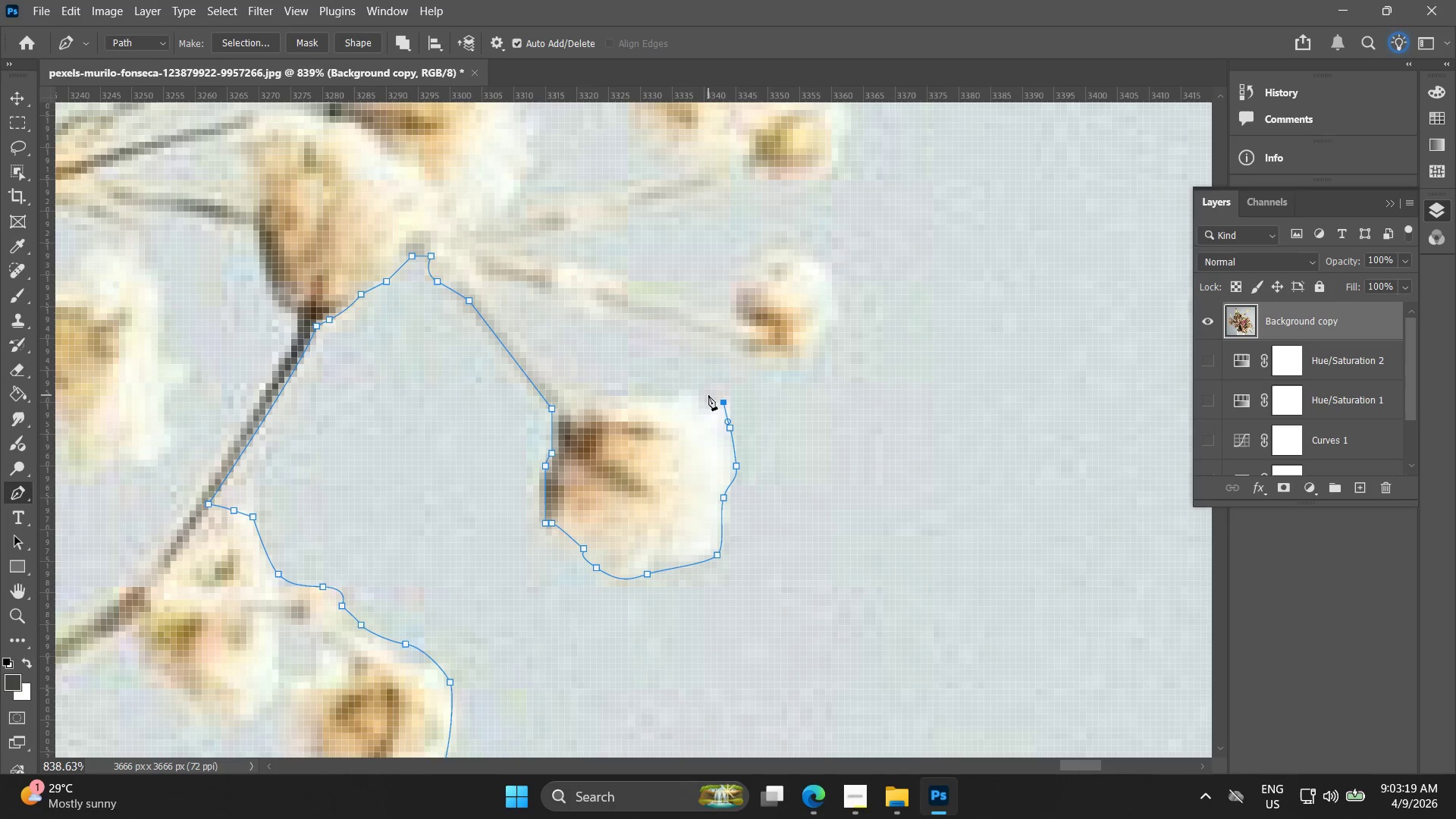 
left_click_drag(start_coordinate=[708, 392], to_coordinate=[683, 391])
 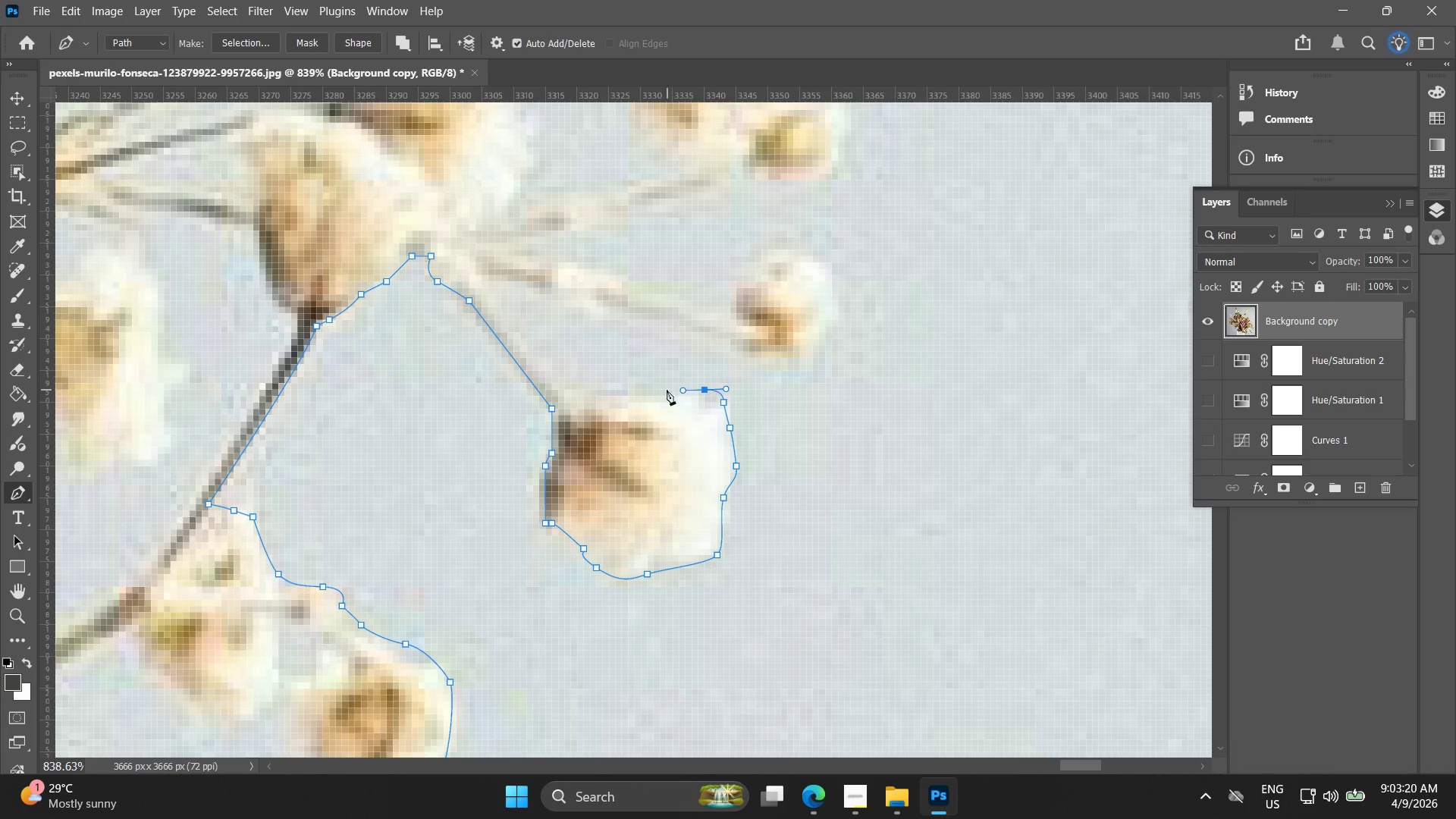 
left_click_drag(start_coordinate=[664, 390], to_coordinate=[658, 391])
 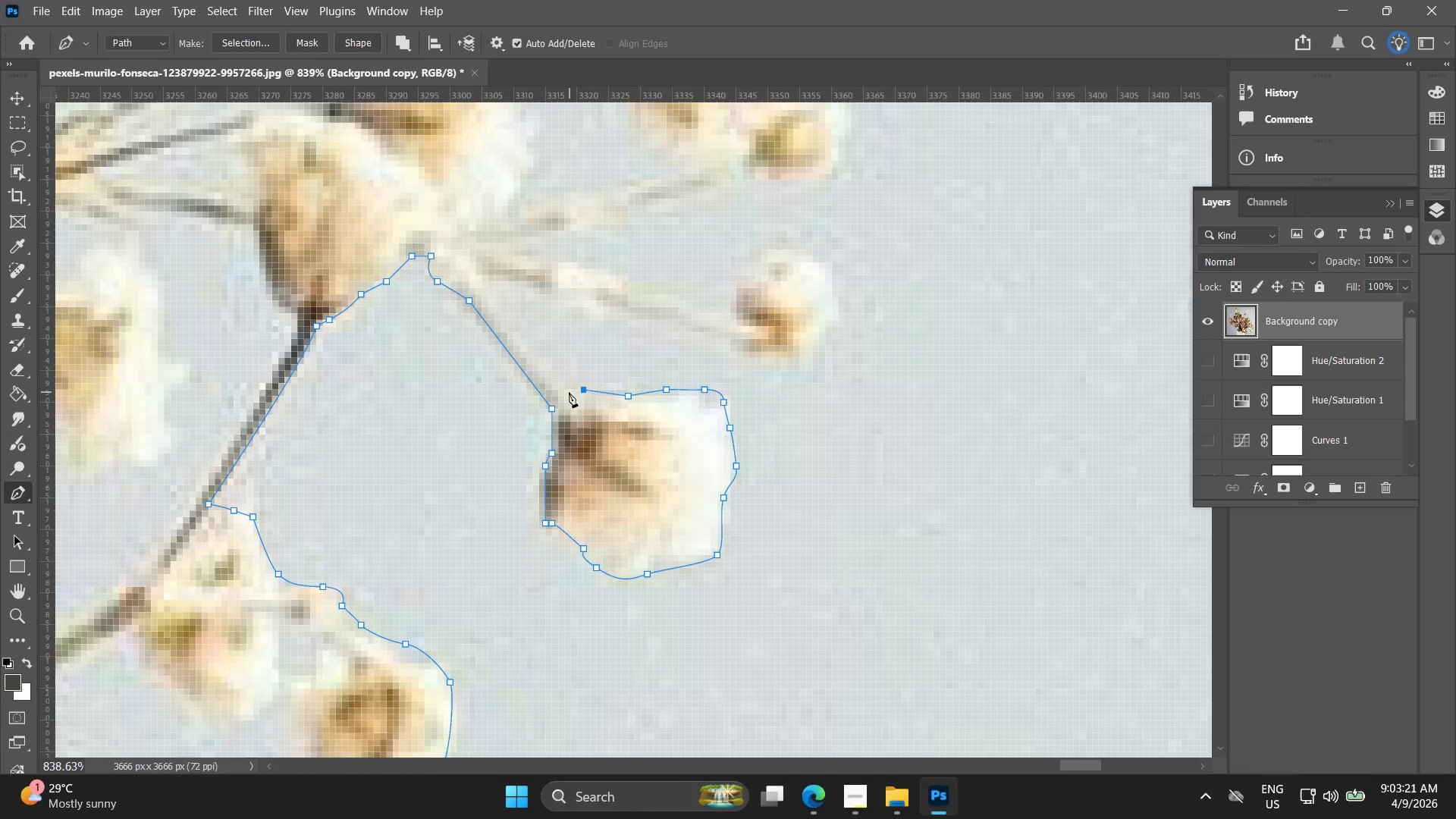 
left_click([557, 390])
 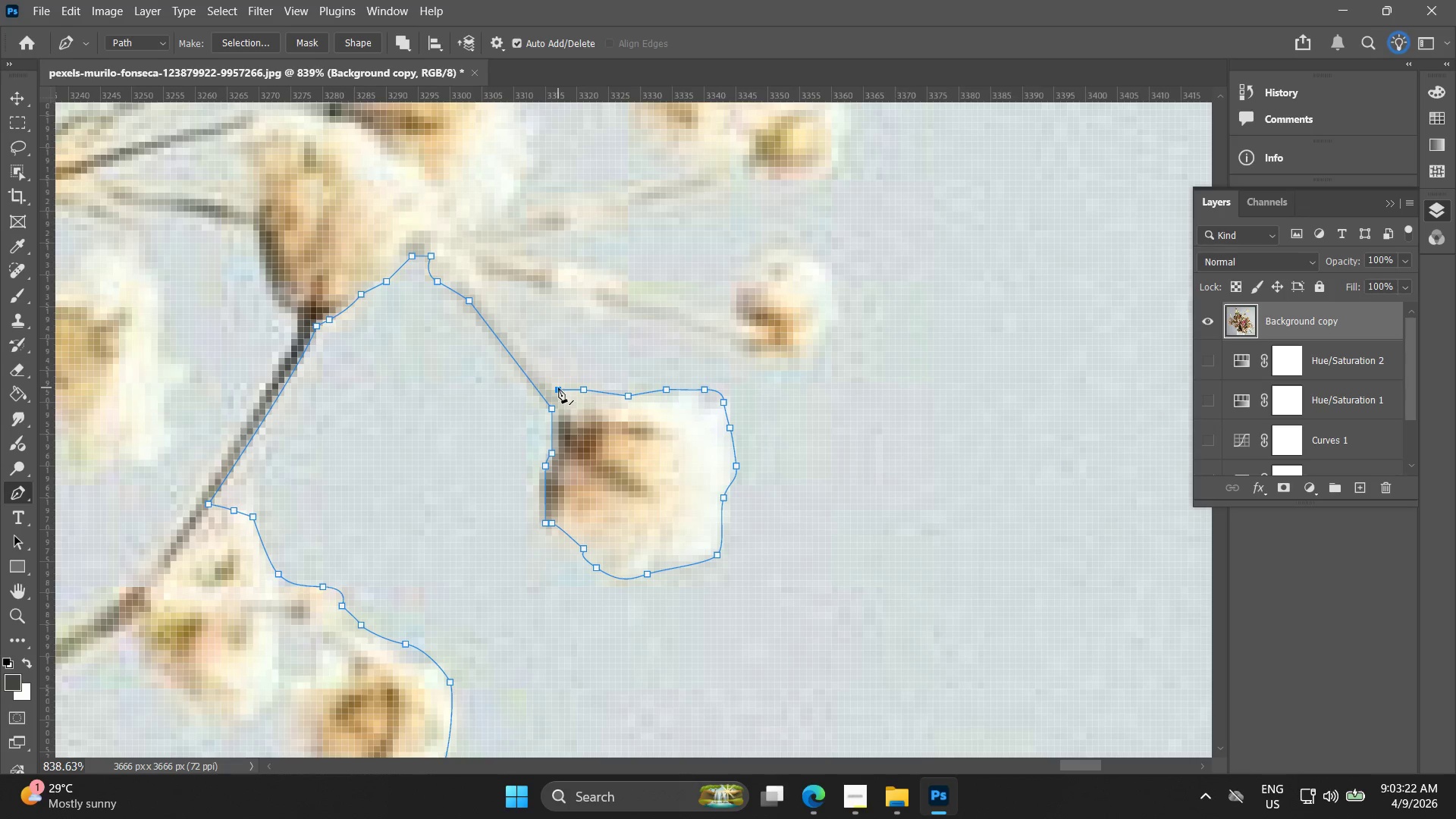 
key(Control+ControlLeft)
 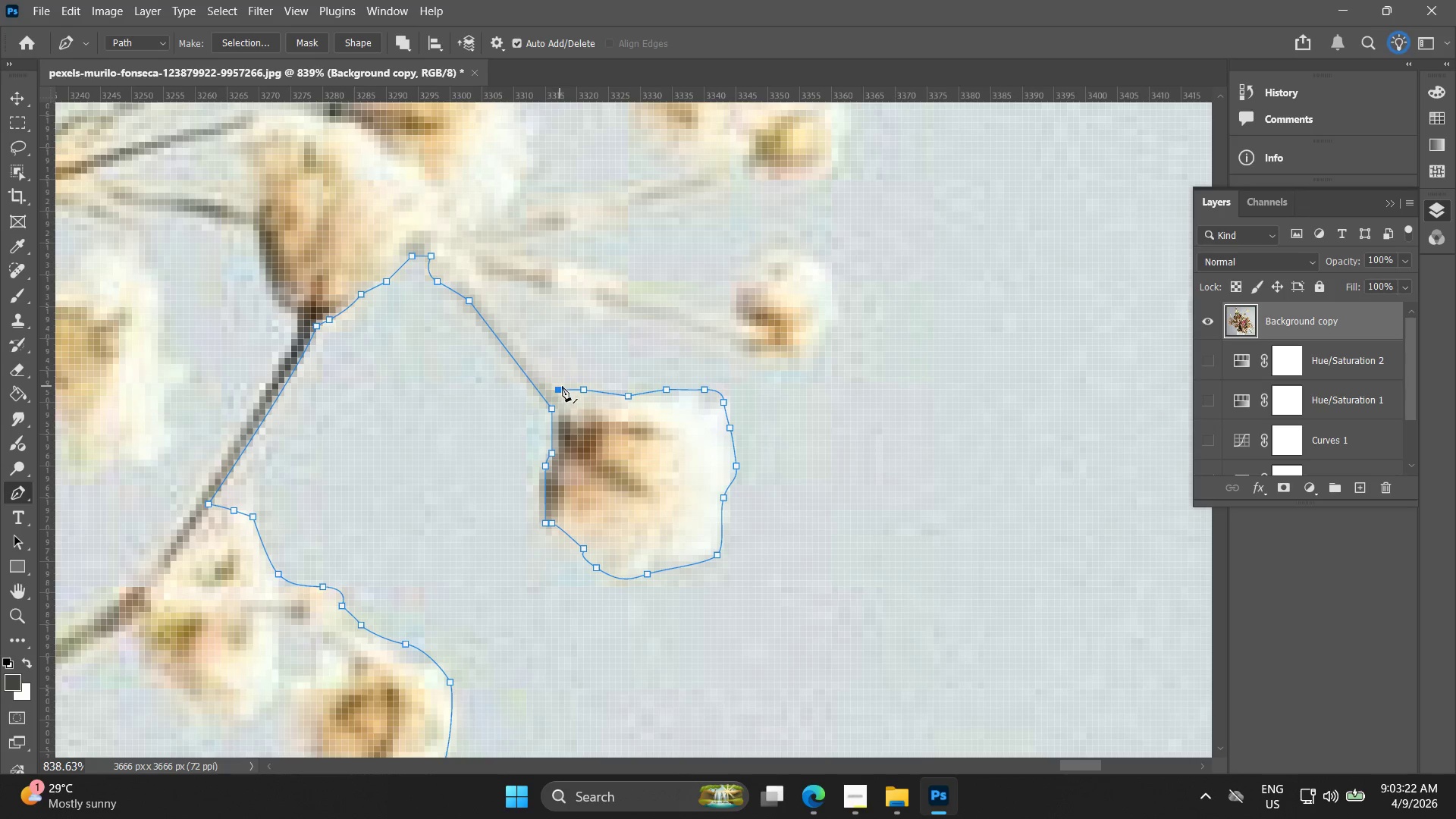 
key(Control+Z)
 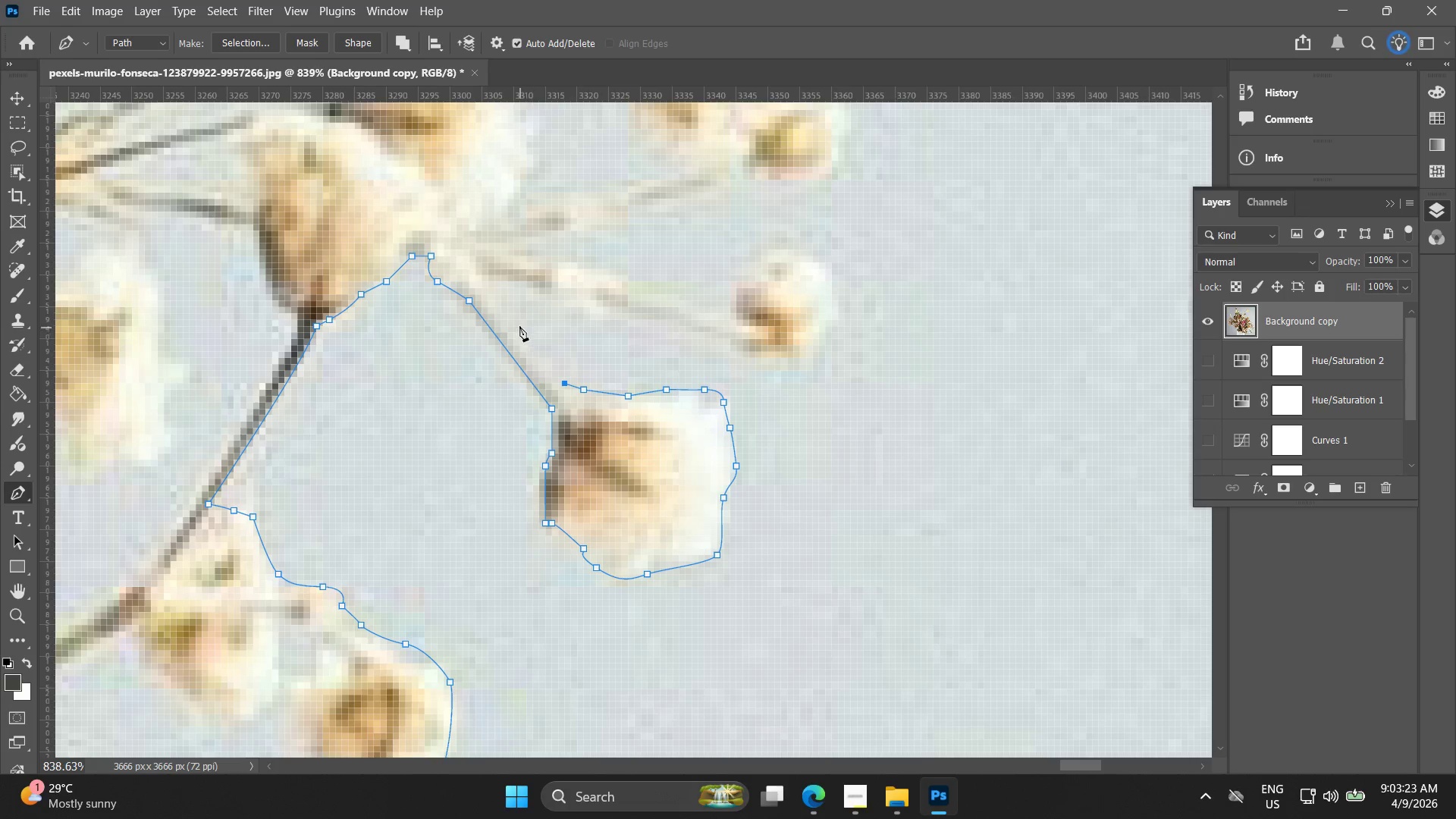 
left_click([510, 312])
 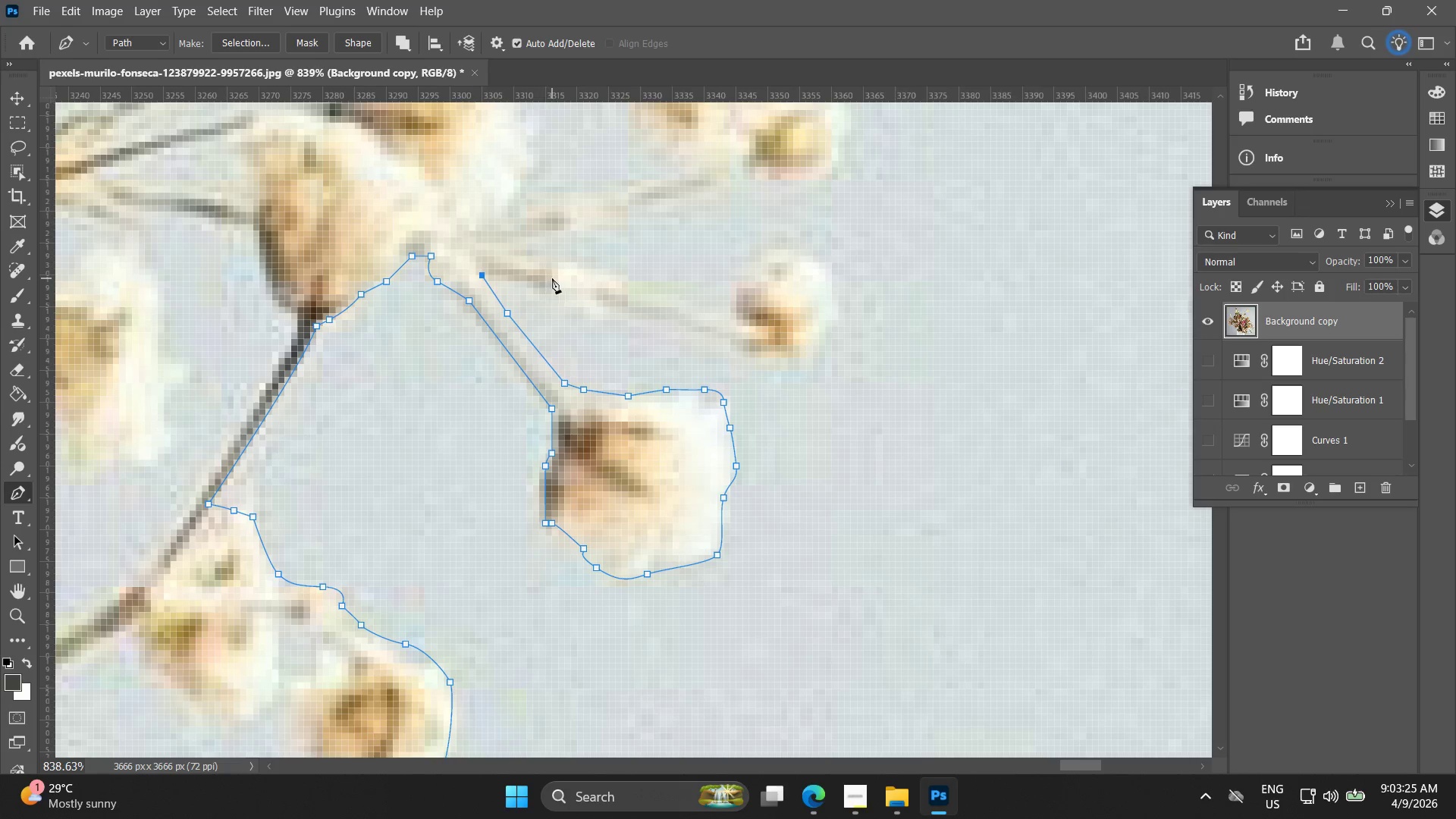 
left_click_drag(start_coordinate=[549, 284], to_coordinate=[570, 290])
 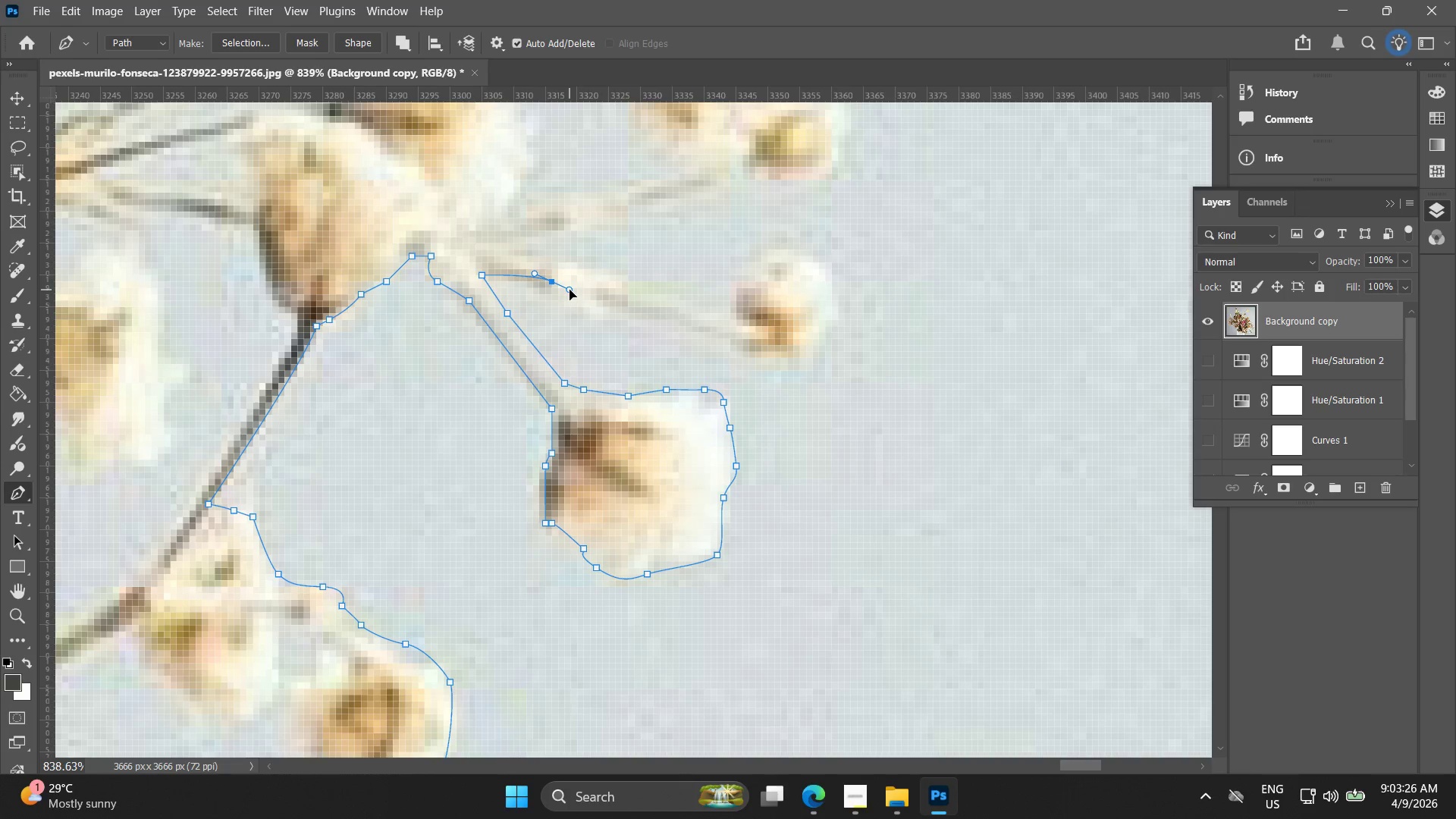 
key(Control+ControlLeft)
 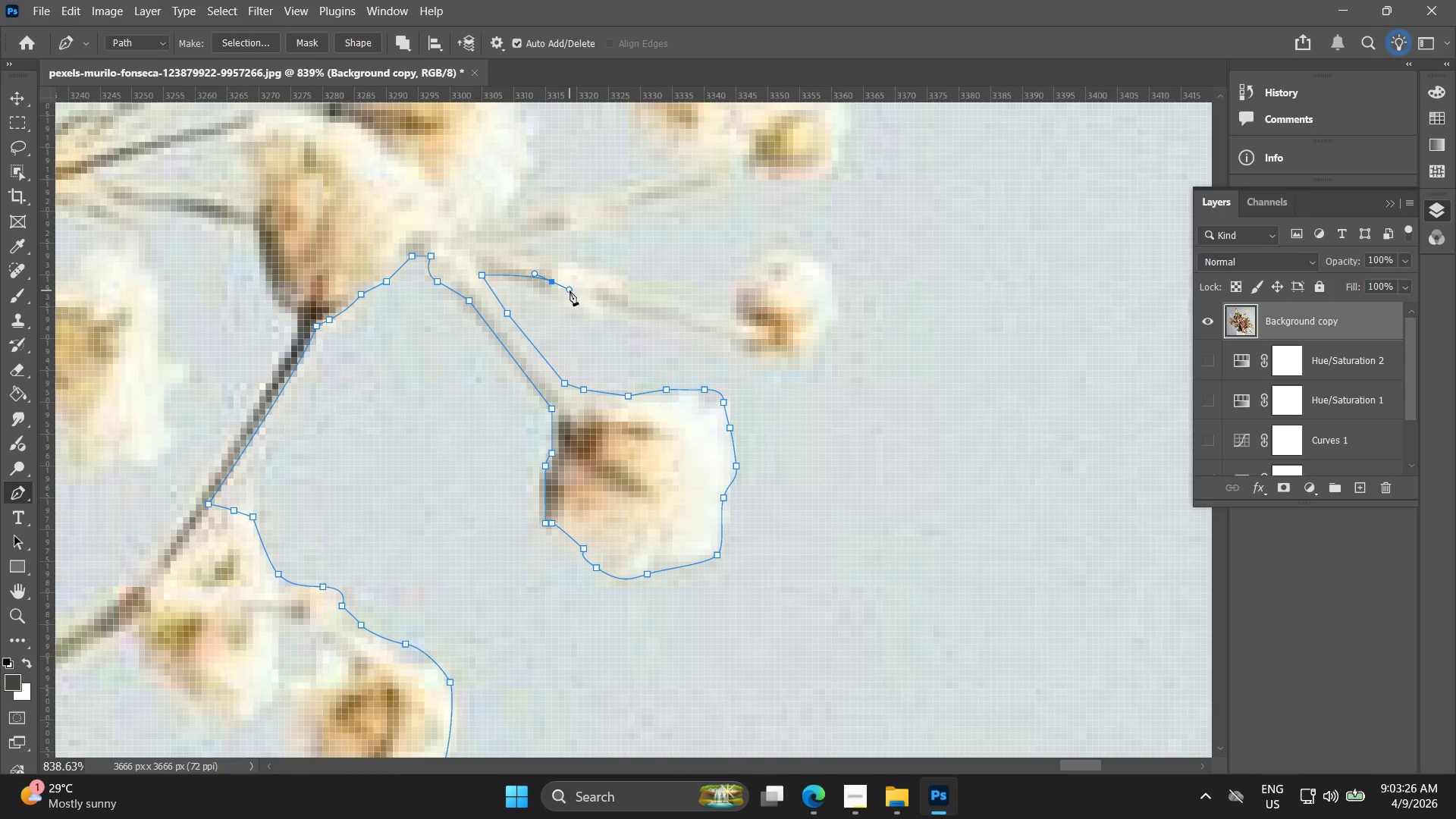 
key(Control+Z)
 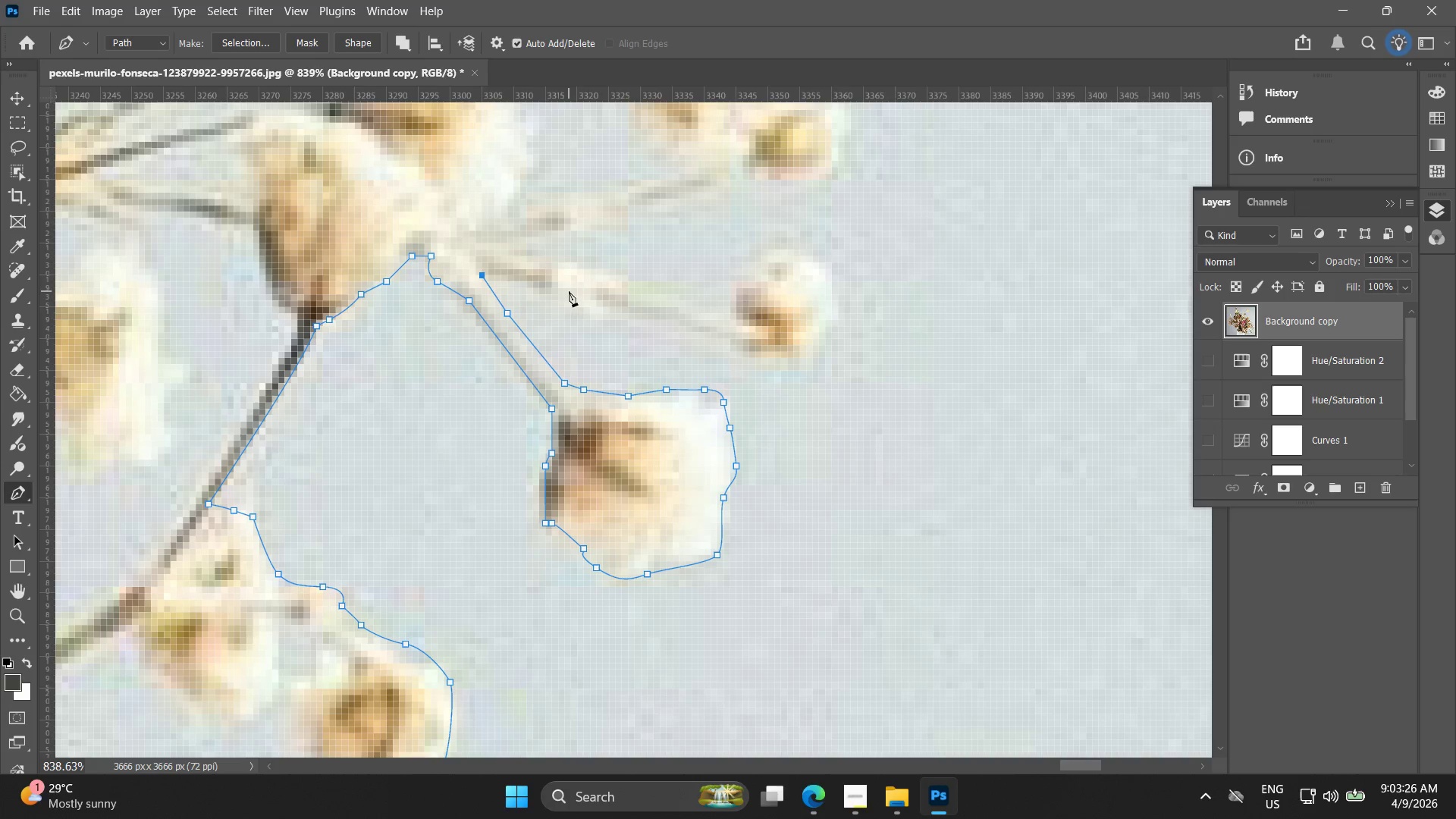 
left_click_drag(start_coordinate=[572, 294], to_coordinate=[582, 299])
 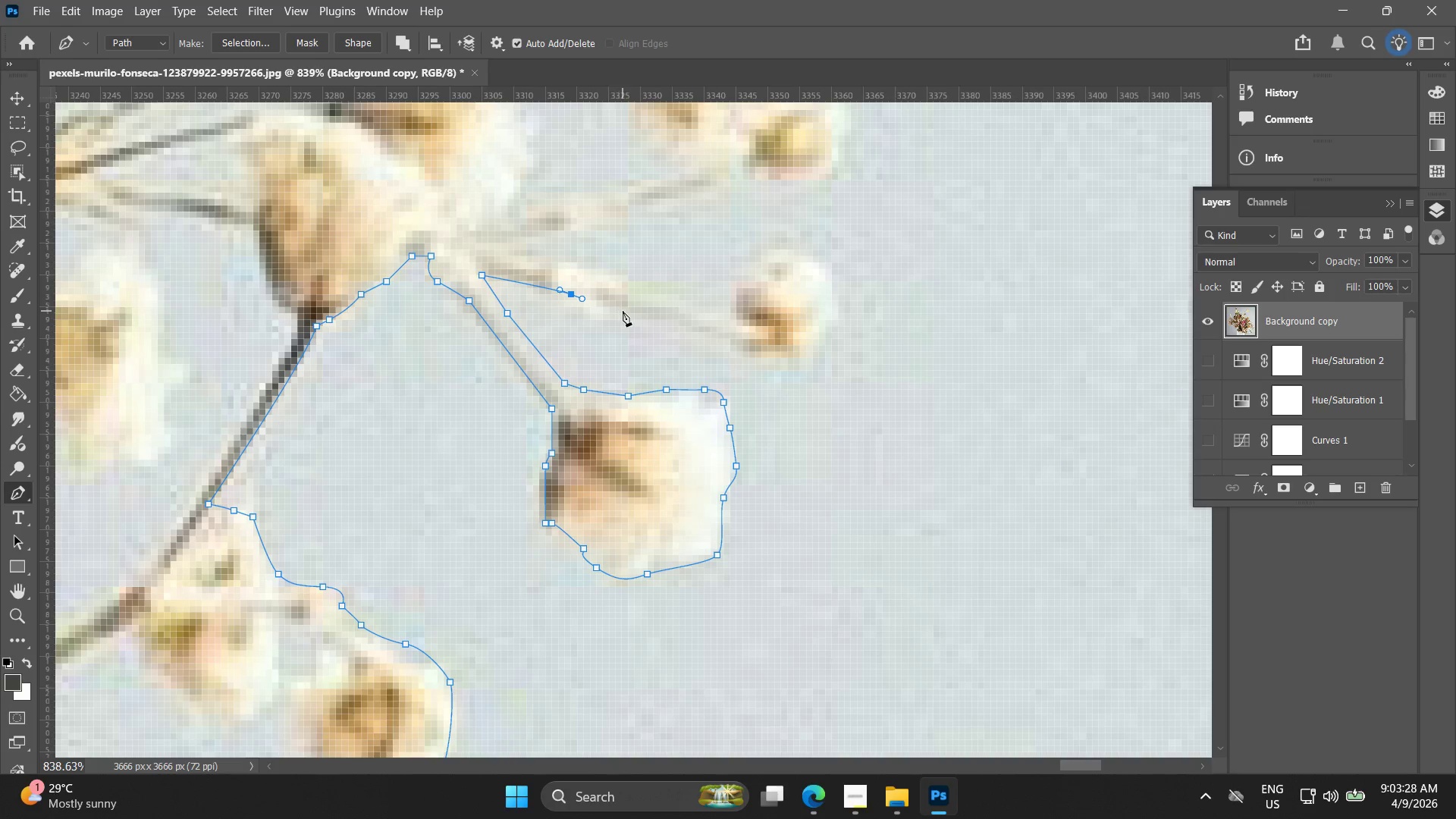 
left_click_drag(start_coordinate=[626, 311], to_coordinate=[642, 318])
 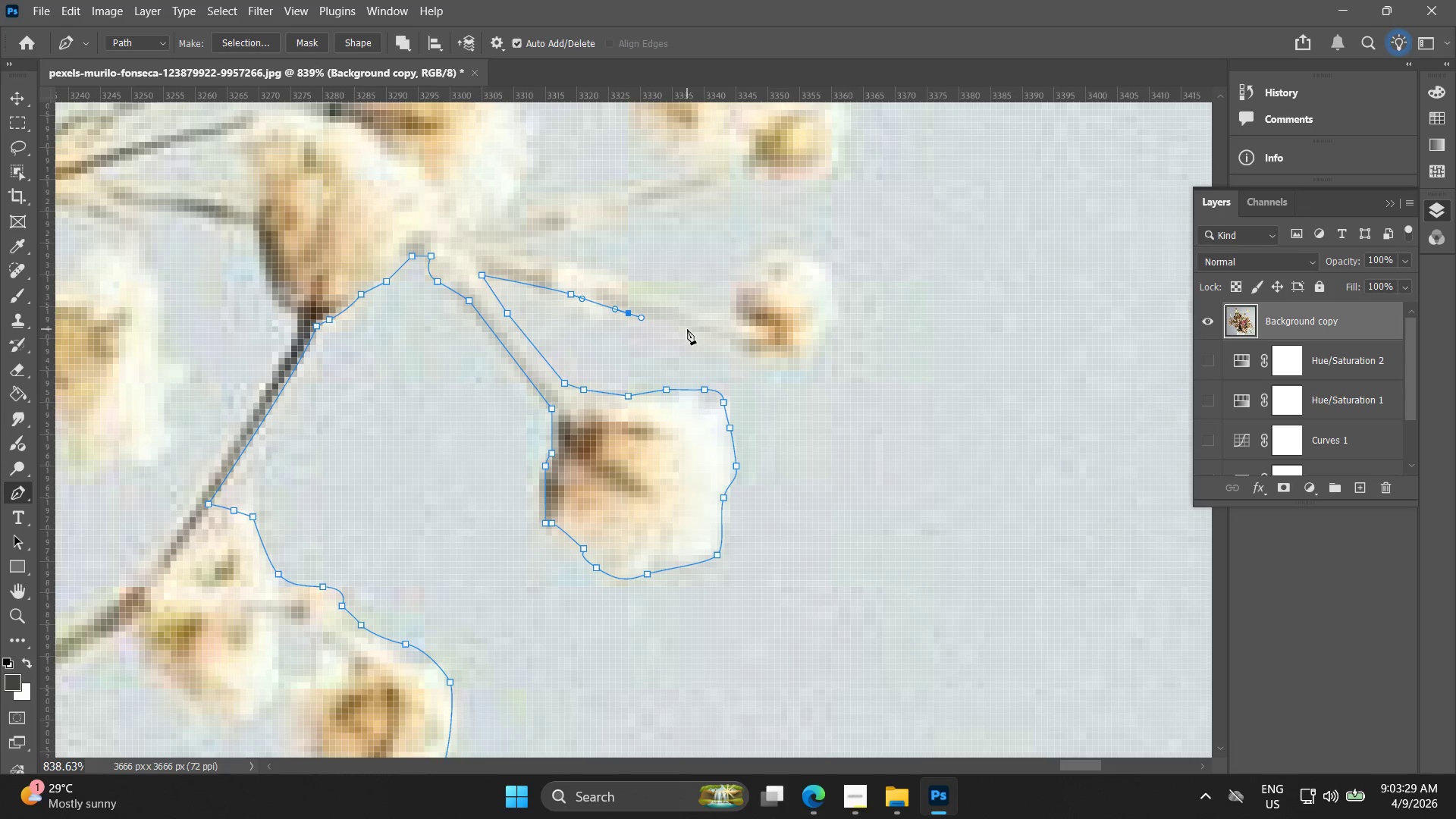 
left_click_drag(start_coordinate=[695, 333], to_coordinate=[726, 344])
 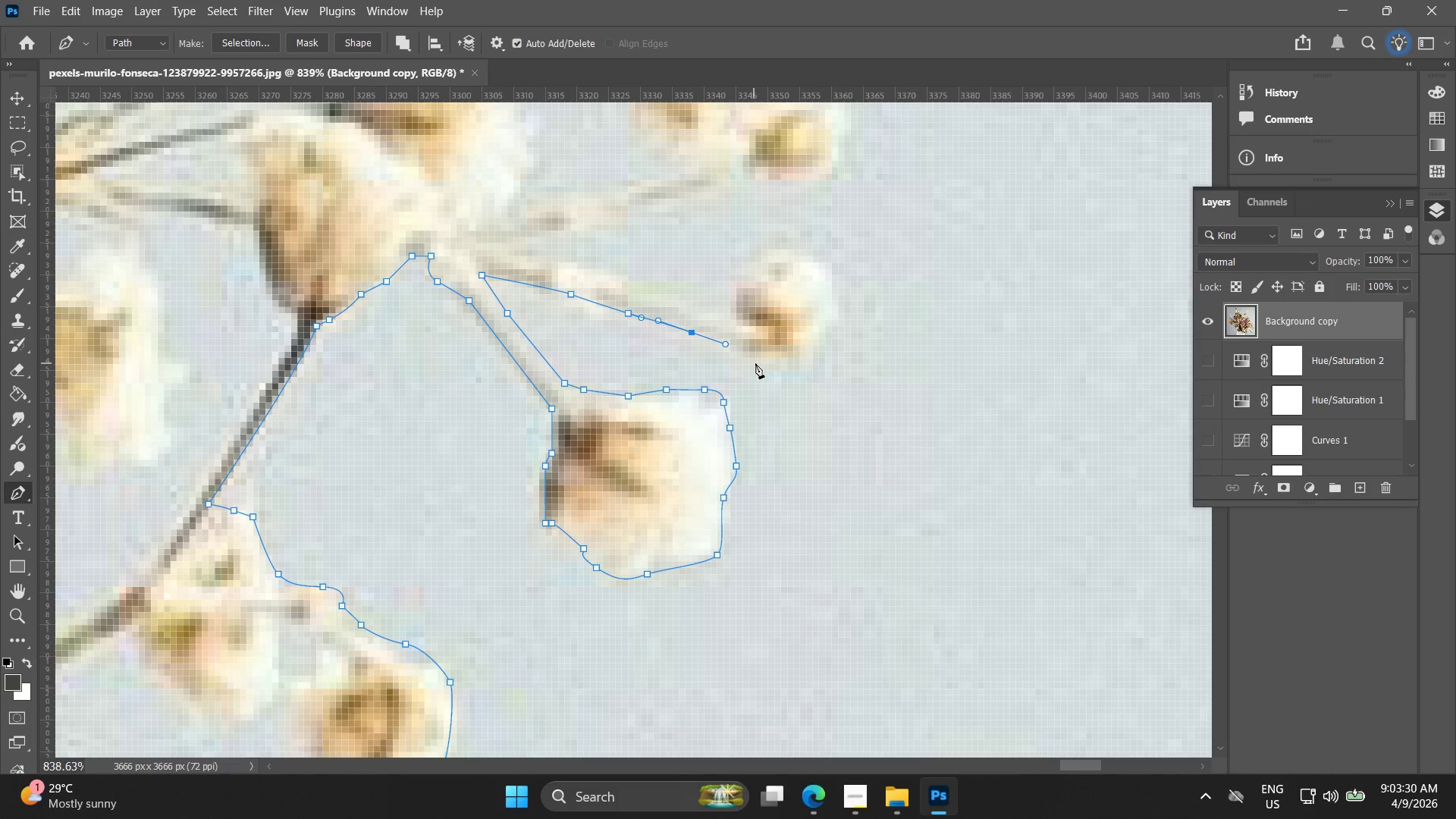 
left_click_drag(start_coordinate=[755, 363], to_coordinate=[776, 363])
 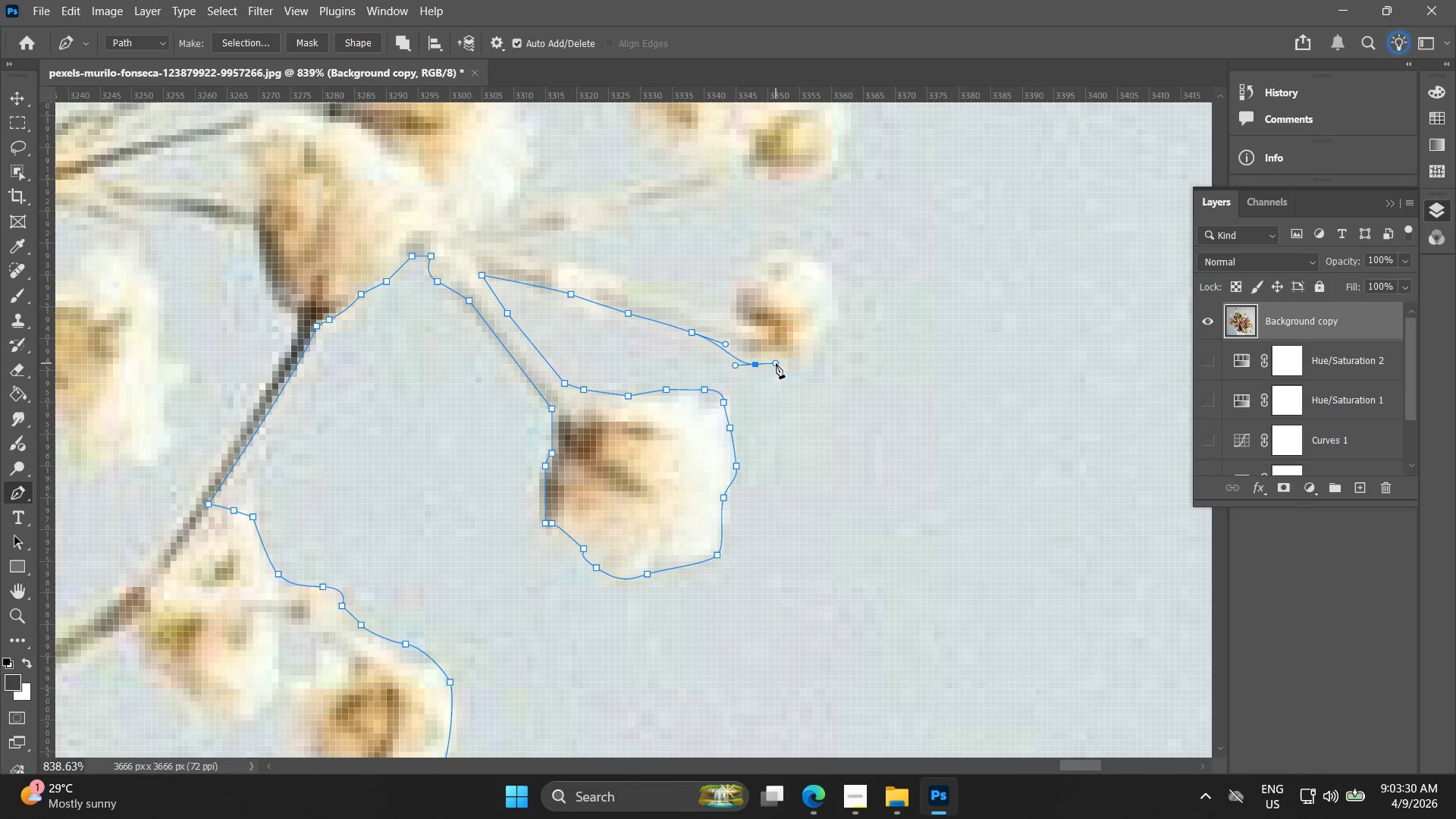 
key(Control+ControlLeft)
 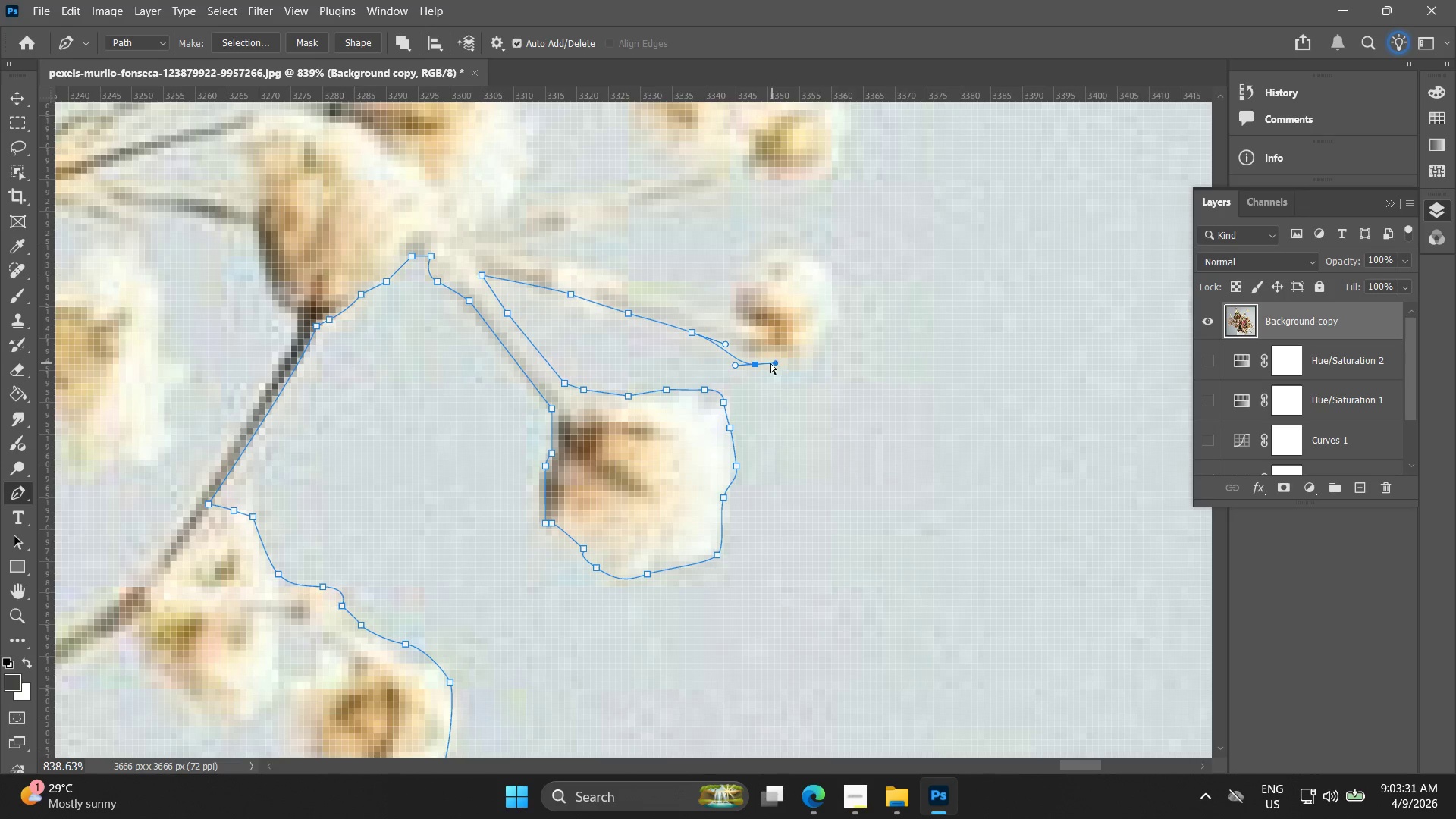 
key(Control+Z)
 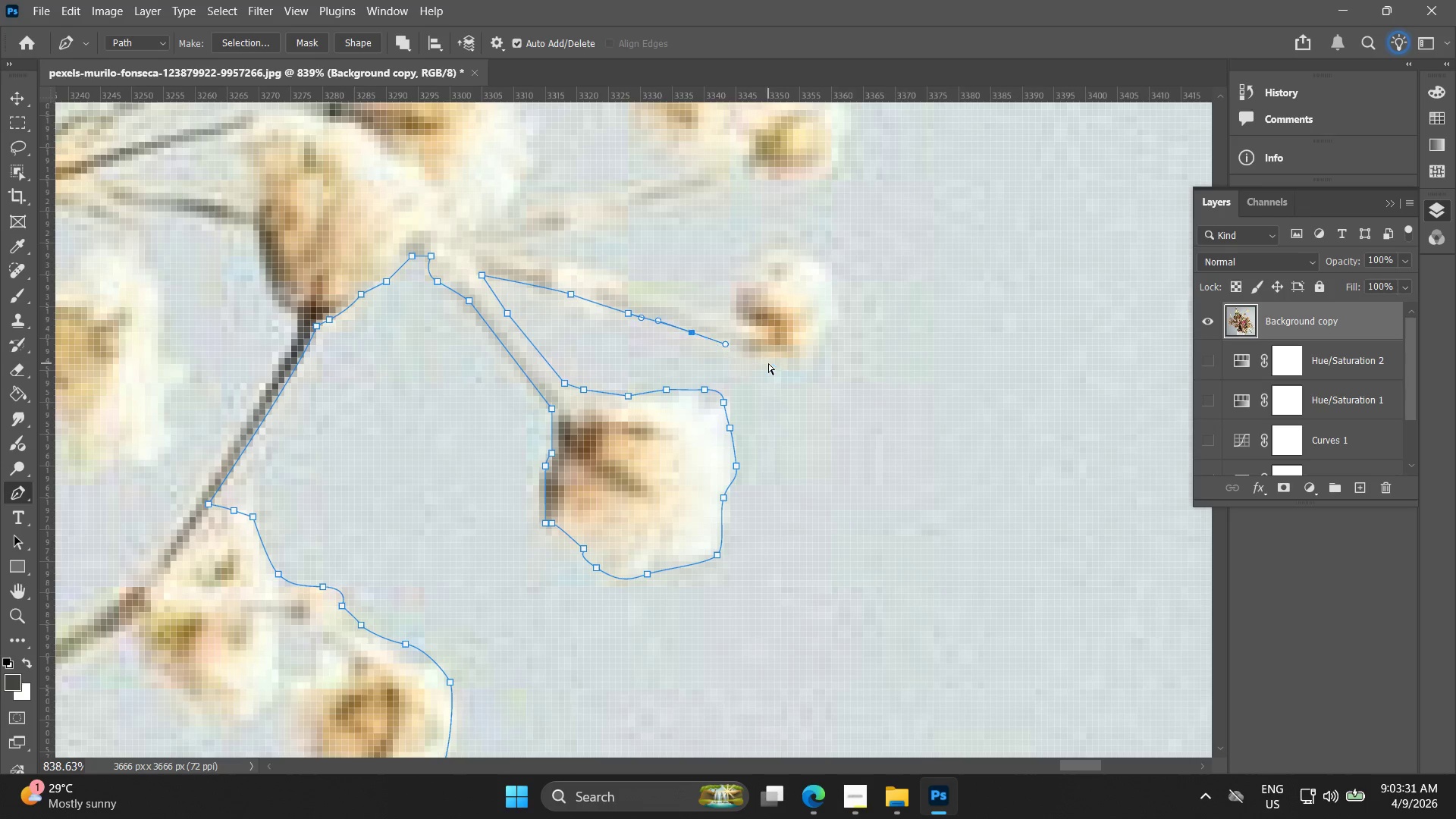 
left_click_drag(start_coordinate=[768, 363], to_coordinate=[805, 368])
 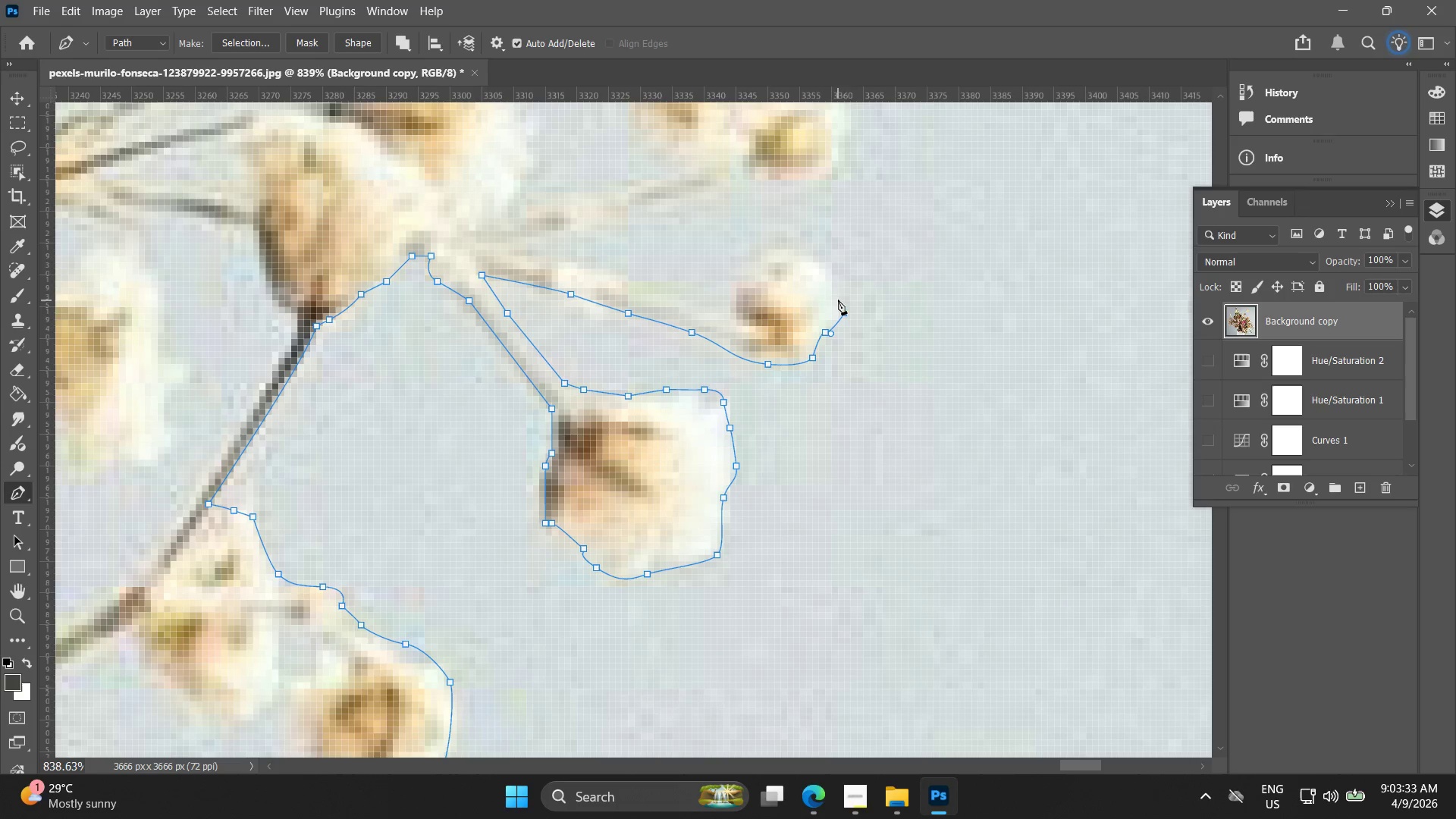 
left_click_drag(start_coordinate=[835, 284], to_coordinate=[833, 272])
 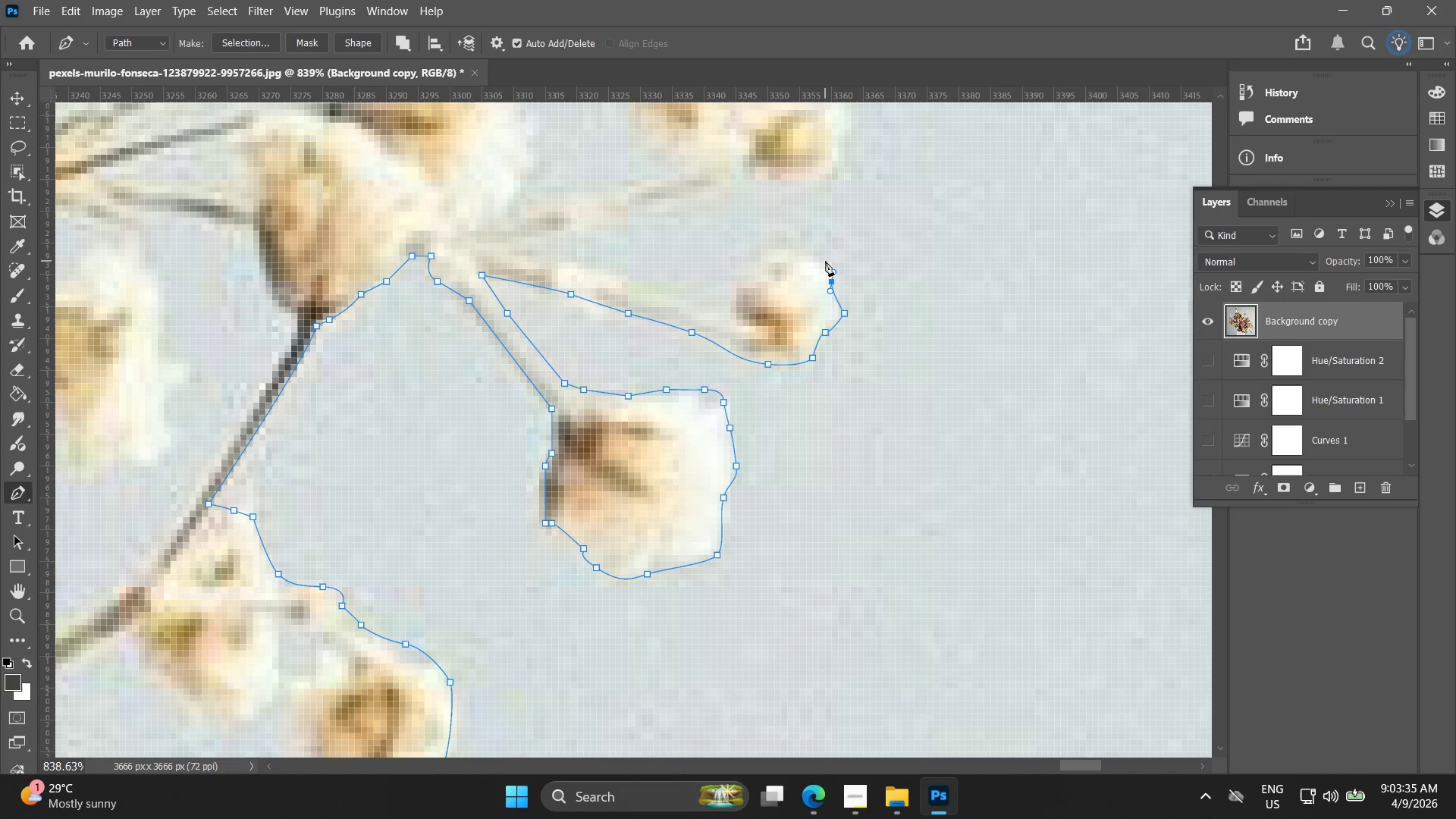 
left_click_drag(start_coordinate=[825, 261], to_coordinate=[820, 259])
 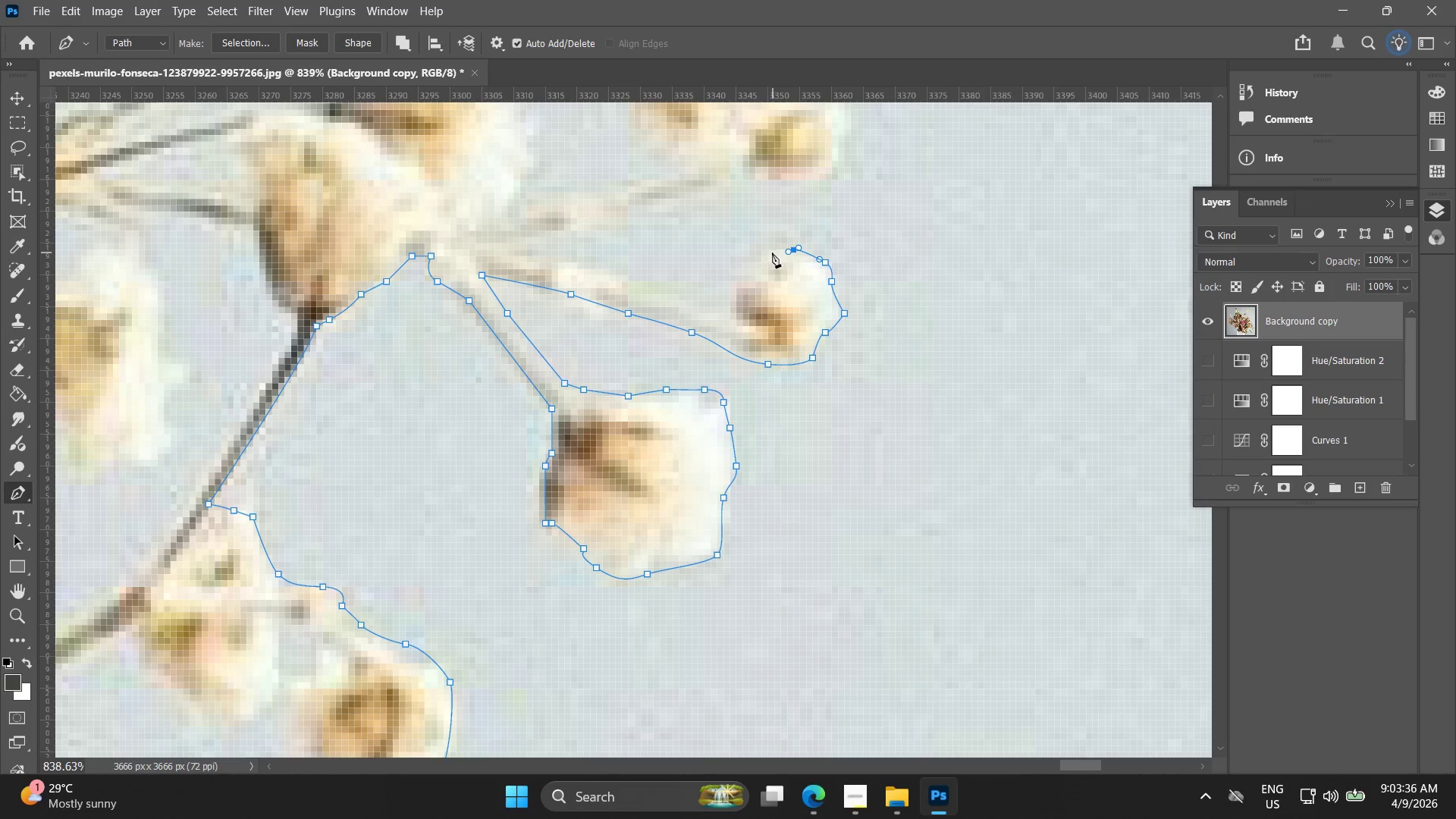 
left_click_drag(start_coordinate=[761, 253], to_coordinate=[740, 269])
 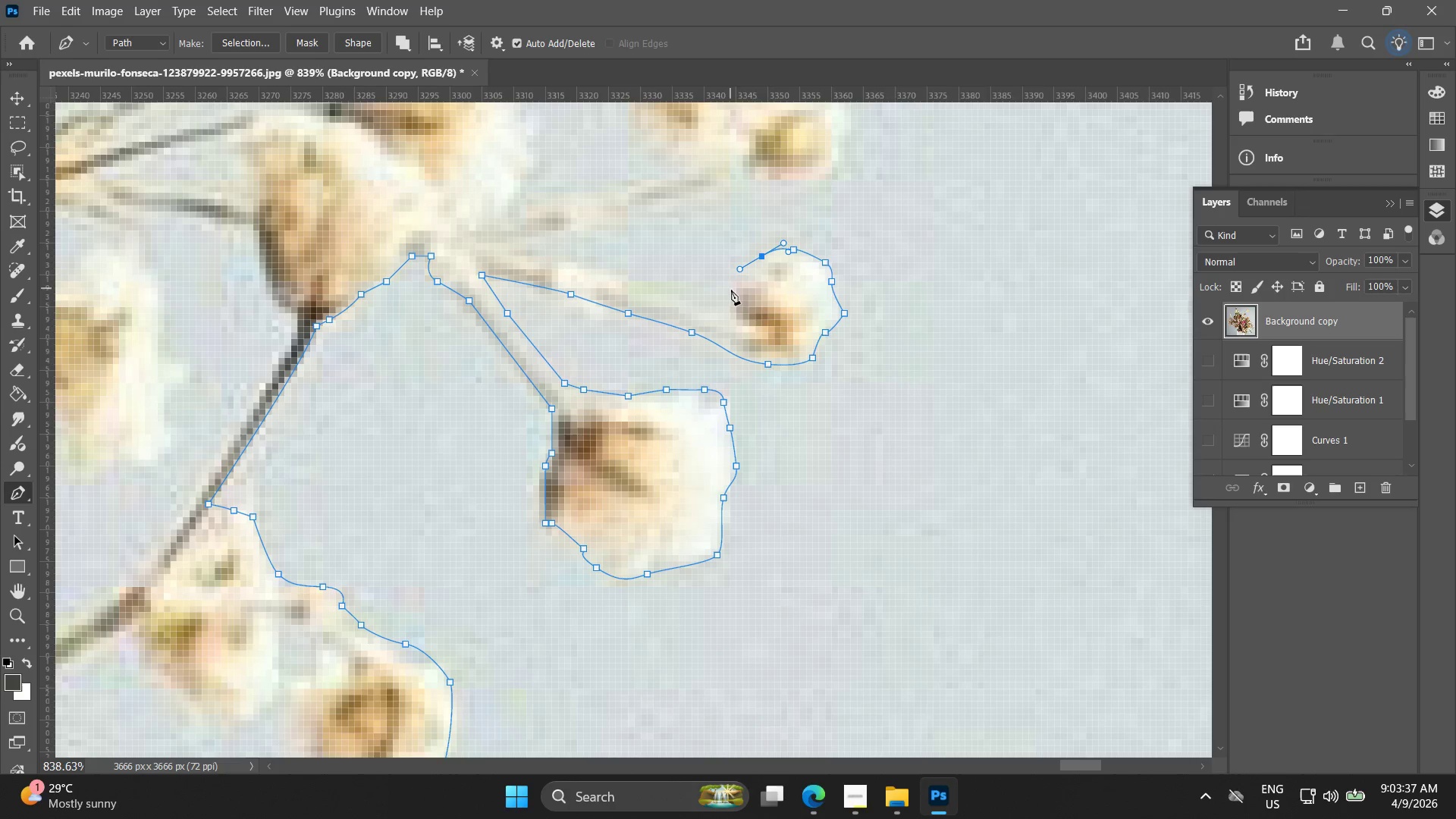 
left_click_drag(start_coordinate=[736, 292], to_coordinate=[735, 305])
 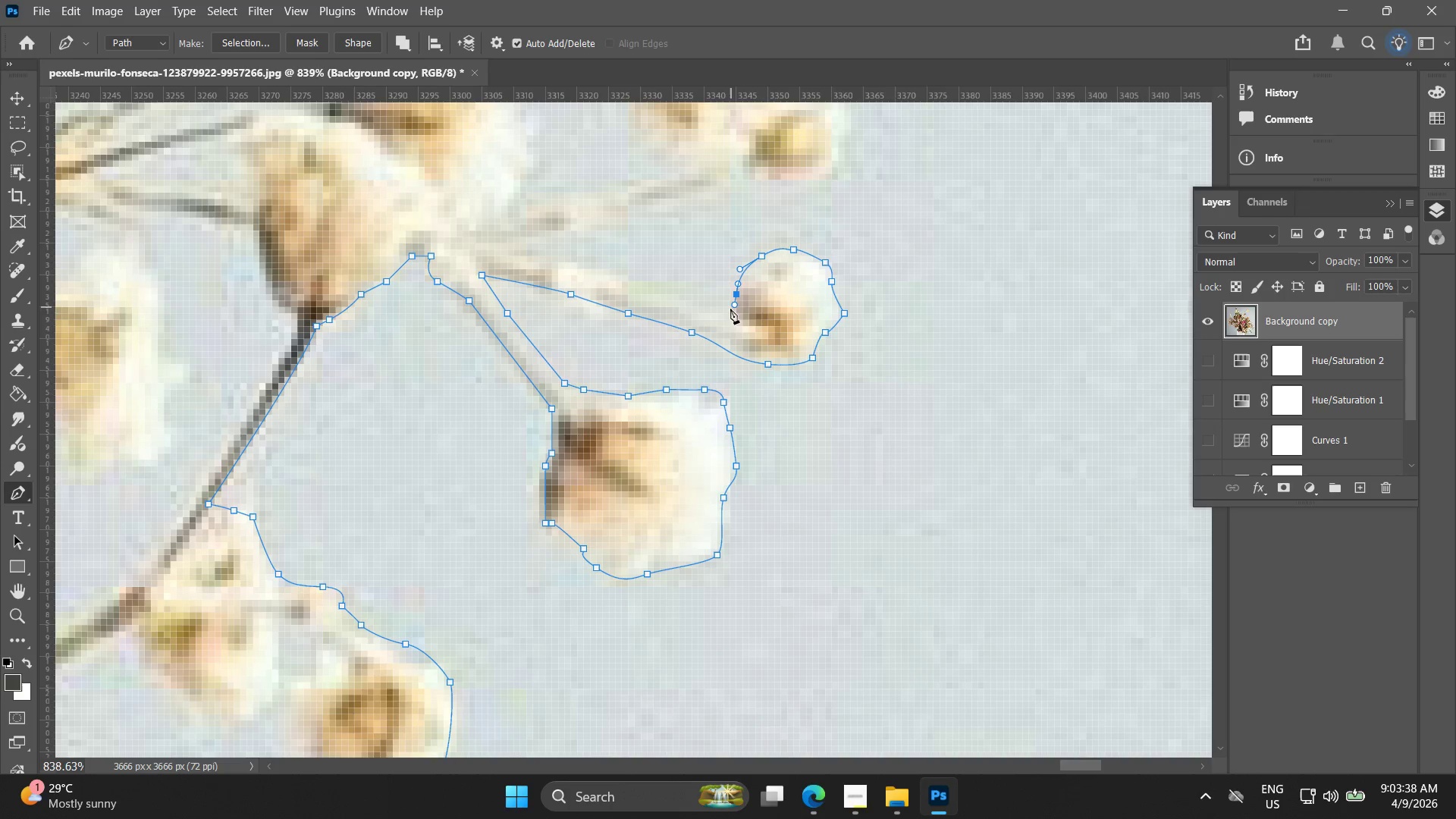 
key(Control+ControlLeft)
 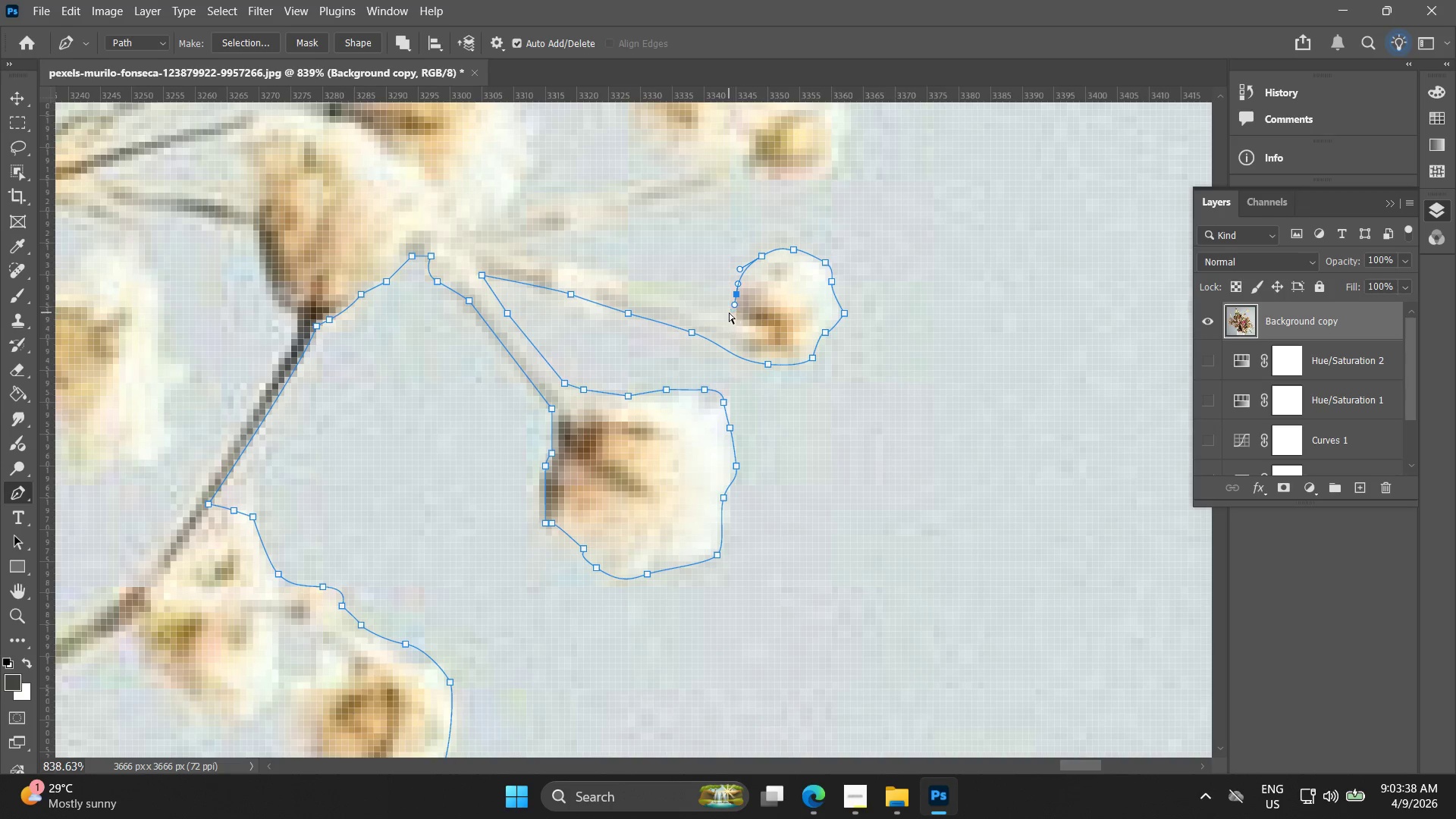 
key(Control+Z)
 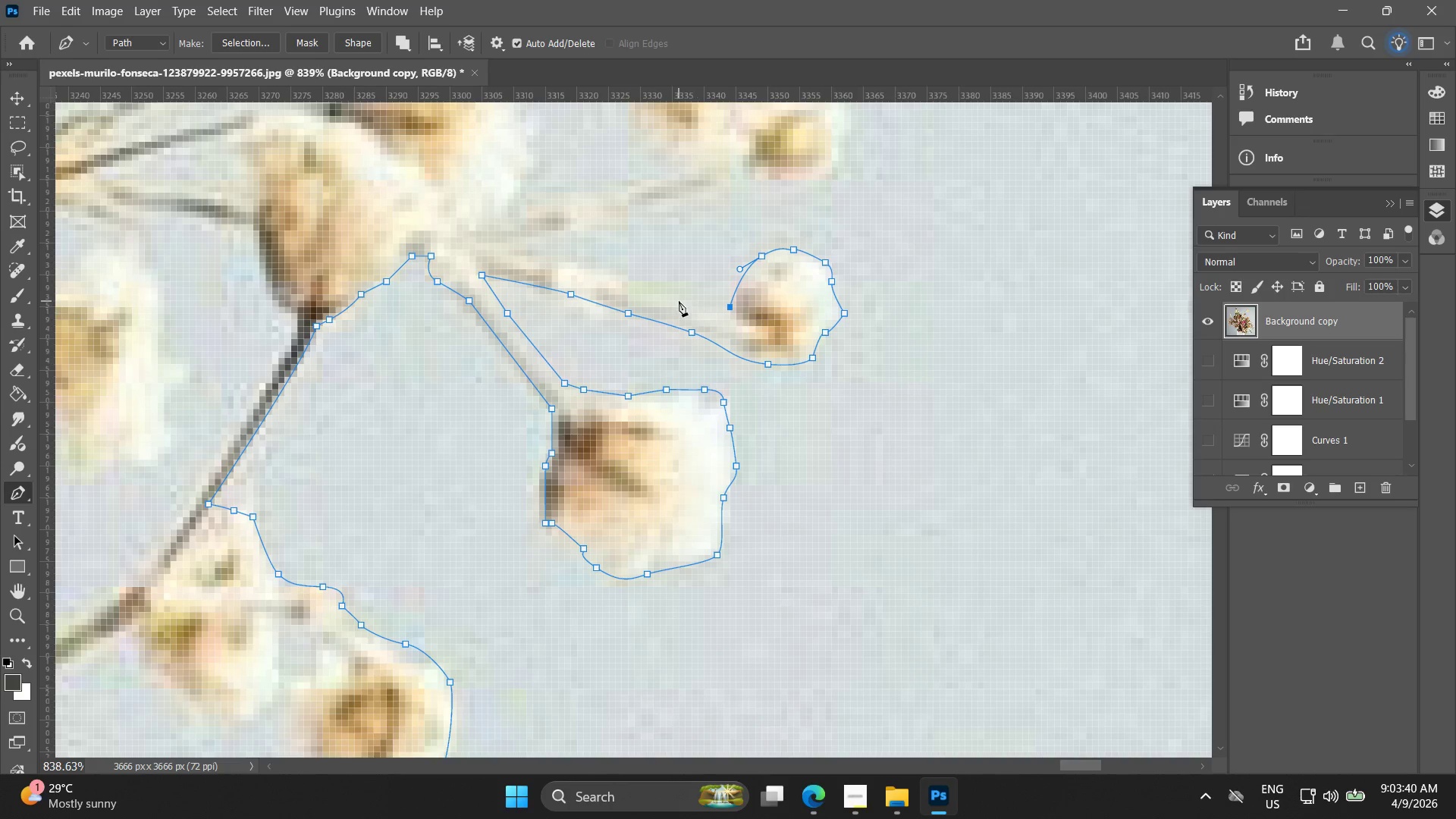 
left_click_drag(start_coordinate=[655, 291], to_coordinate=[643, 289])
 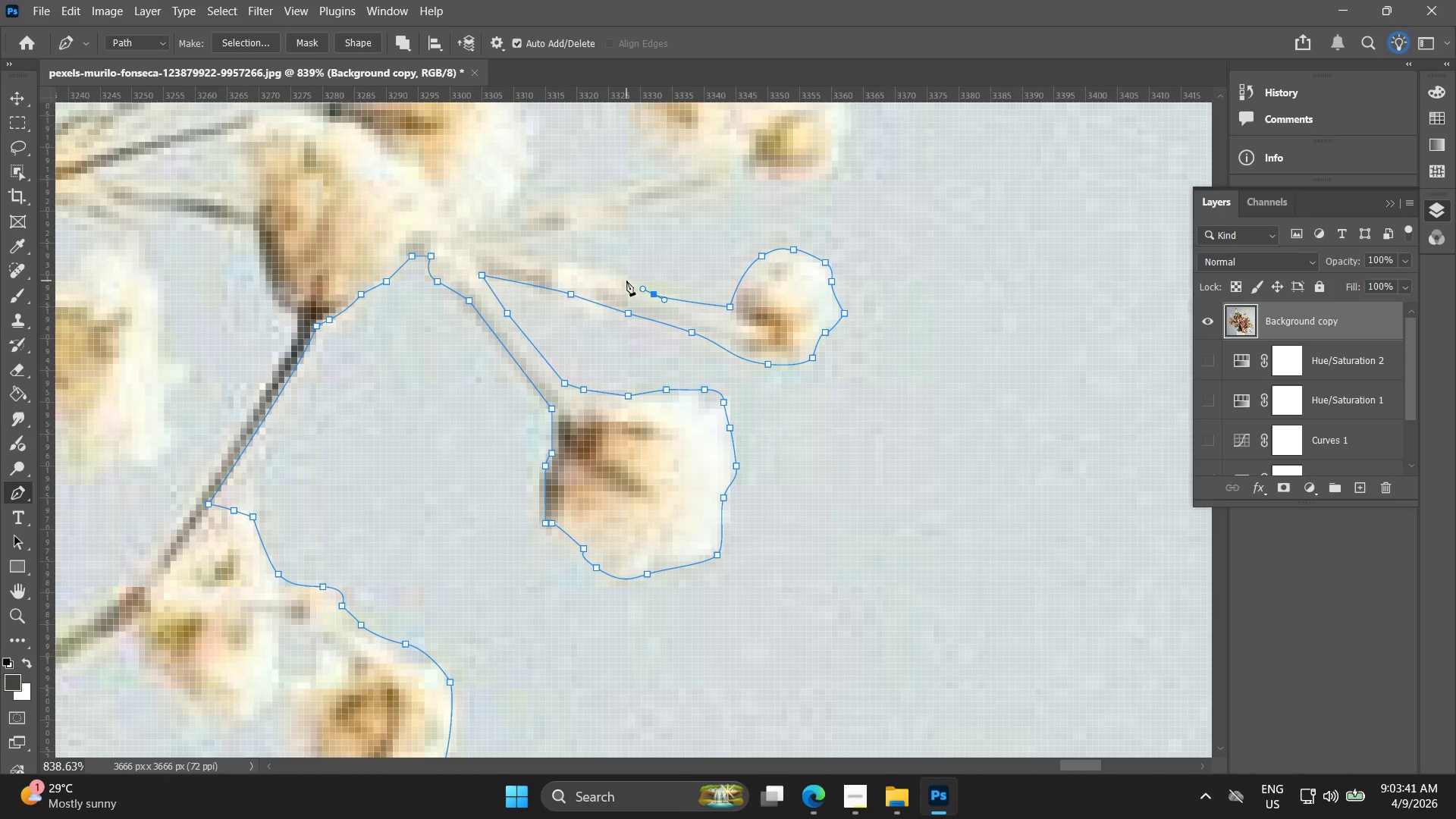 
key(Control+ControlLeft)
 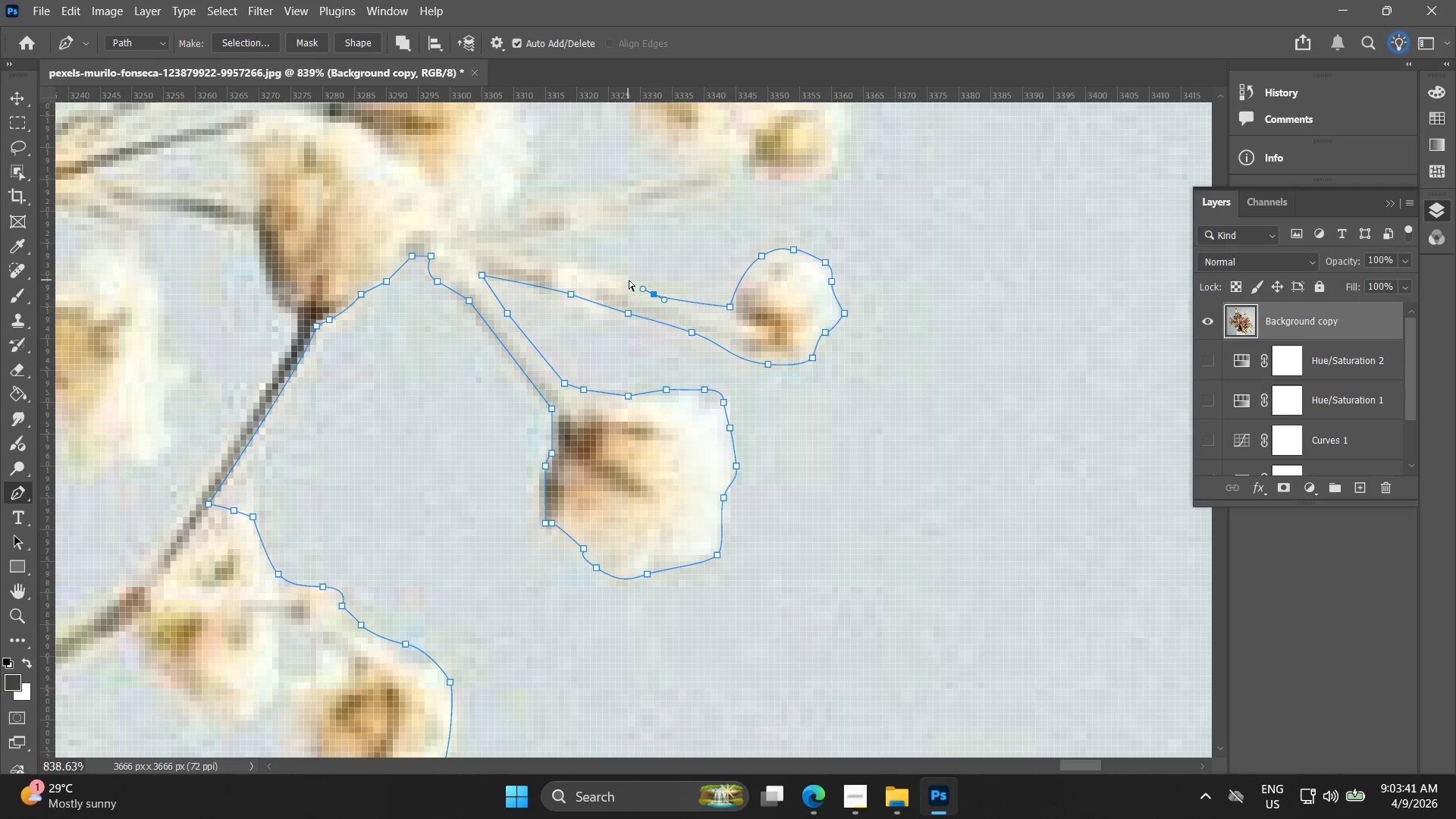 
key(Control+Z)
 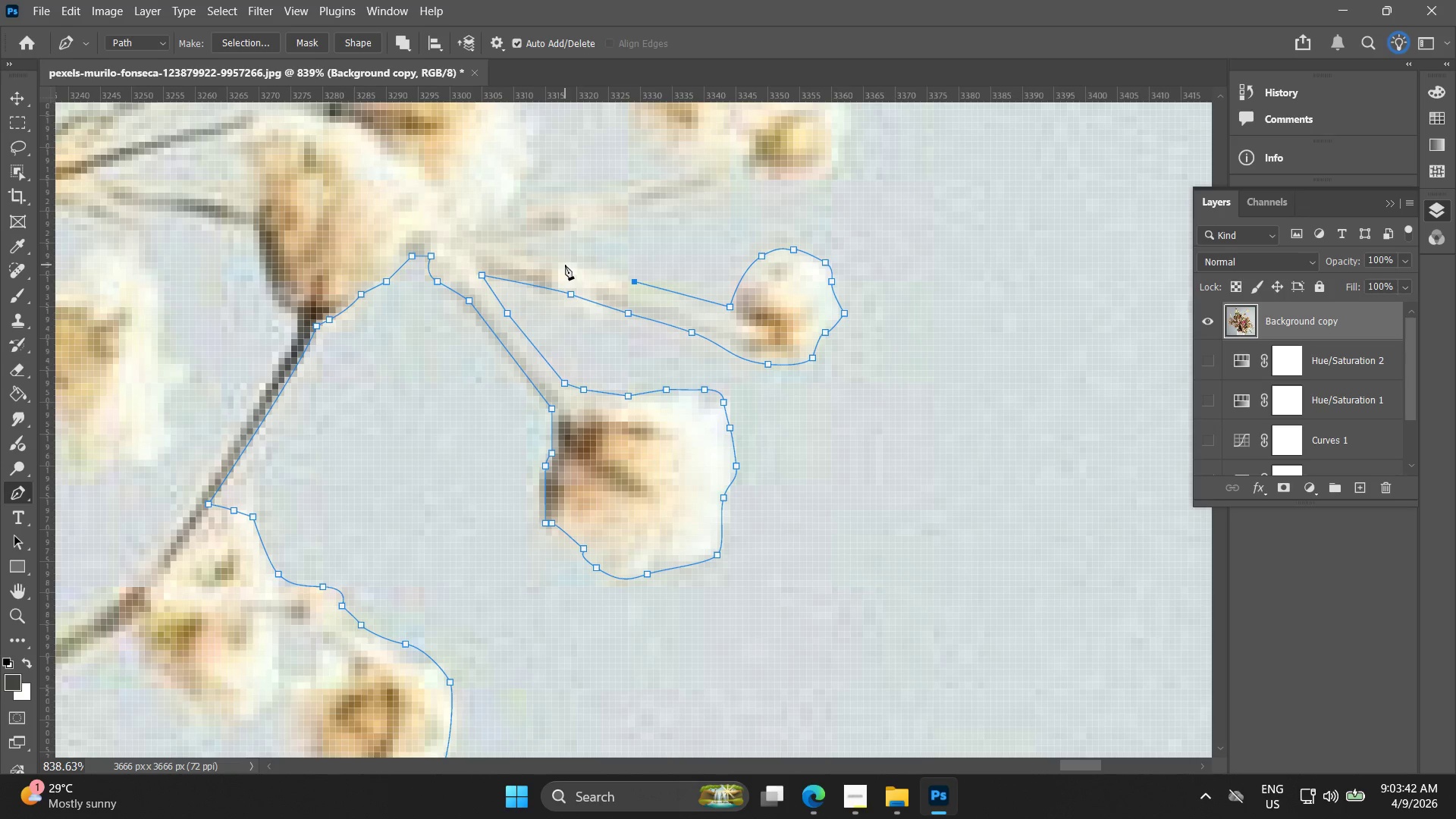 
left_click_drag(start_coordinate=[560, 259], to_coordinate=[553, 258])
 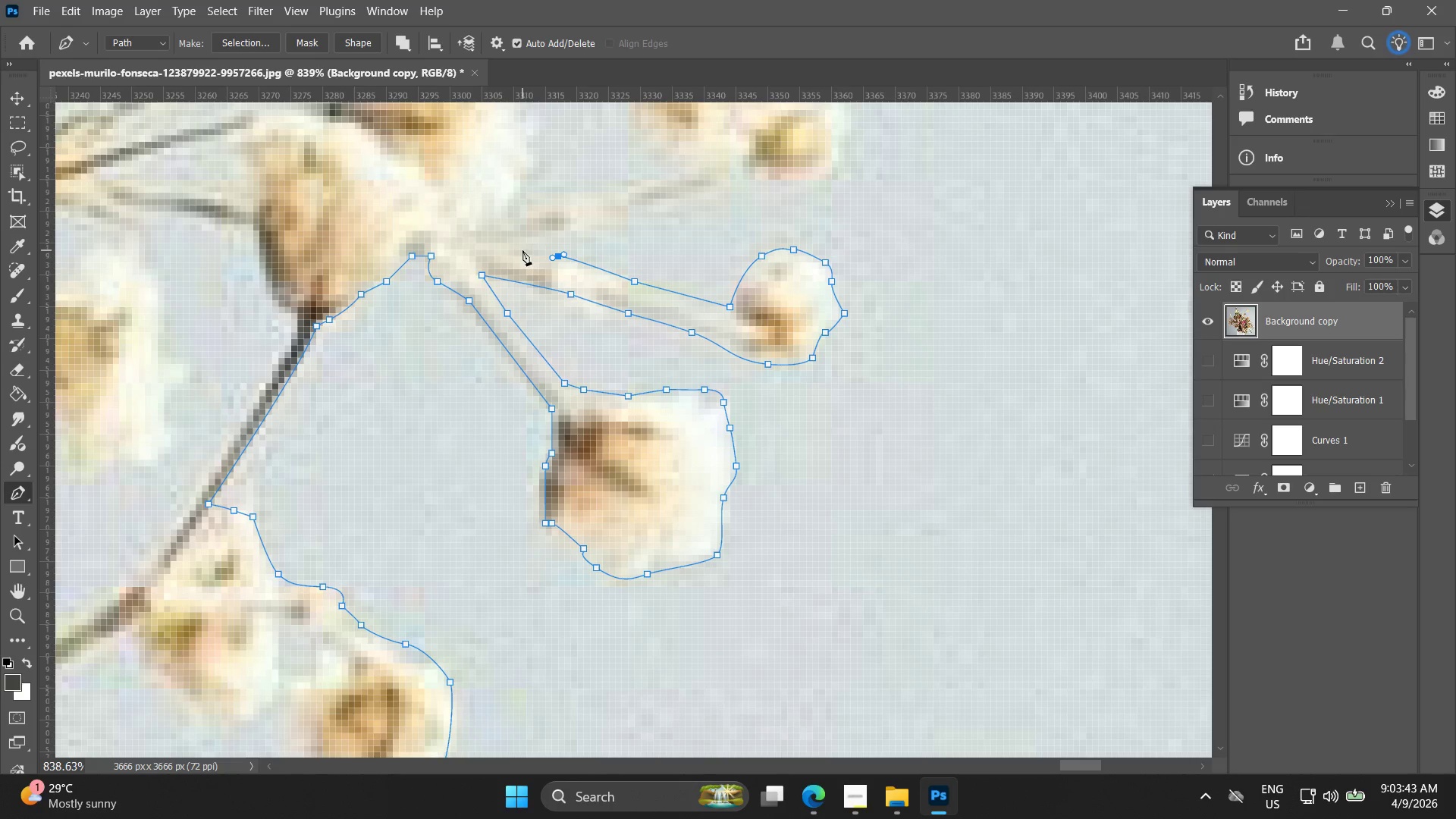 
left_click([522, 249])
 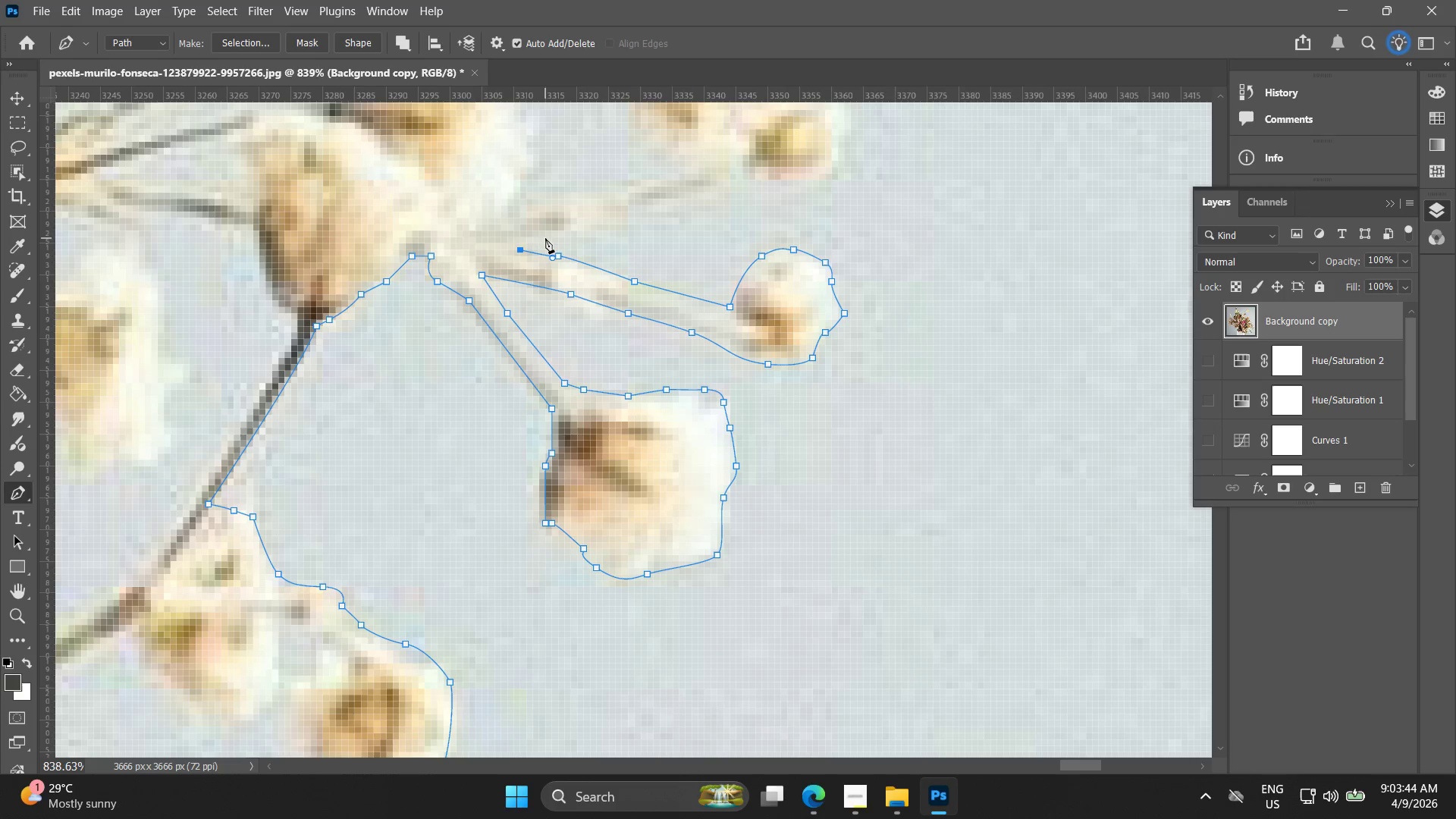 
left_click_drag(start_coordinate=[555, 235], to_coordinate=[581, 231])
 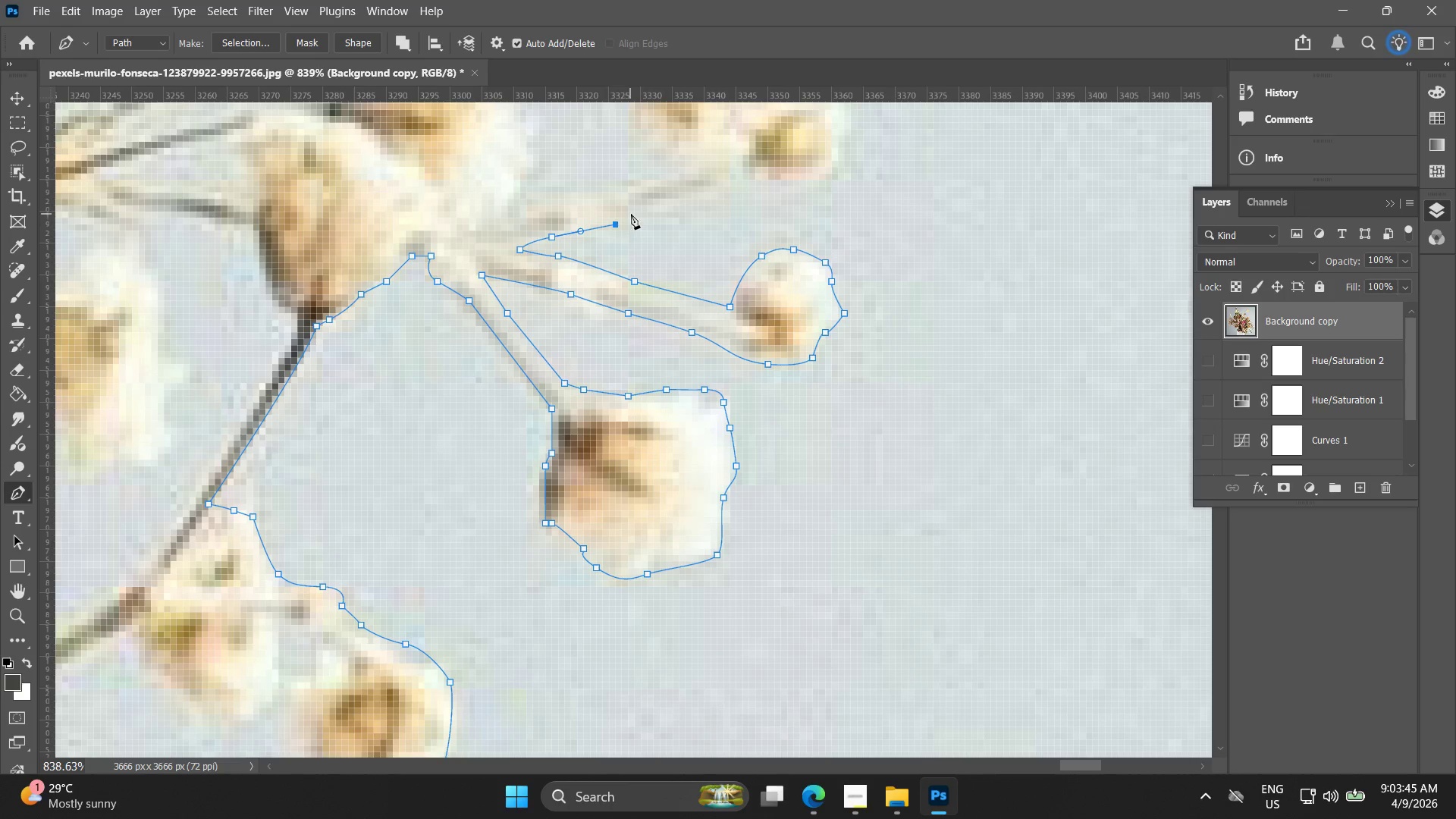 
double_click([634, 212])
 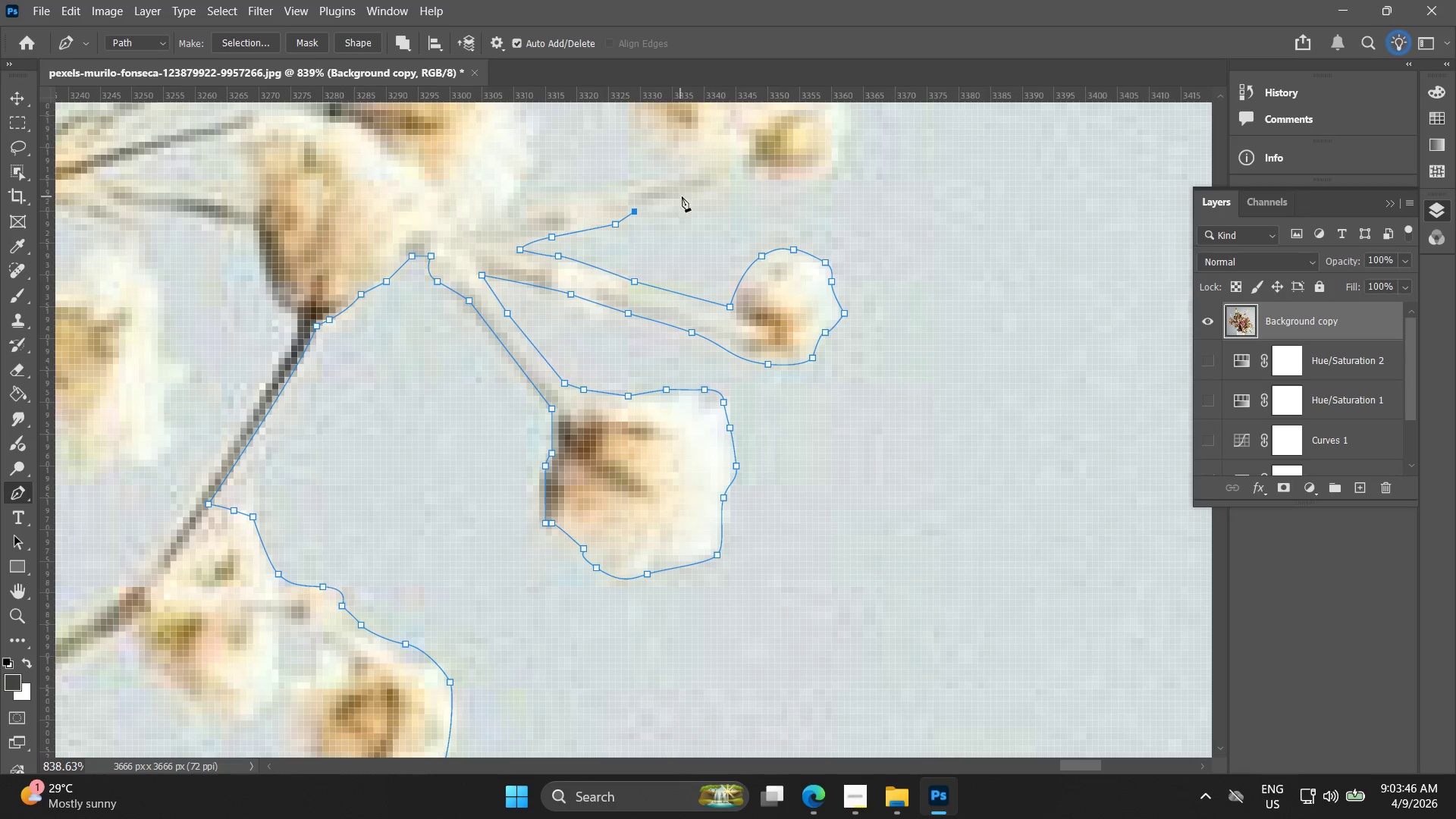 
left_click([710, 190])
 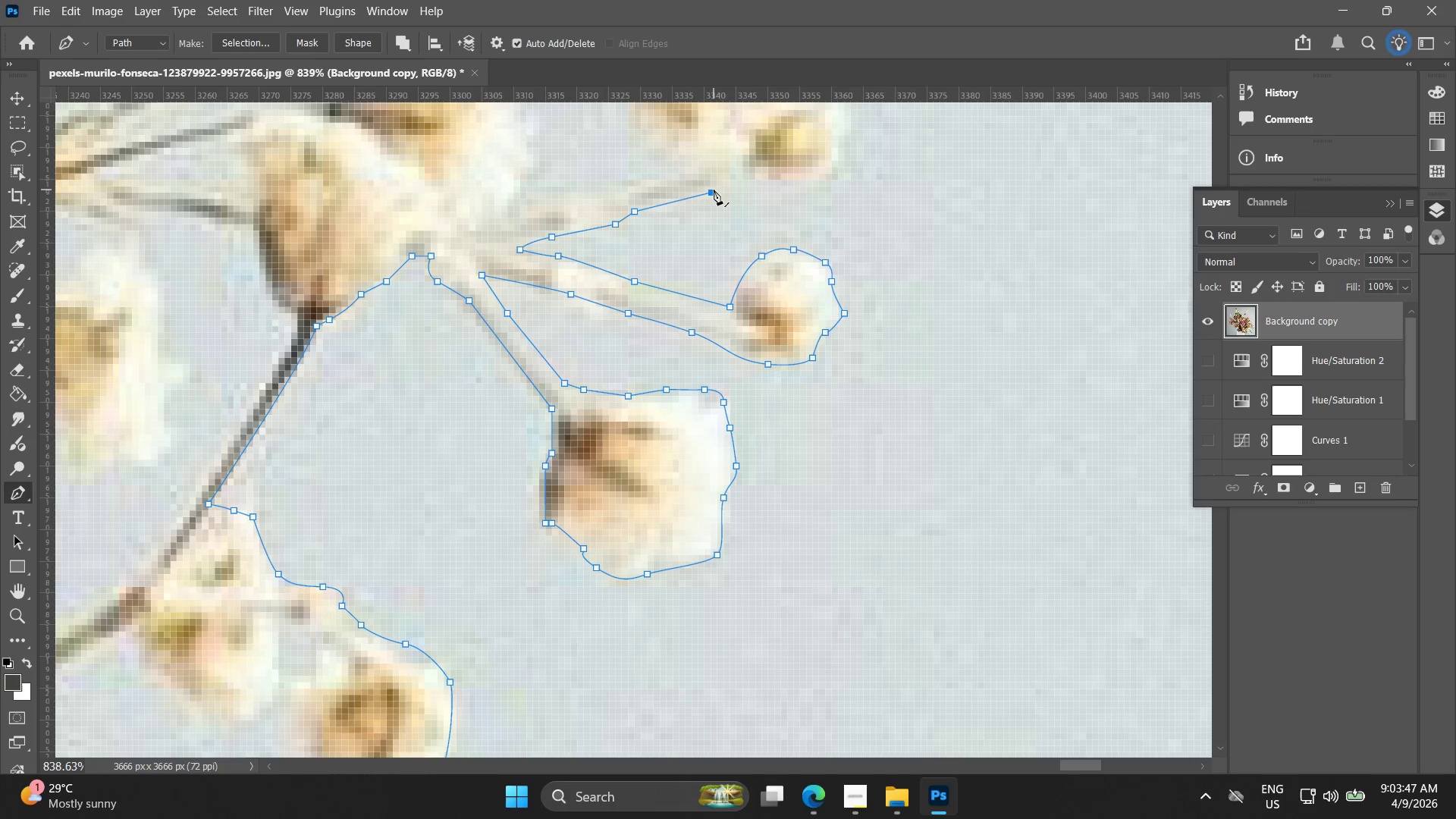 
hold_key(key=Space, duration=0.53)
 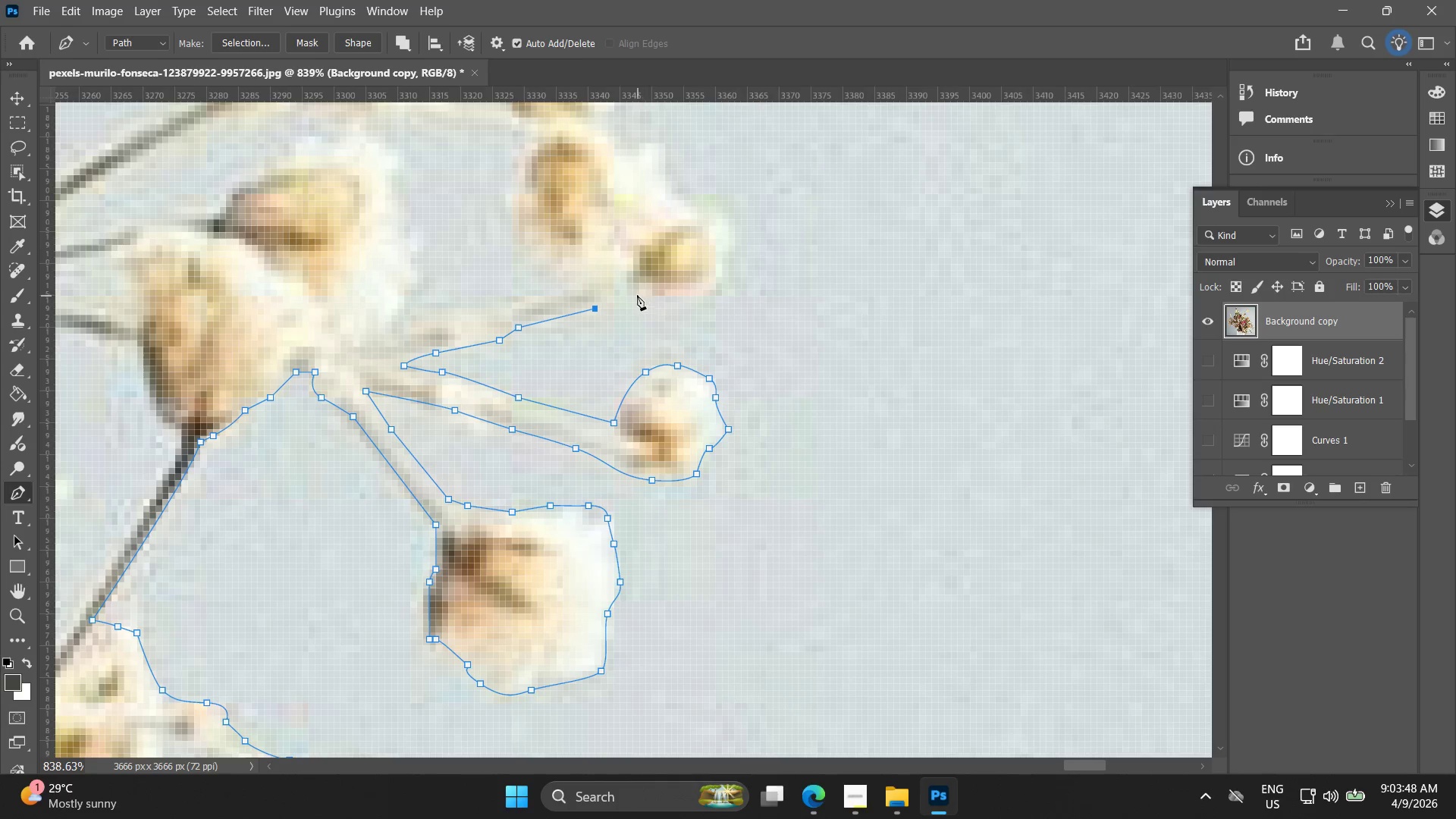 
left_click_drag(start_coordinate=[695, 206], to_coordinate=[579, 322])
 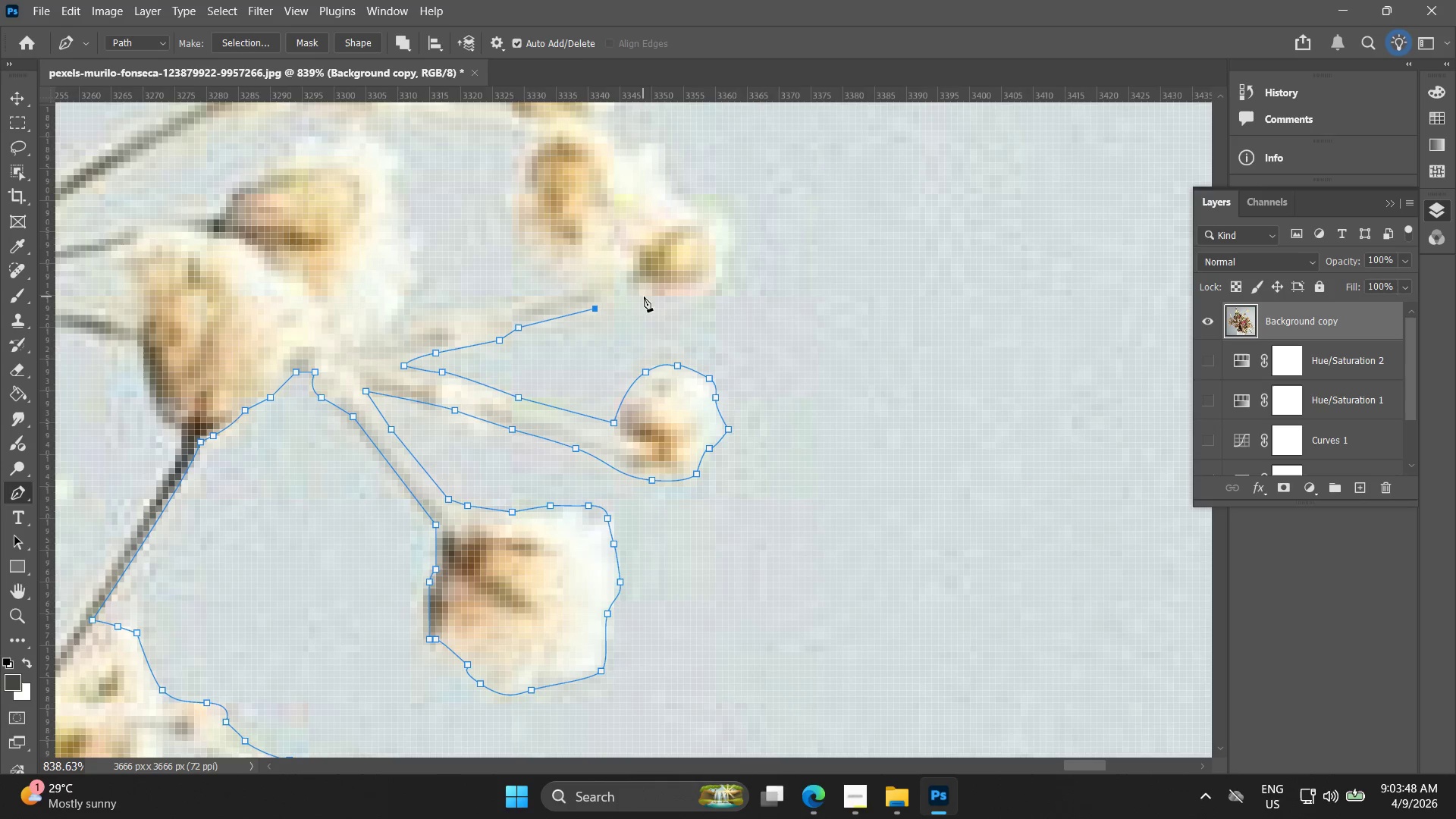 
left_click([634, 293])
 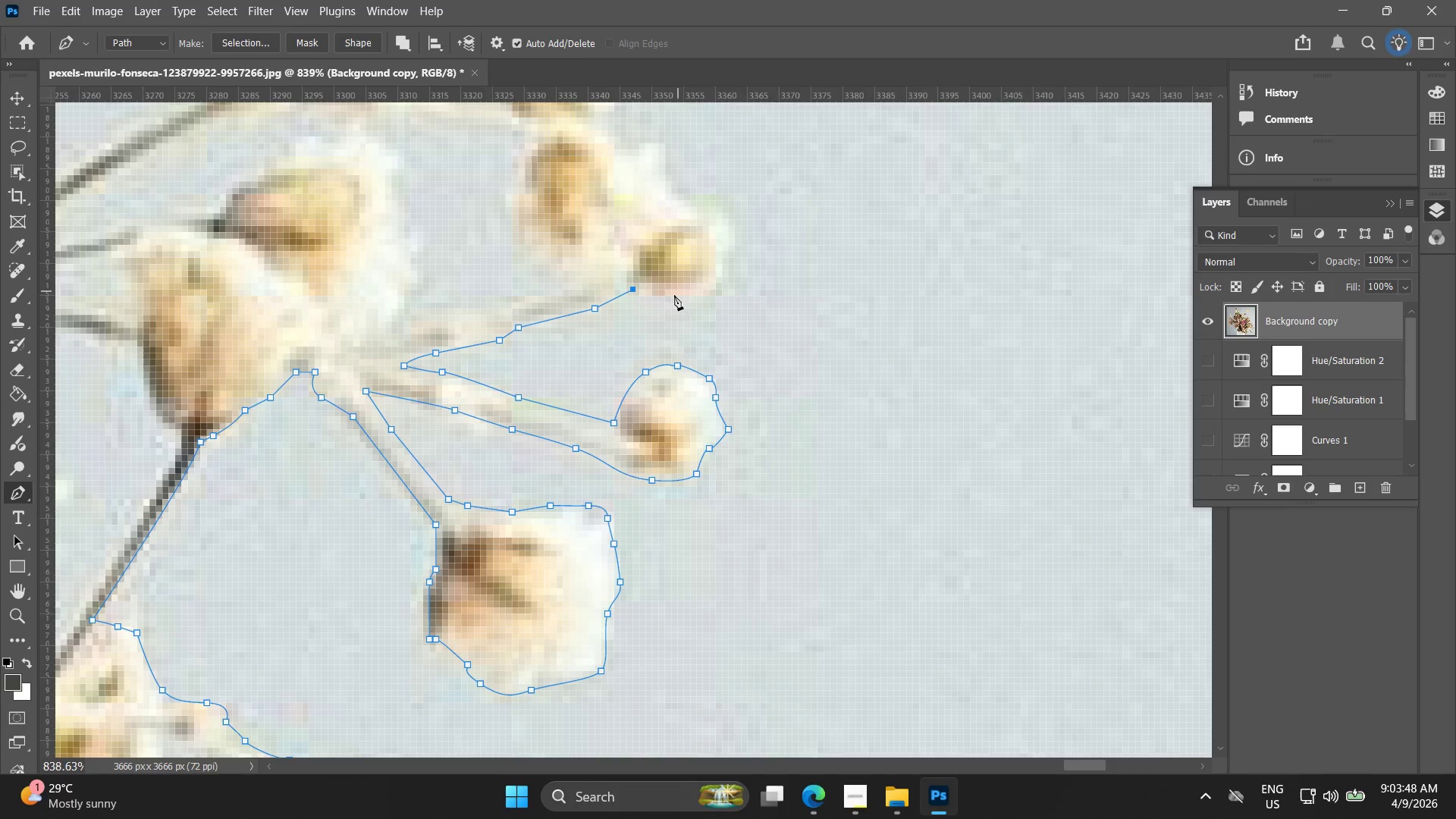 
key(Control+ControlLeft)
 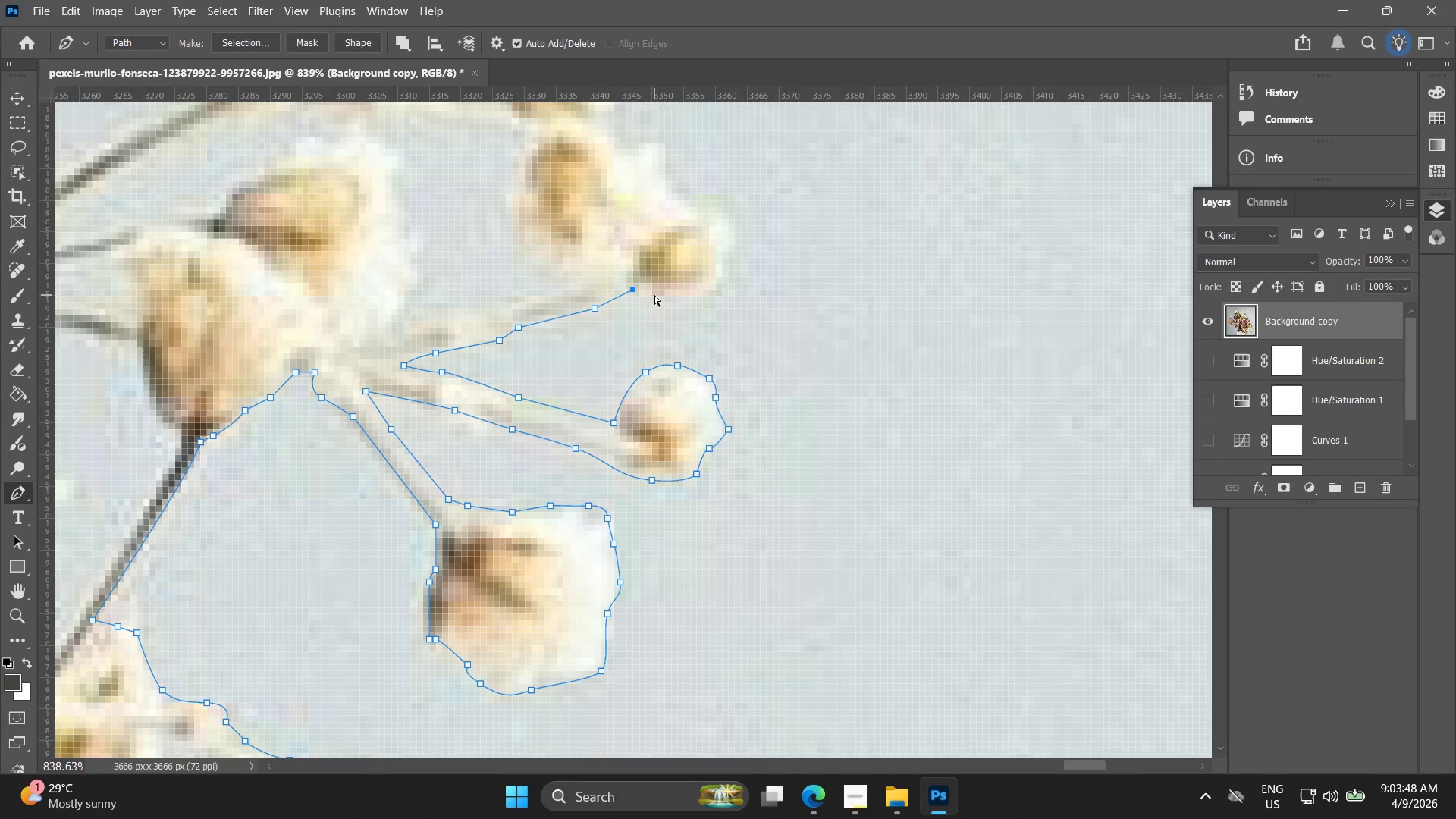 
key(Control+Z)
 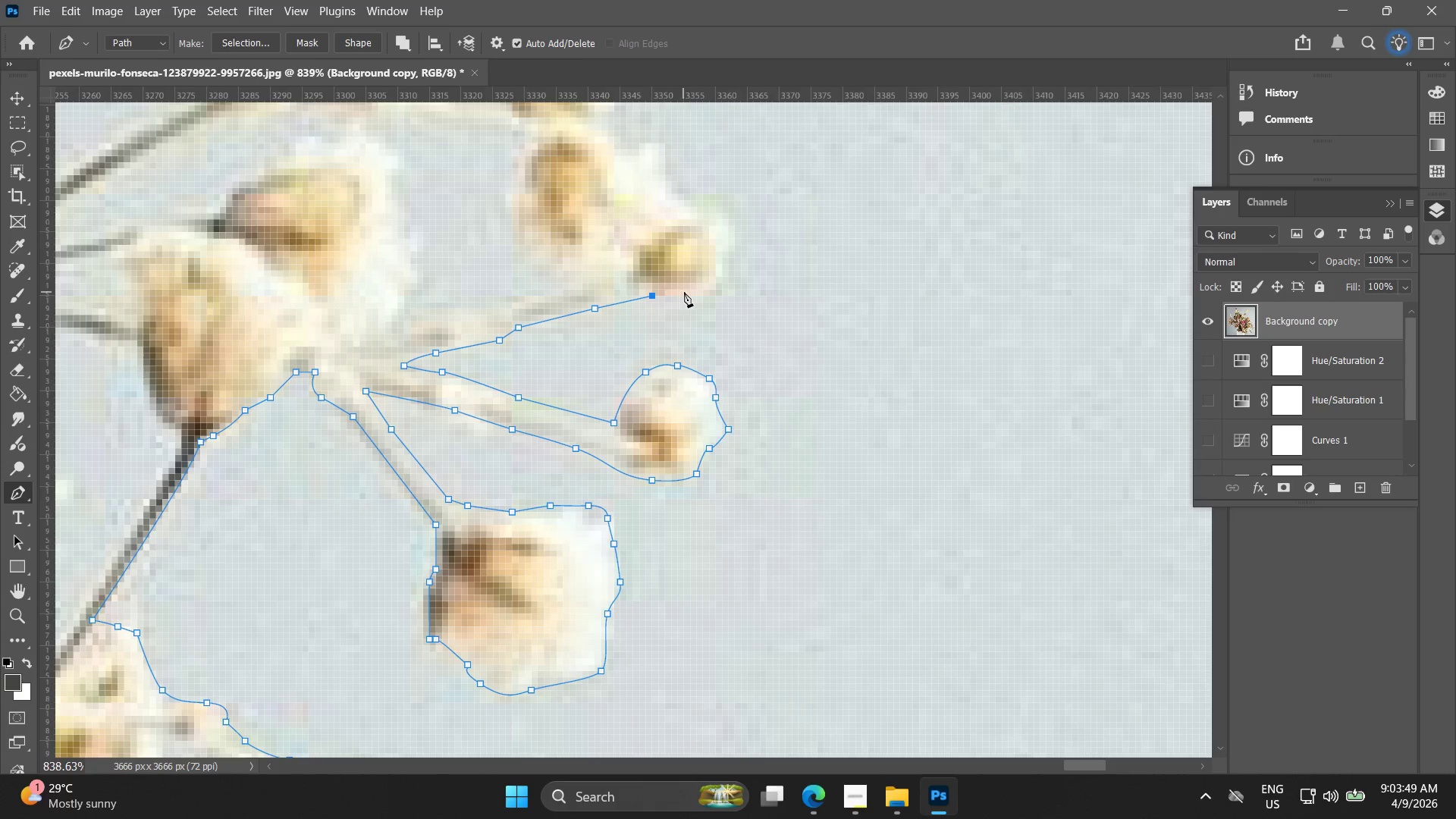 
left_click_drag(start_coordinate=[706, 293], to_coordinate=[717, 287])
 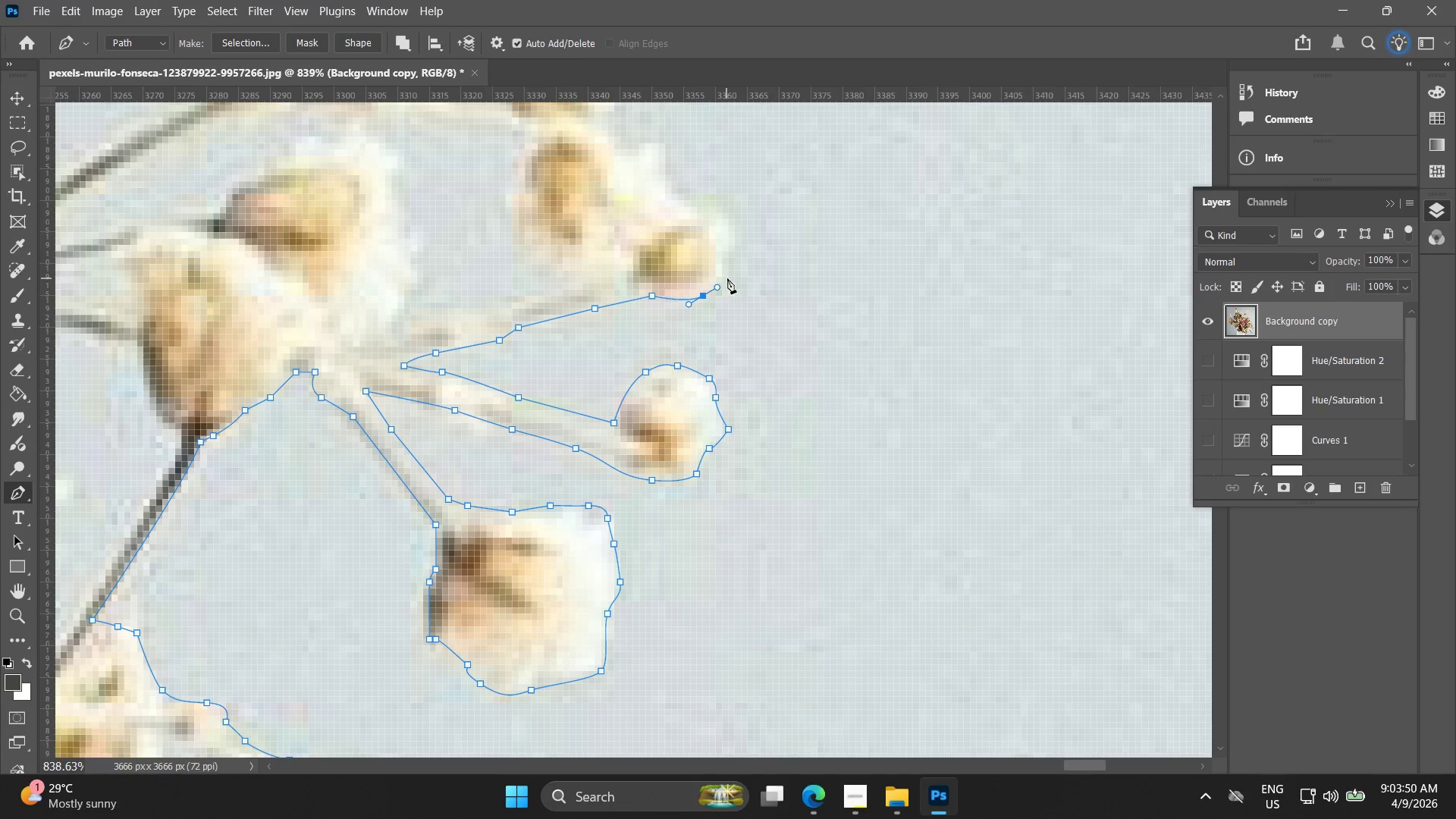 
left_click_drag(start_coordinate=[729, 273], to_coordinate=[730, 252])
 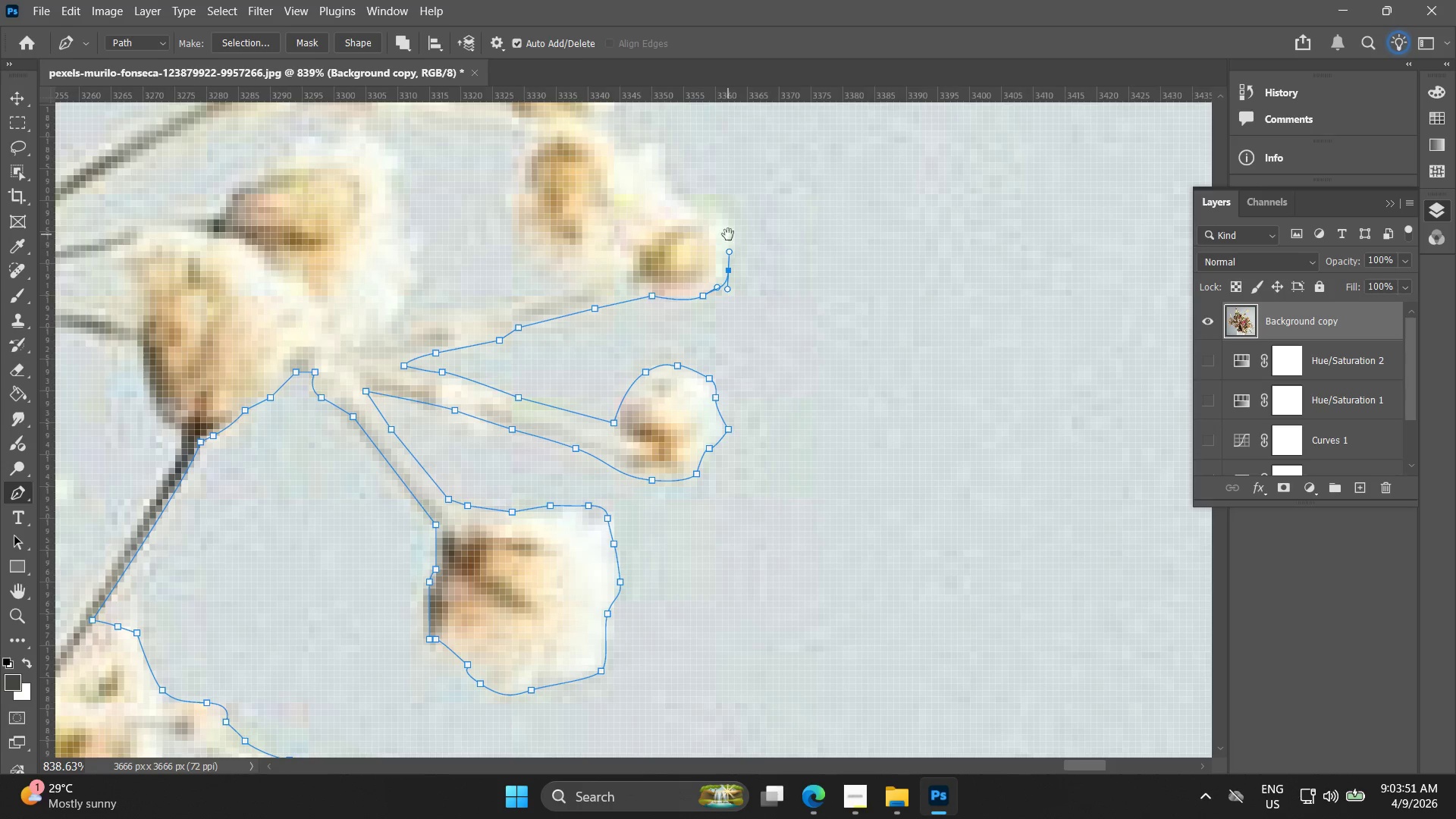 
hold_key(key=Space, duration=0.47)
 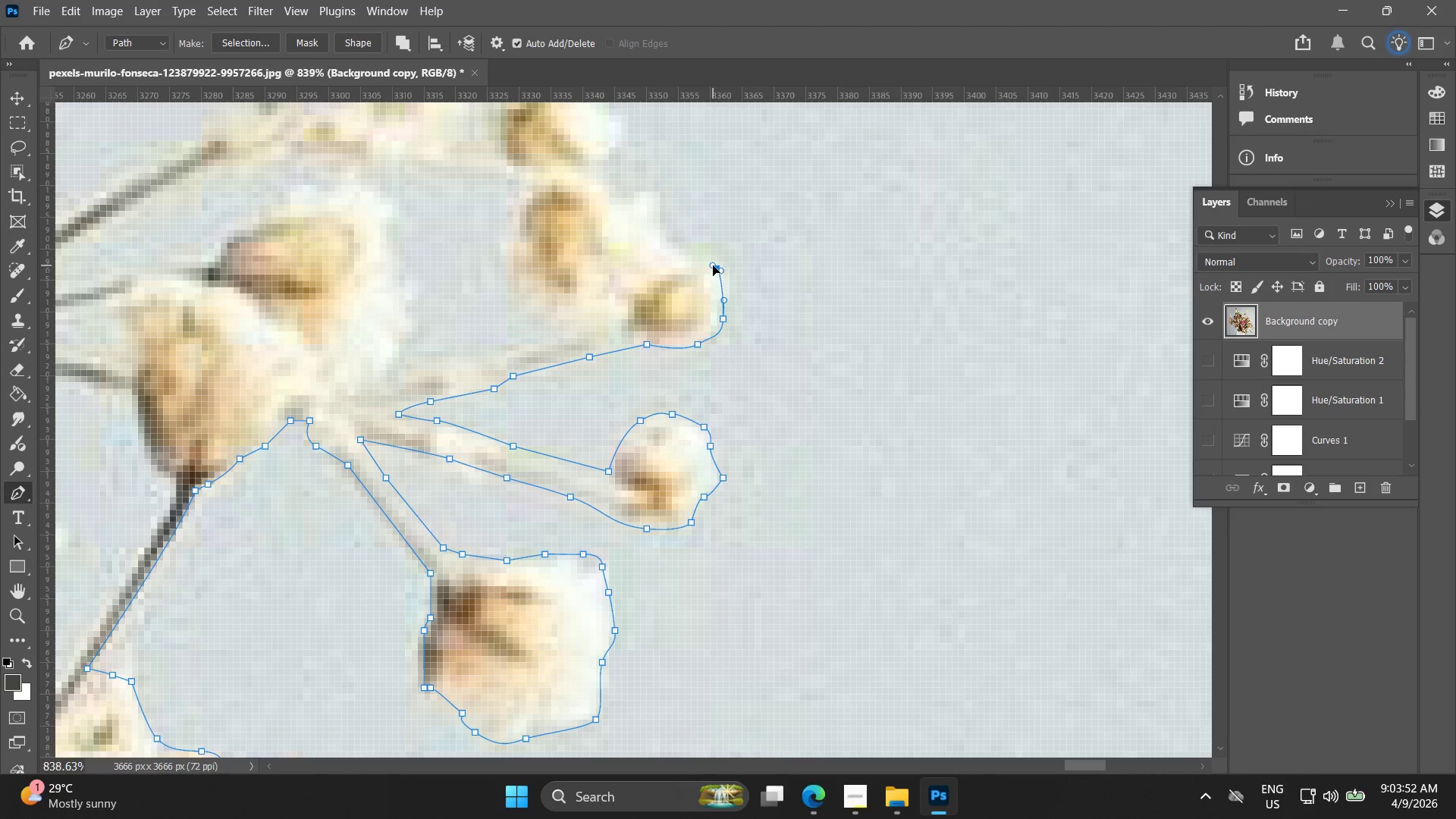 
left_click_drag(start_coordinate=[723, 242], to_coordinate=[717, 290])
 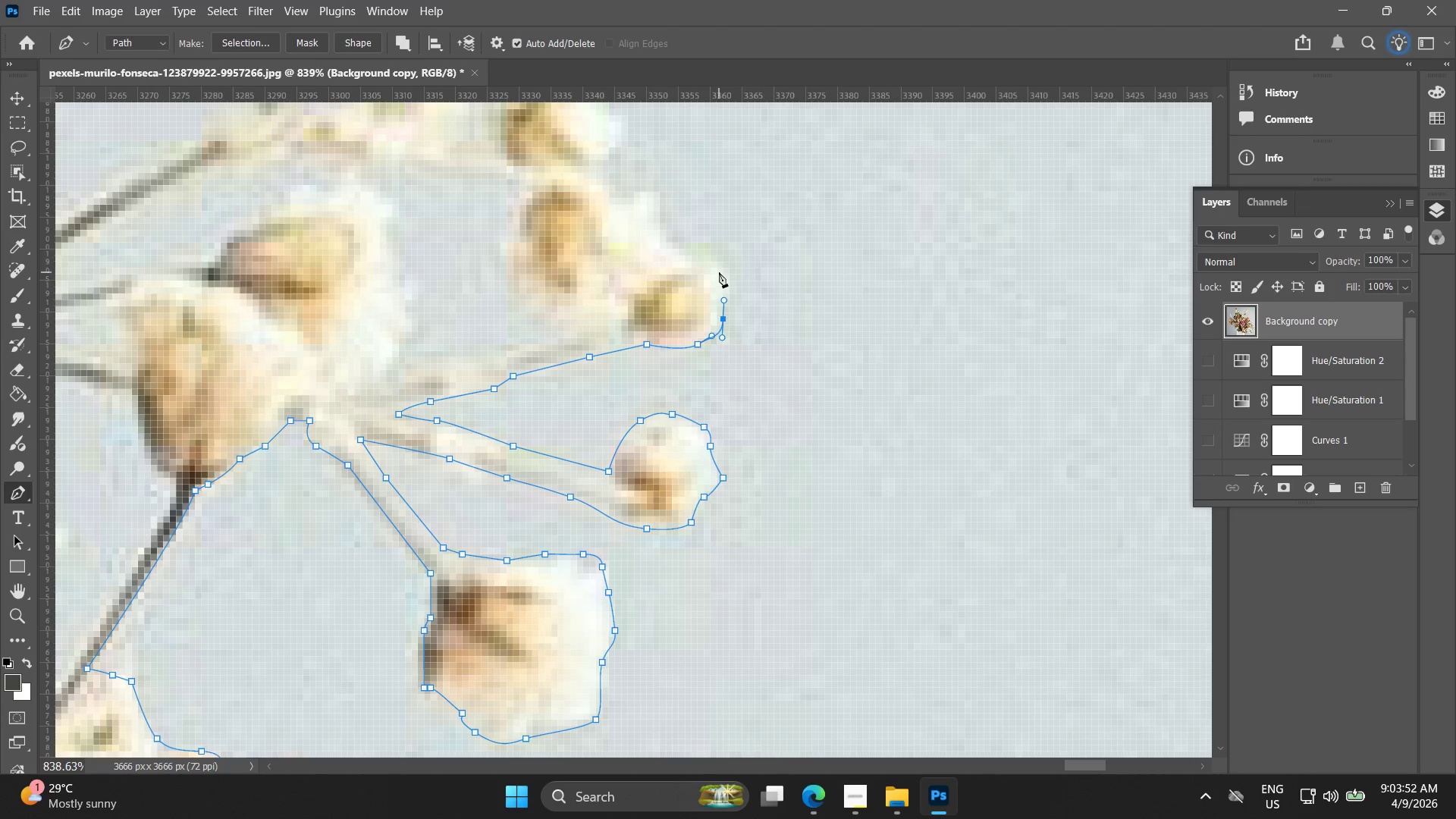 
left_click_drag(start_coordinate=[719, 271], to_coordinate=[702, 251])
 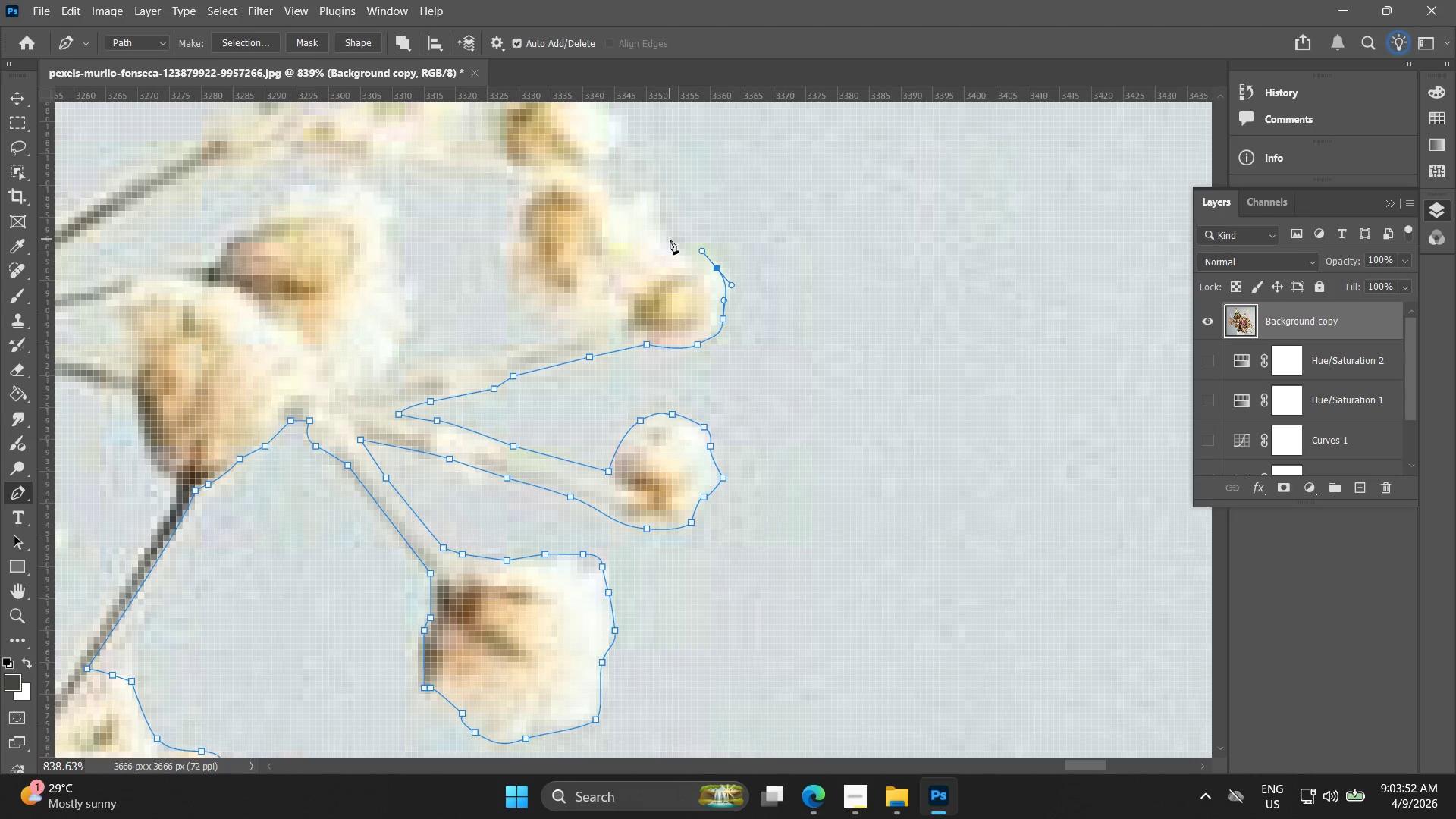 
left_click([670, 239])
 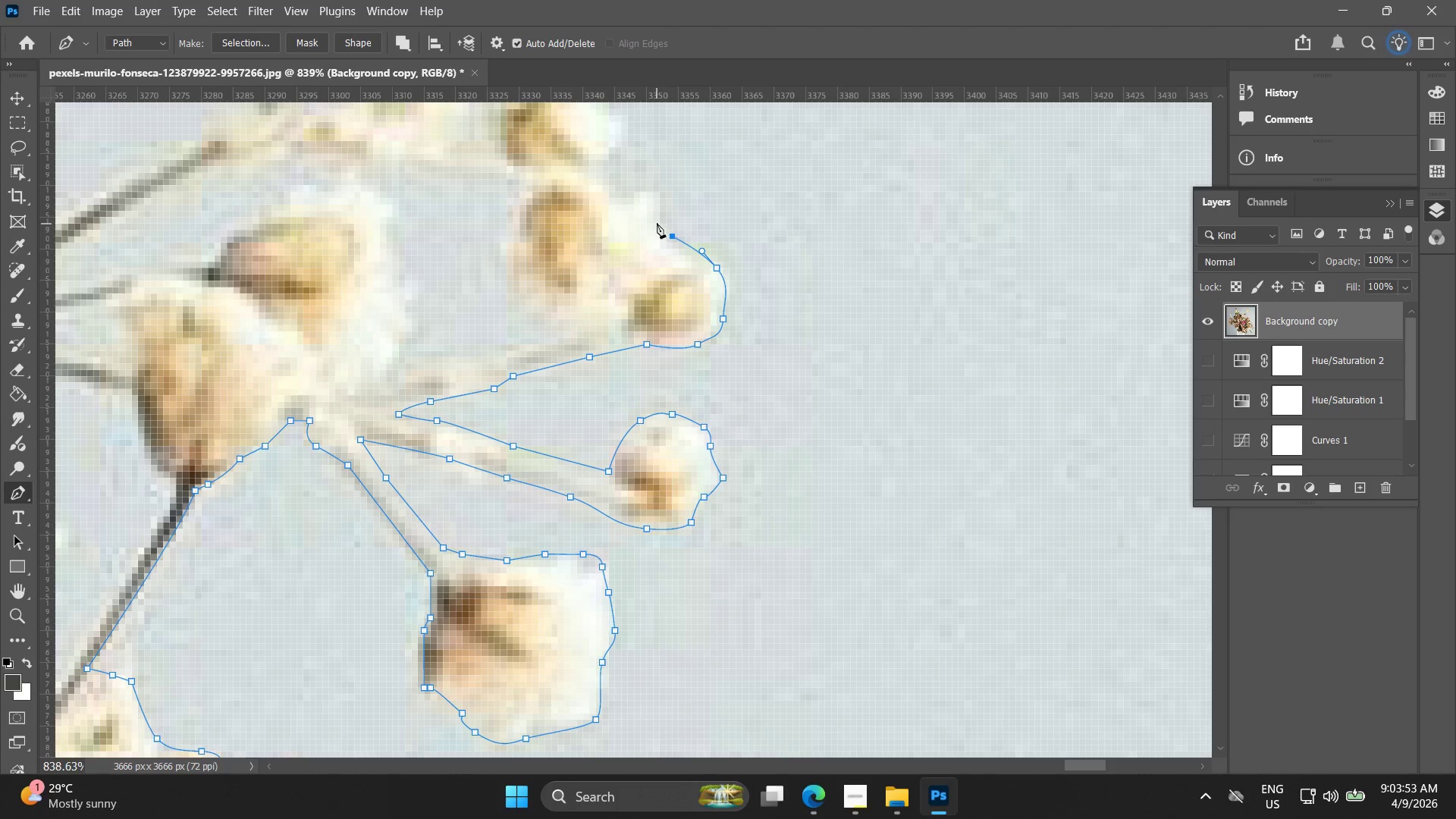 
key(Control+ControlLeft)
 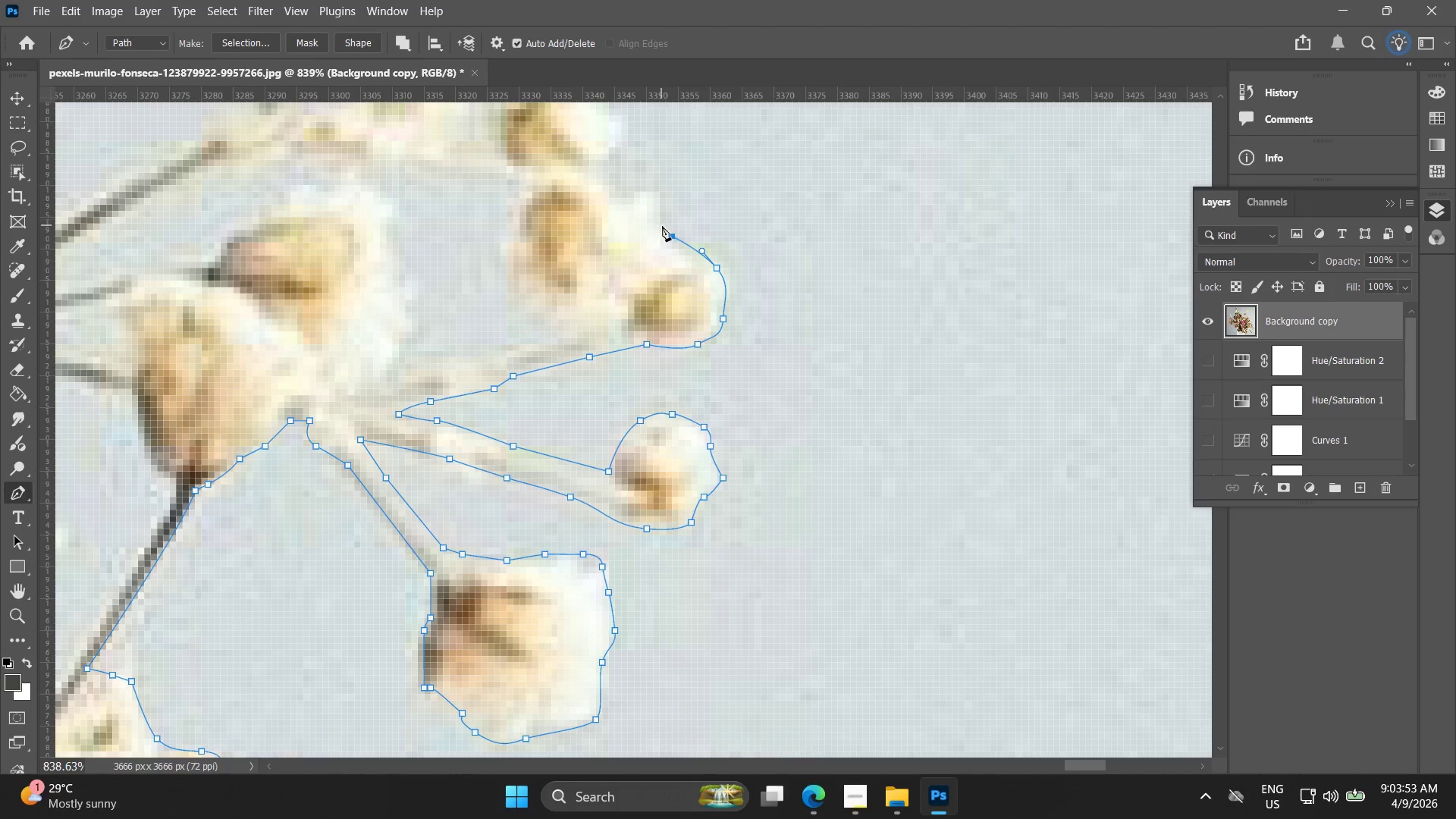 
key(Control+Z)
 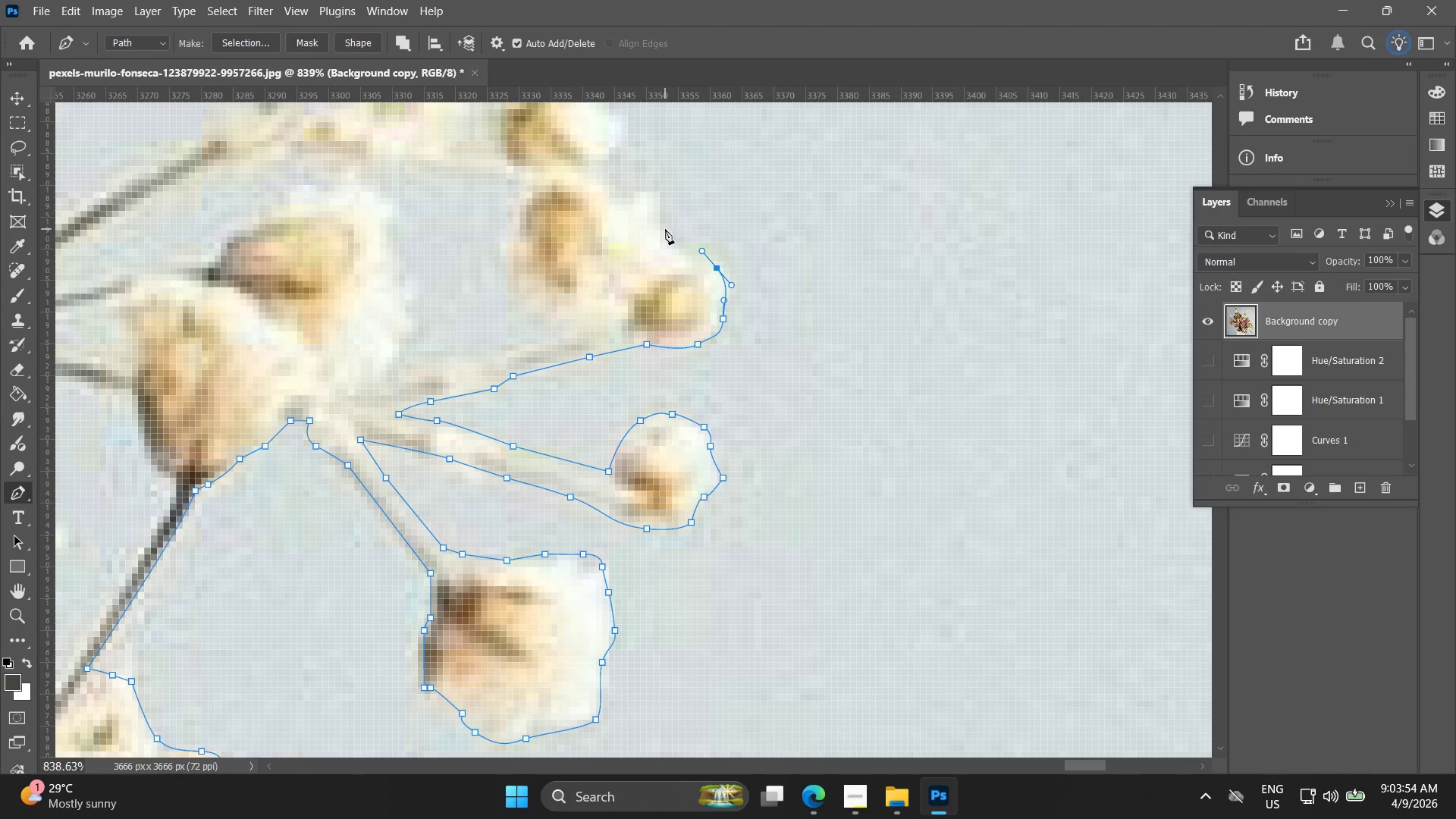 
left_click([666, 230])
 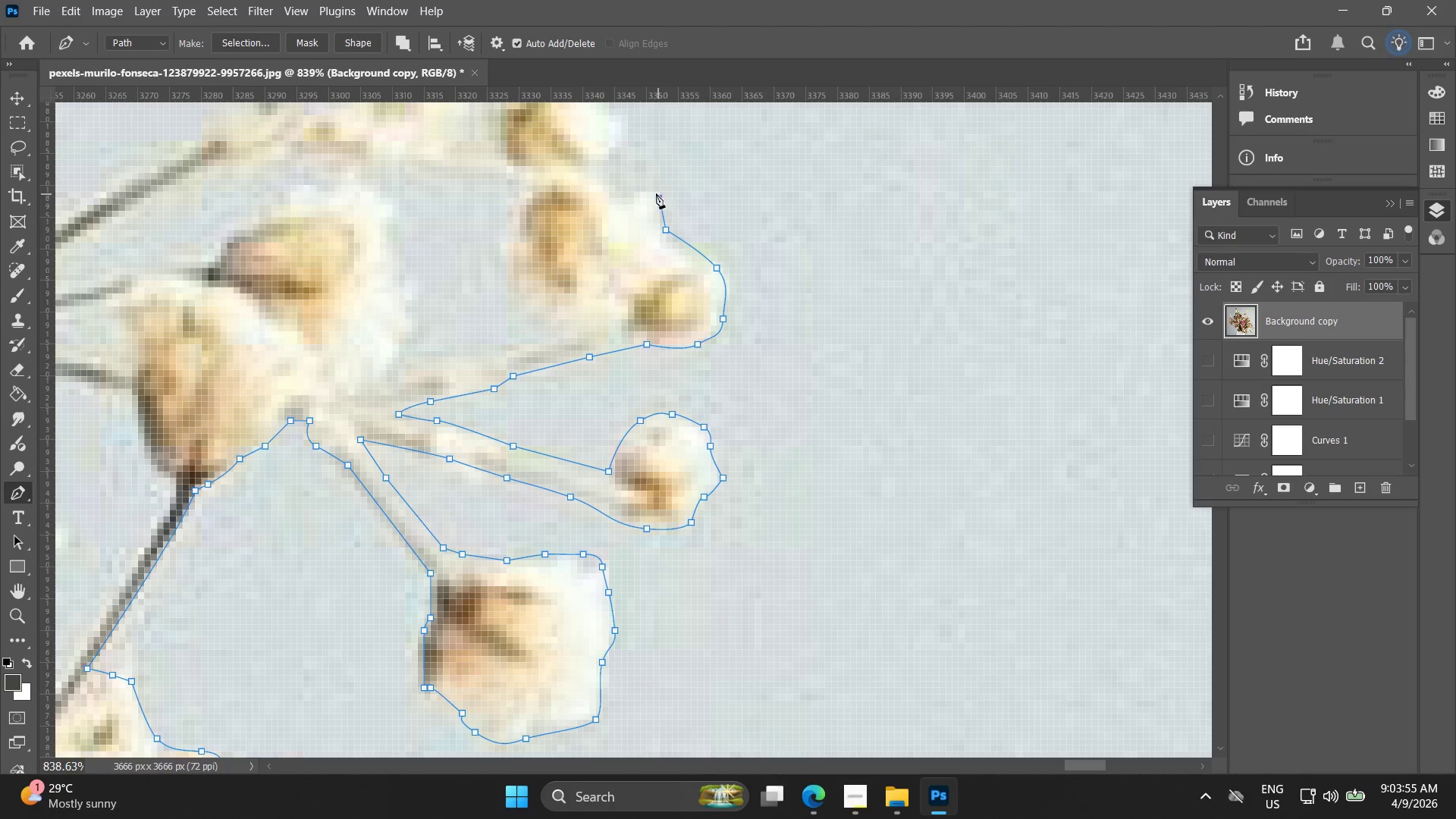 
left_click([634, 193])
 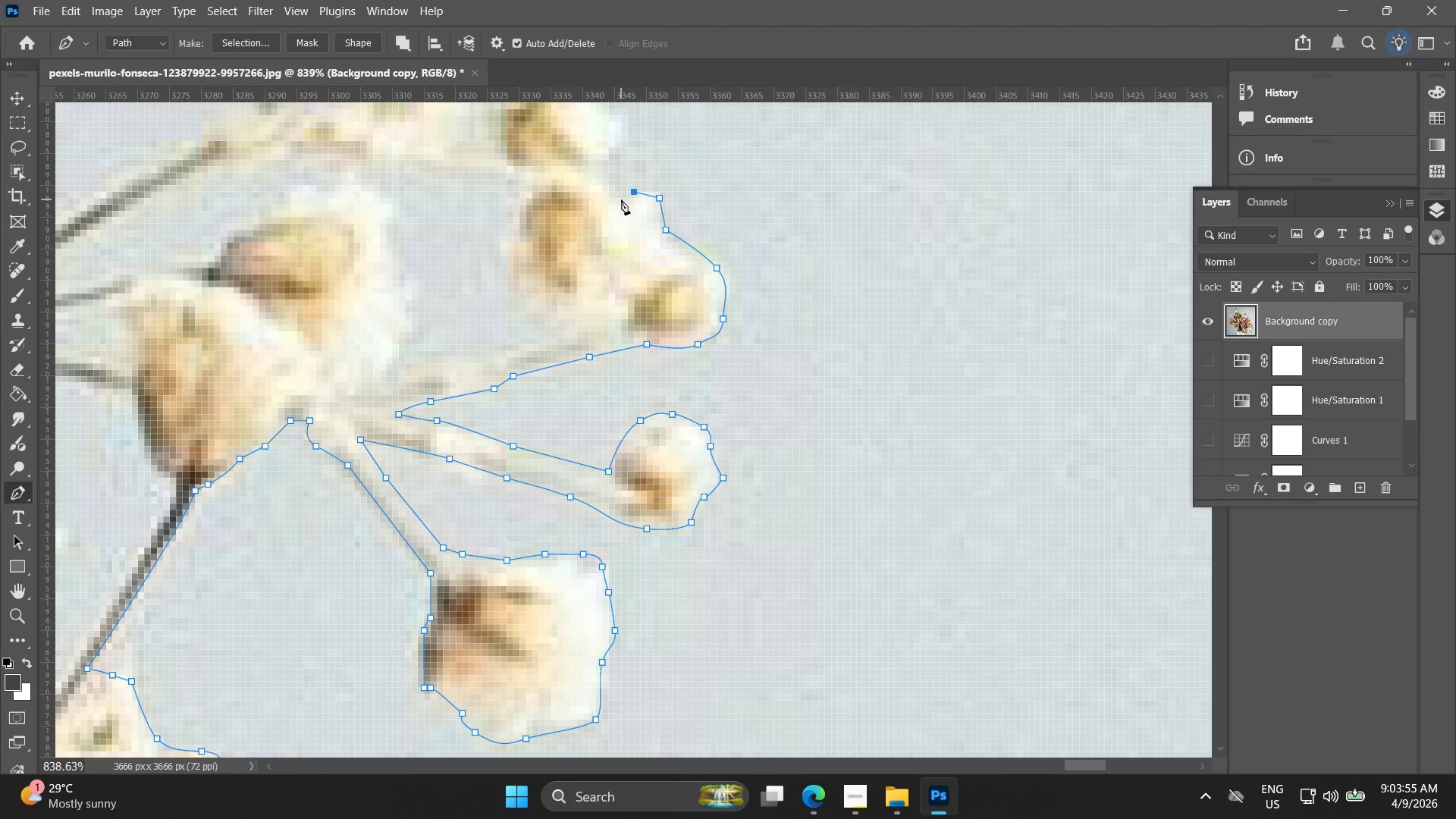 
key(Control+ControlLeft)
 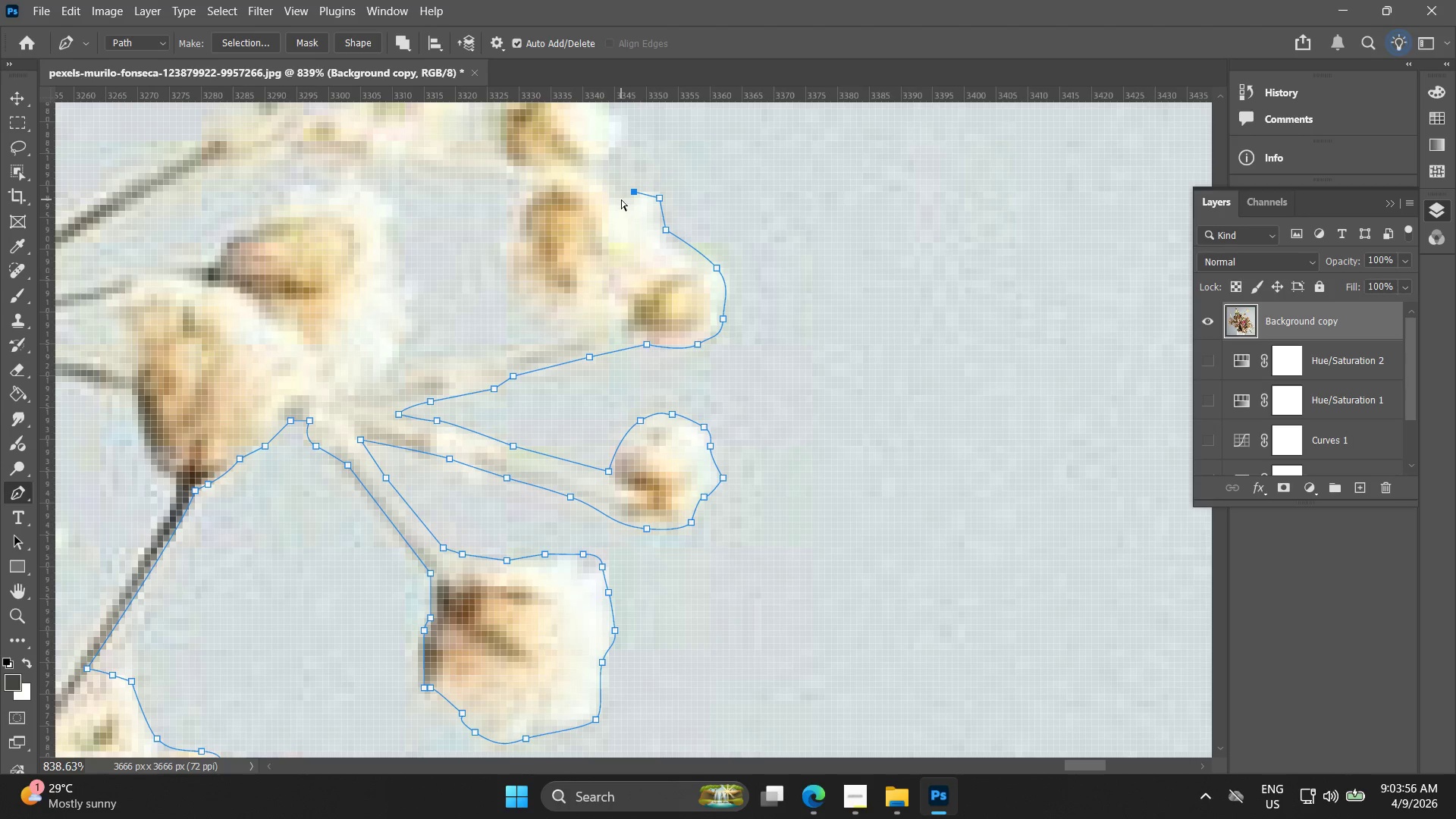 
key(Control+Z)
 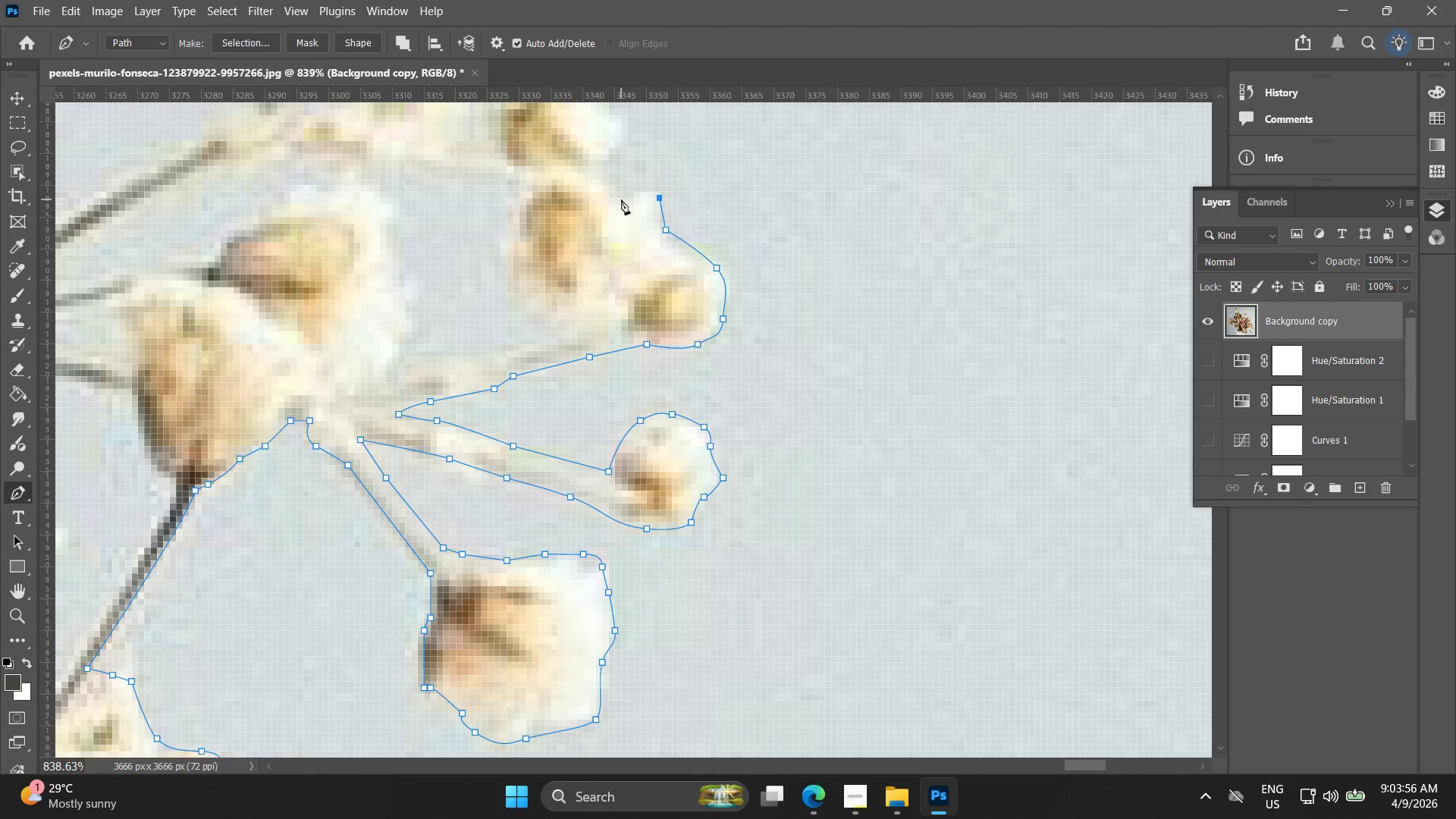 
left_click_drag(start_coordinate=[621, 199], to_coordinate=[617, 200])
 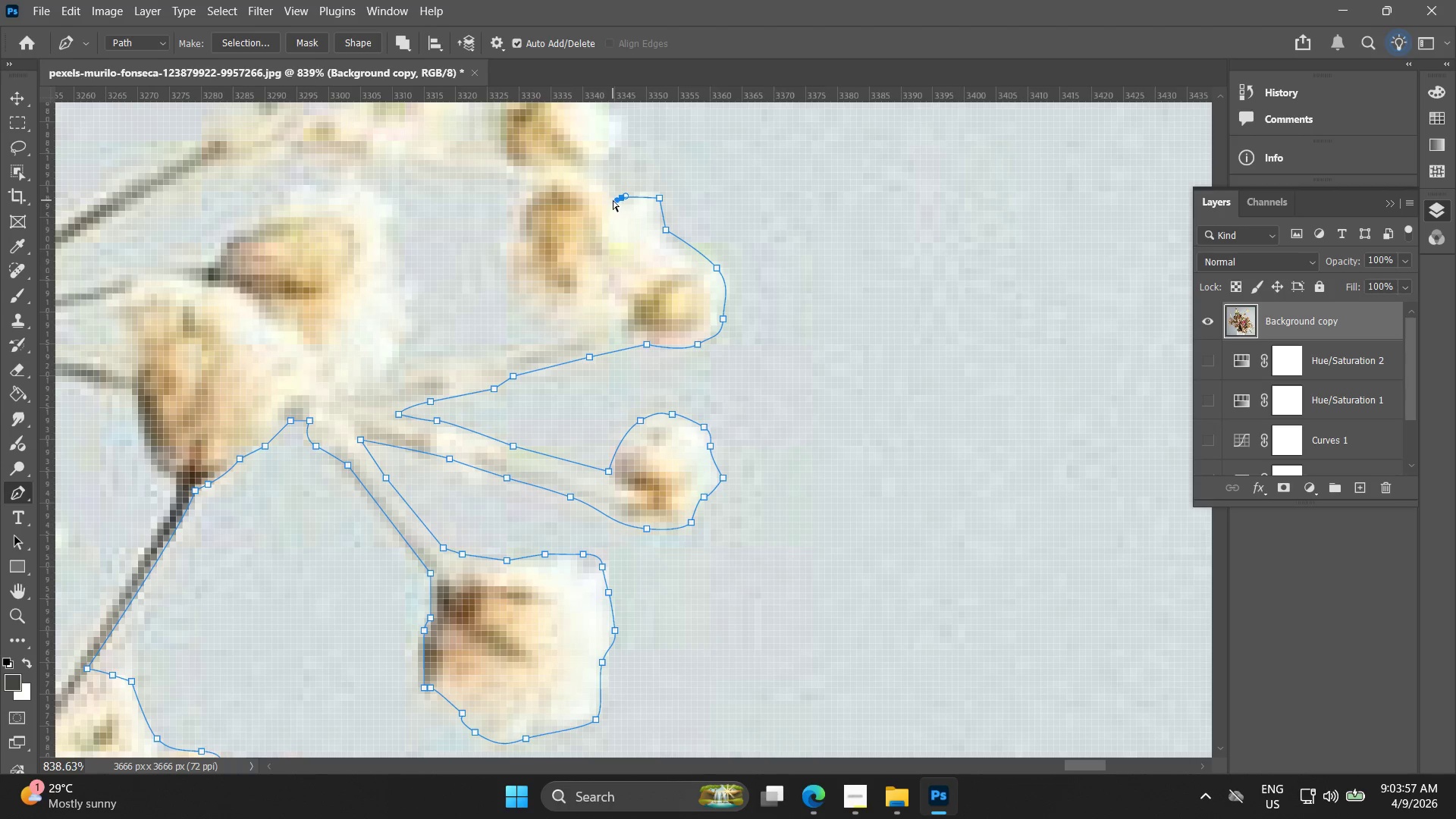 
key(Control+ControlLeft)
 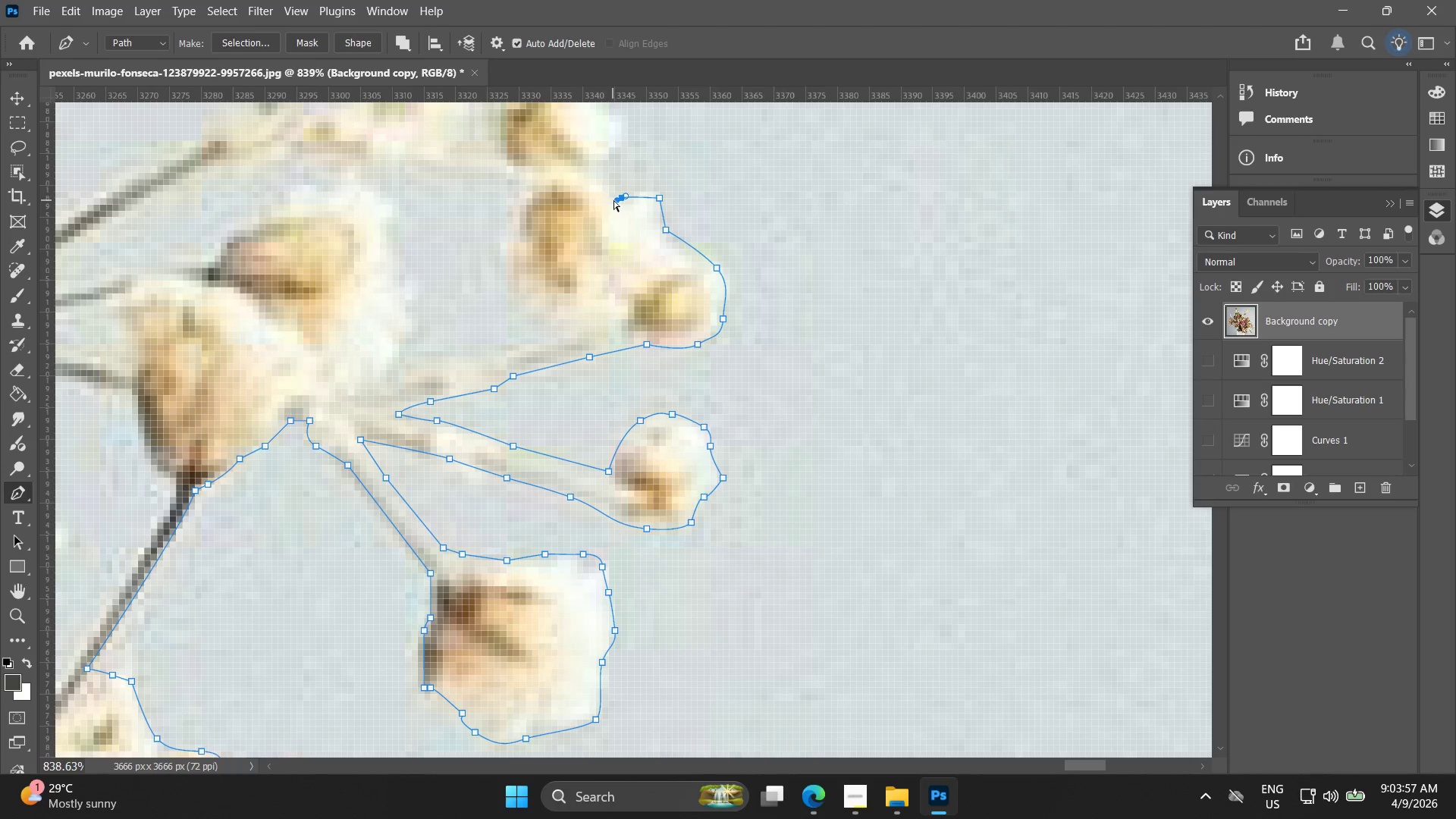 
key(Control+Z)
 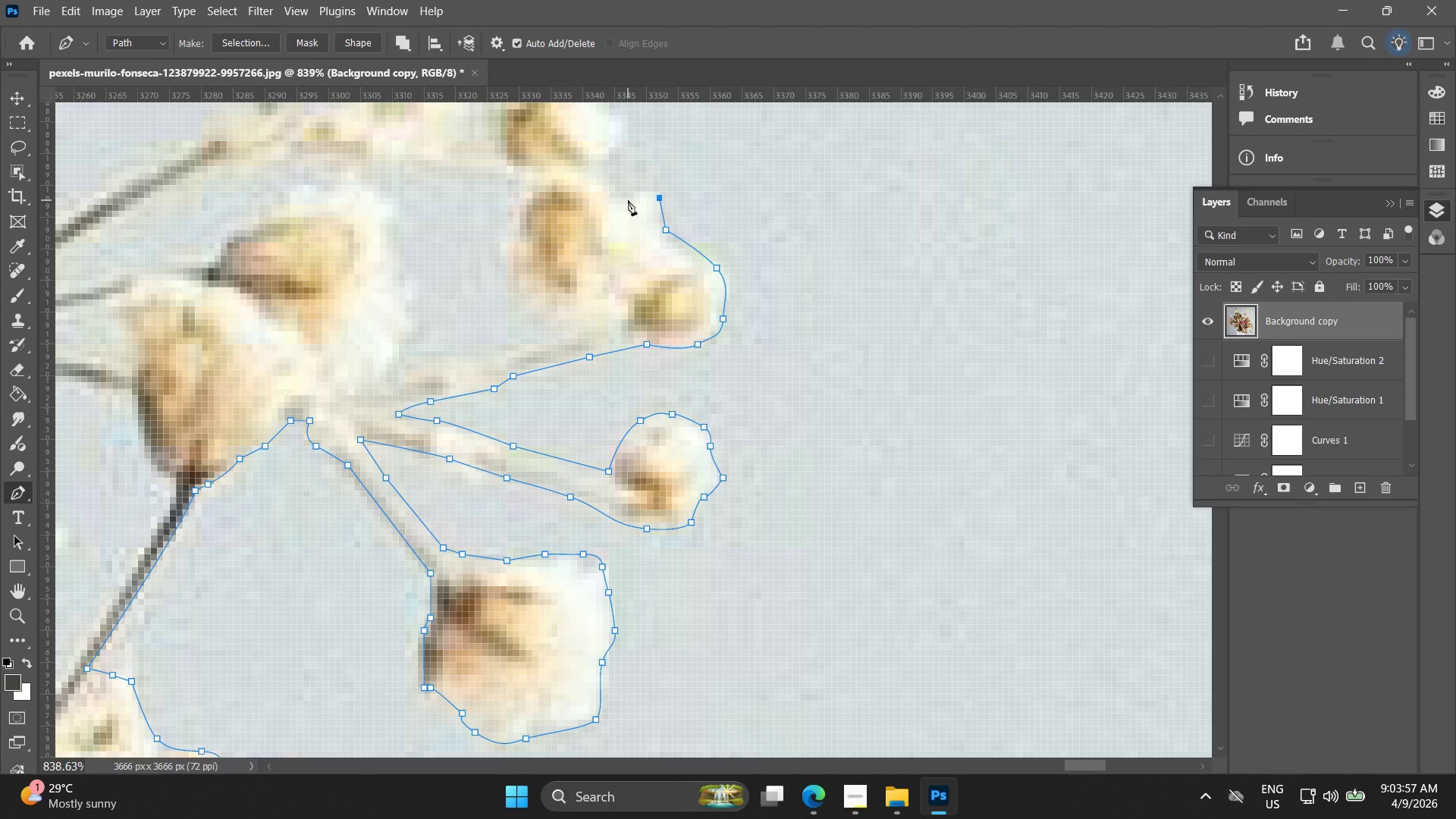 
left_click_drag(start_coordinate=[628, 200], to_coordinate=[609, 219])
 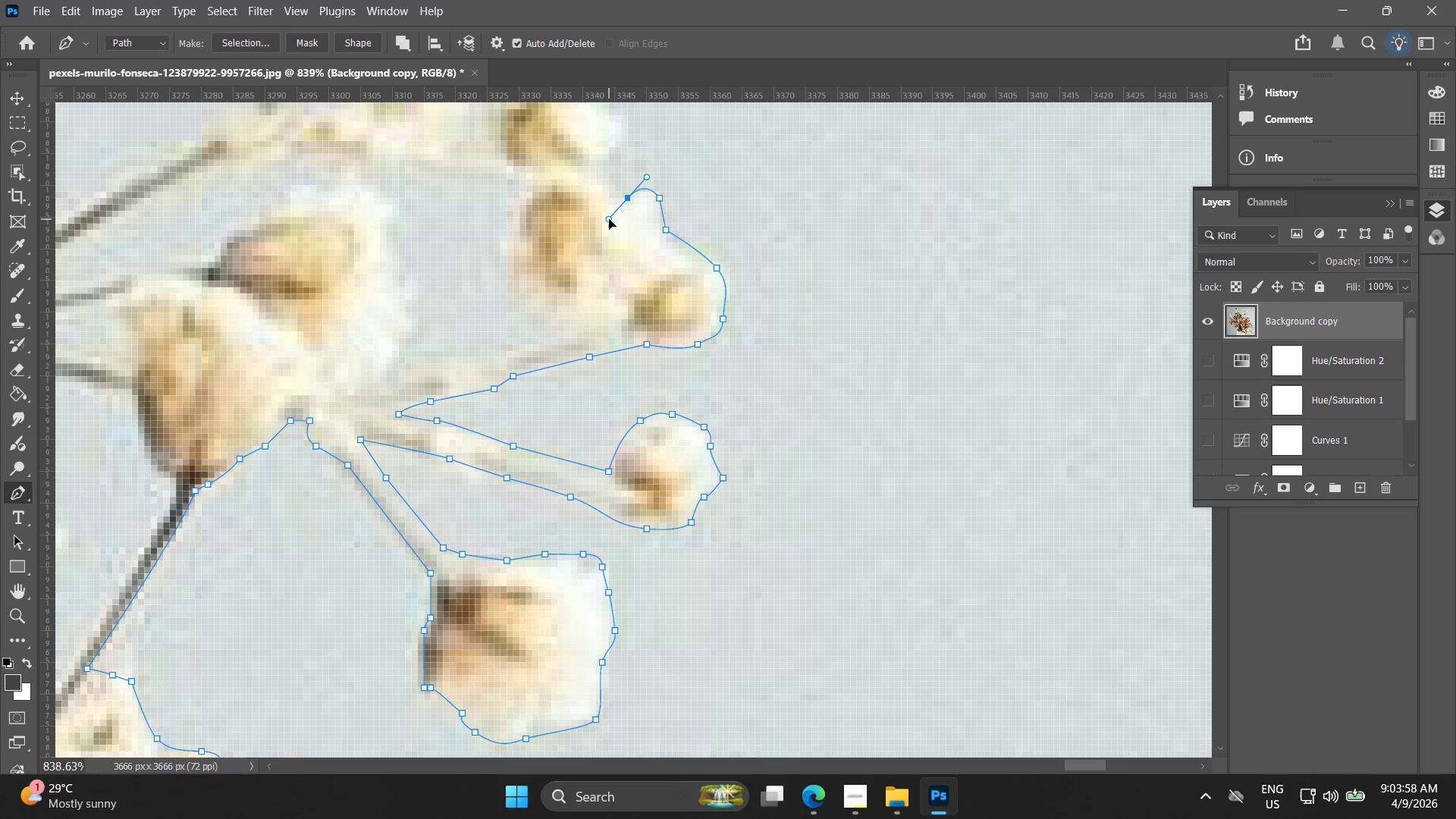 
key(Control+ControlLeft)
 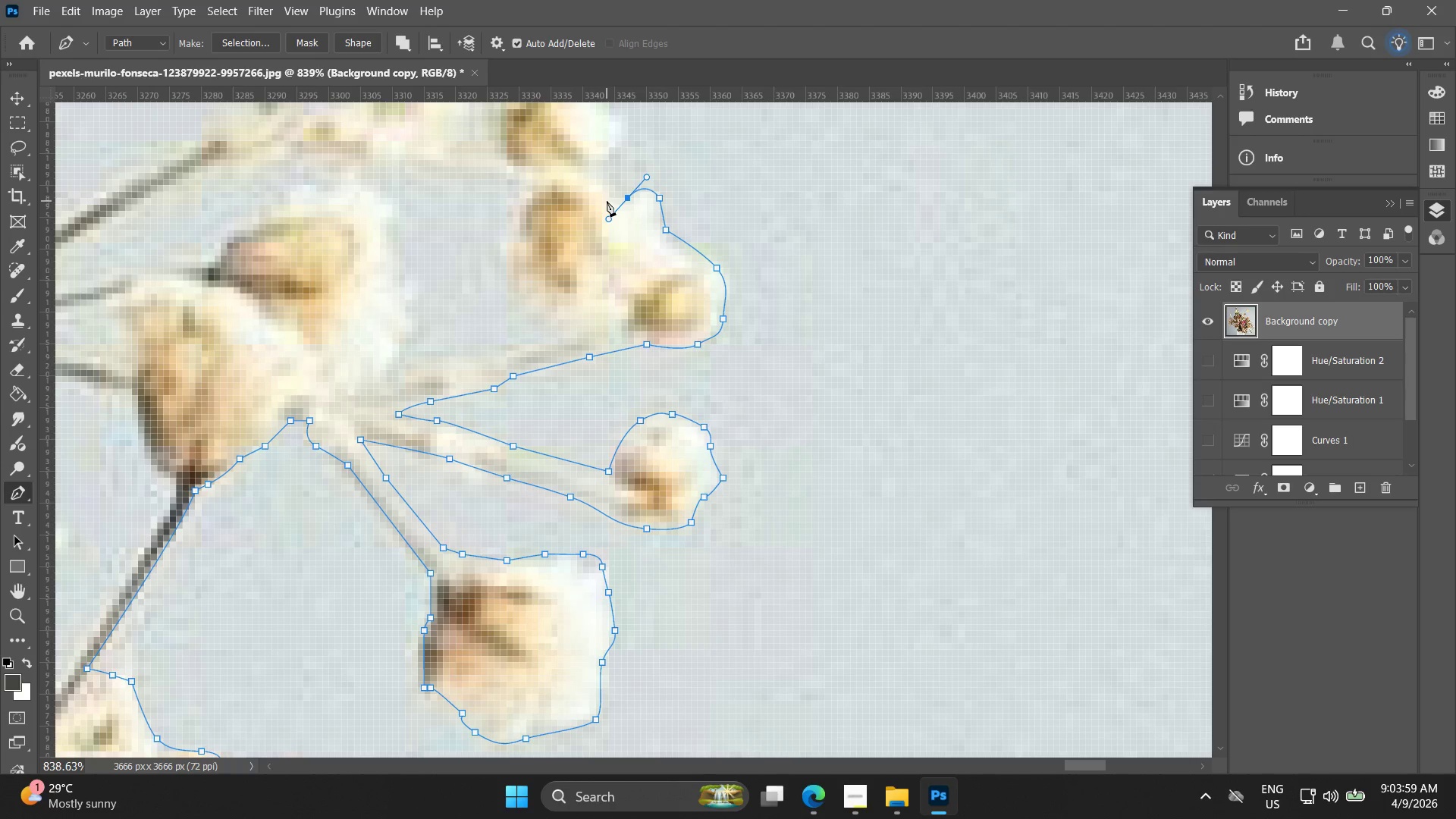 
left_click([607, 198])
 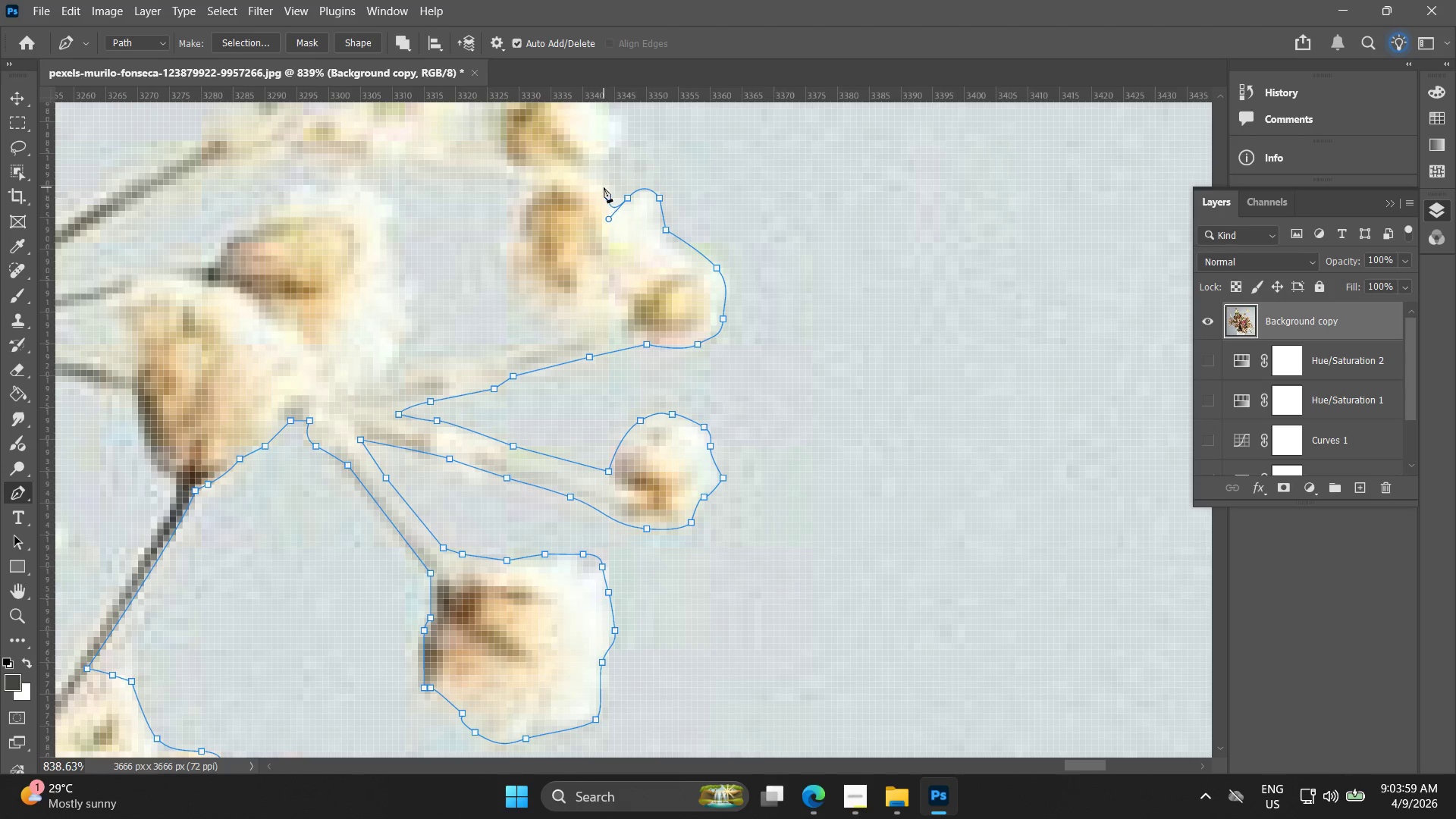 
hold_key(key=Space, duration=0.38)
 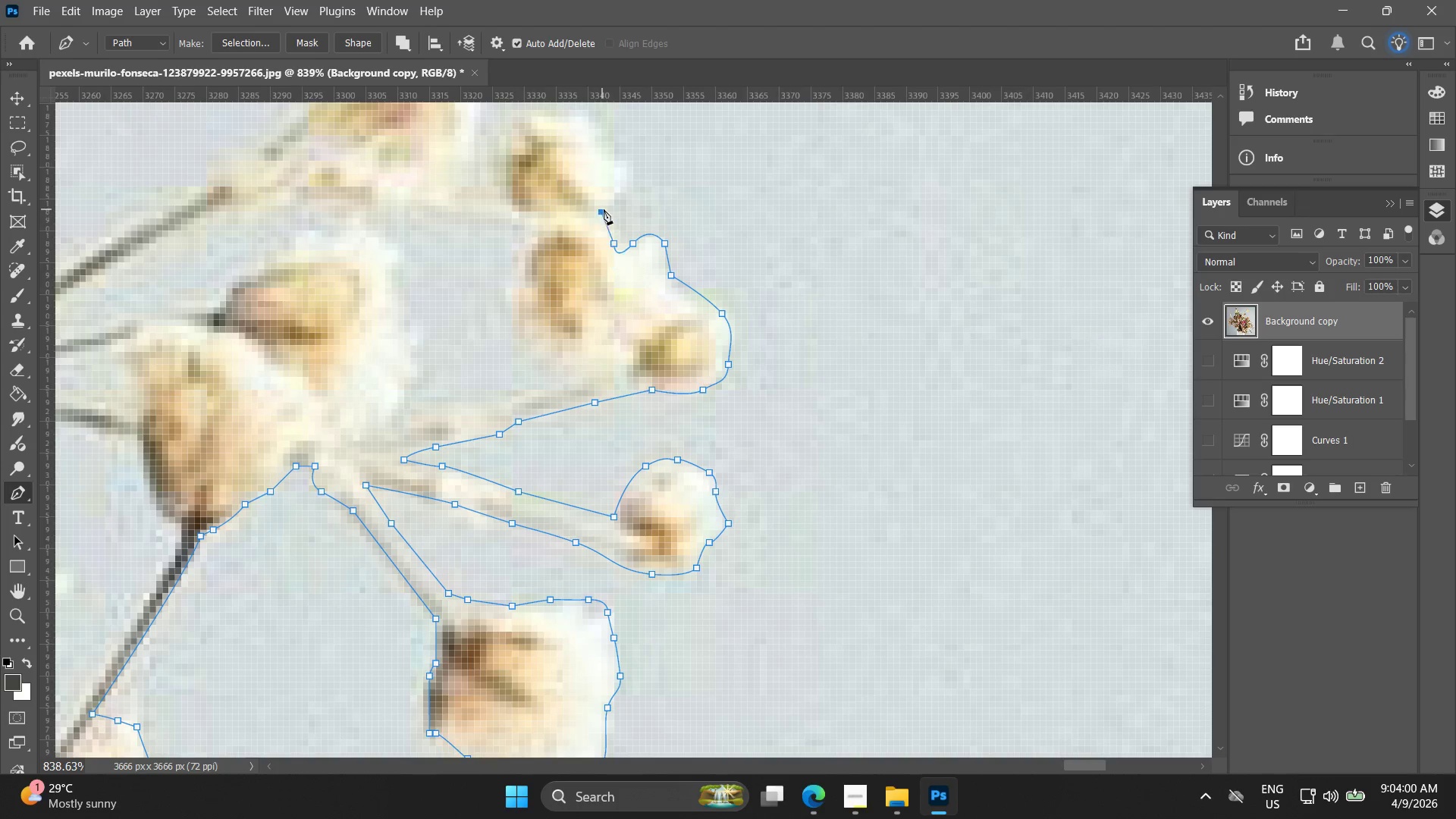 
left_click_drag(start_coordinate=[604, 190], to_coordinate=[610, 235])
 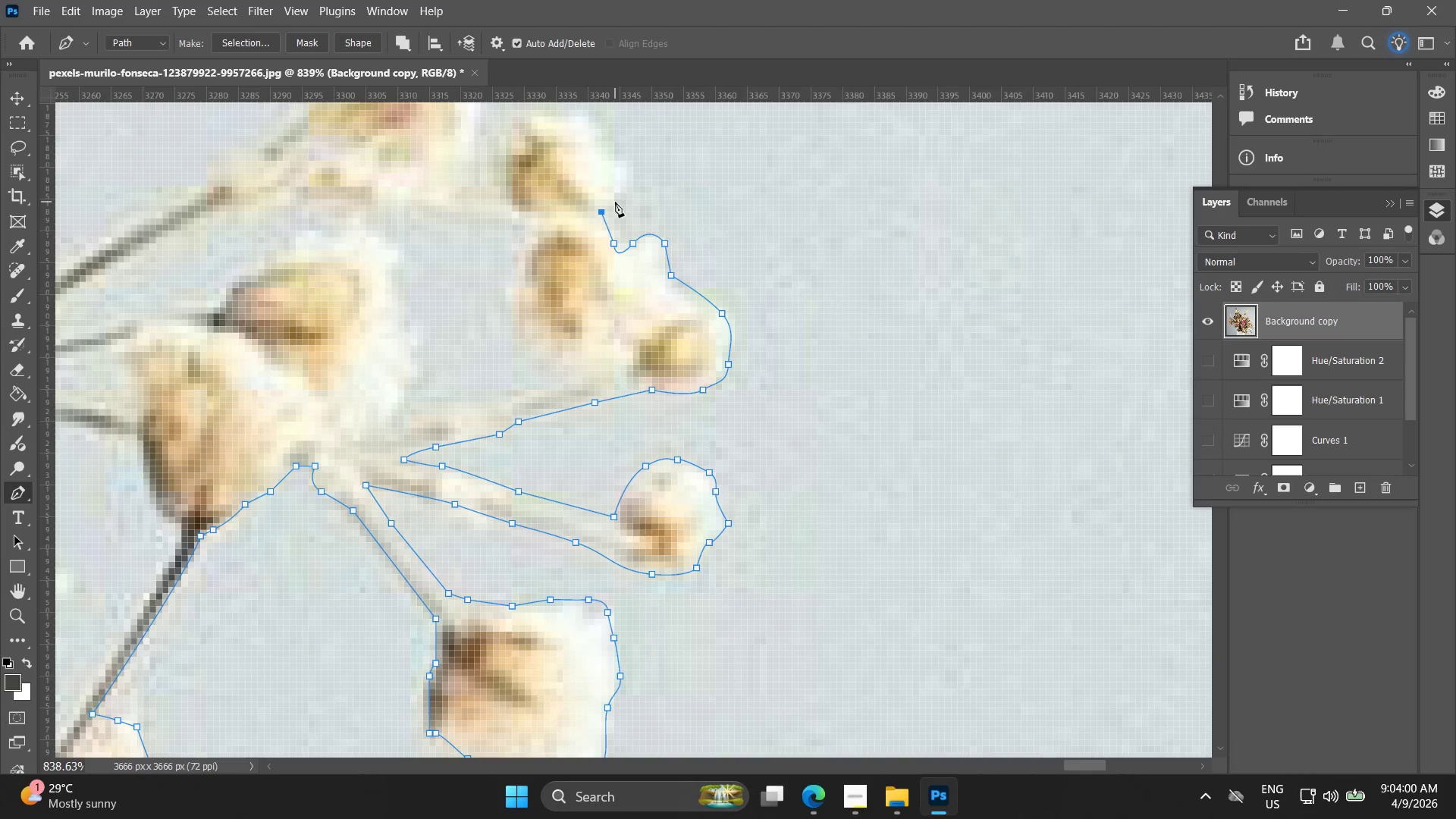 
left_click_drag(start_coordinate=[619, 201], to_coordinate=[631, 191])
 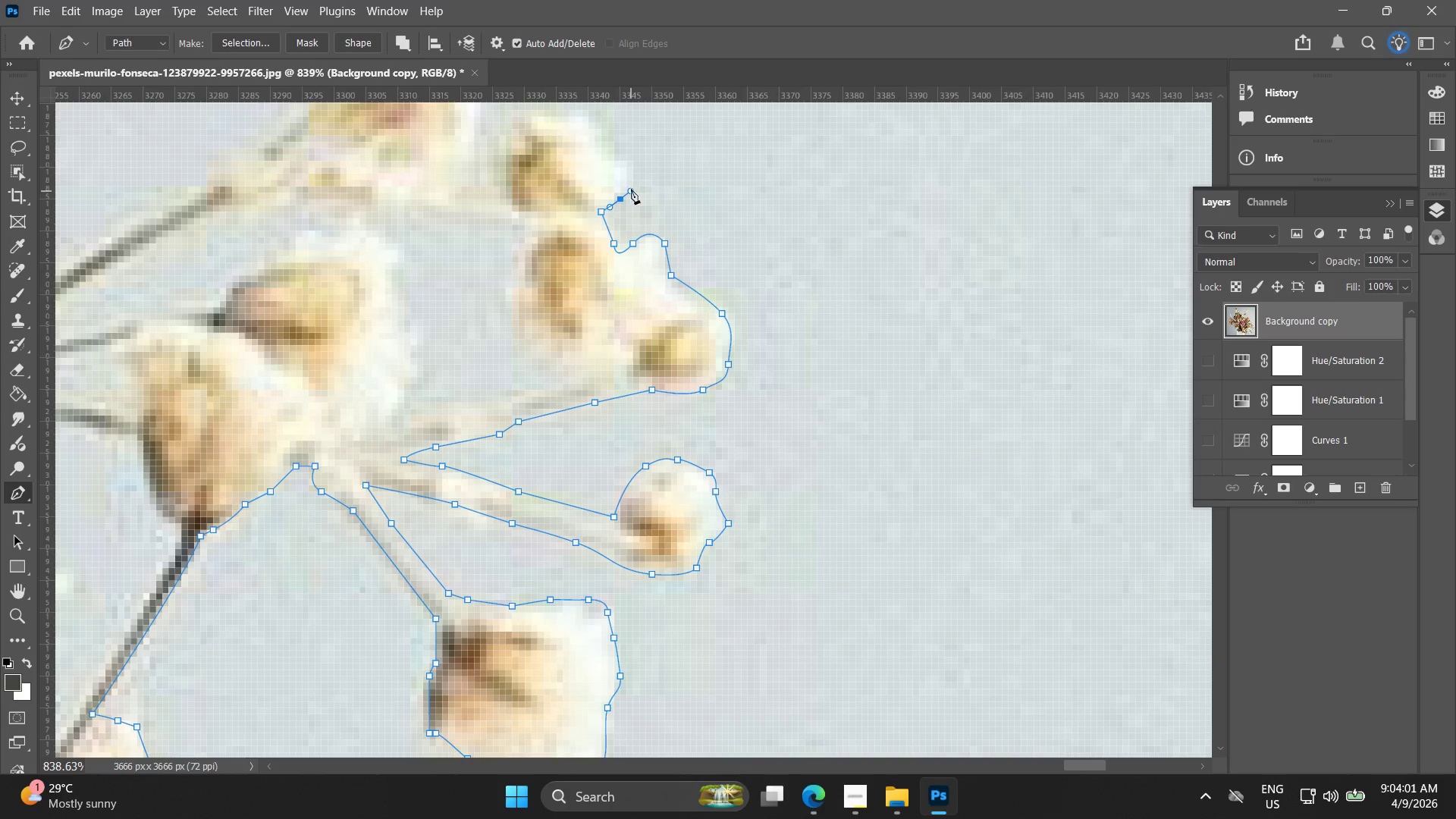 
hold_key(key=Space, duration=0.47)
 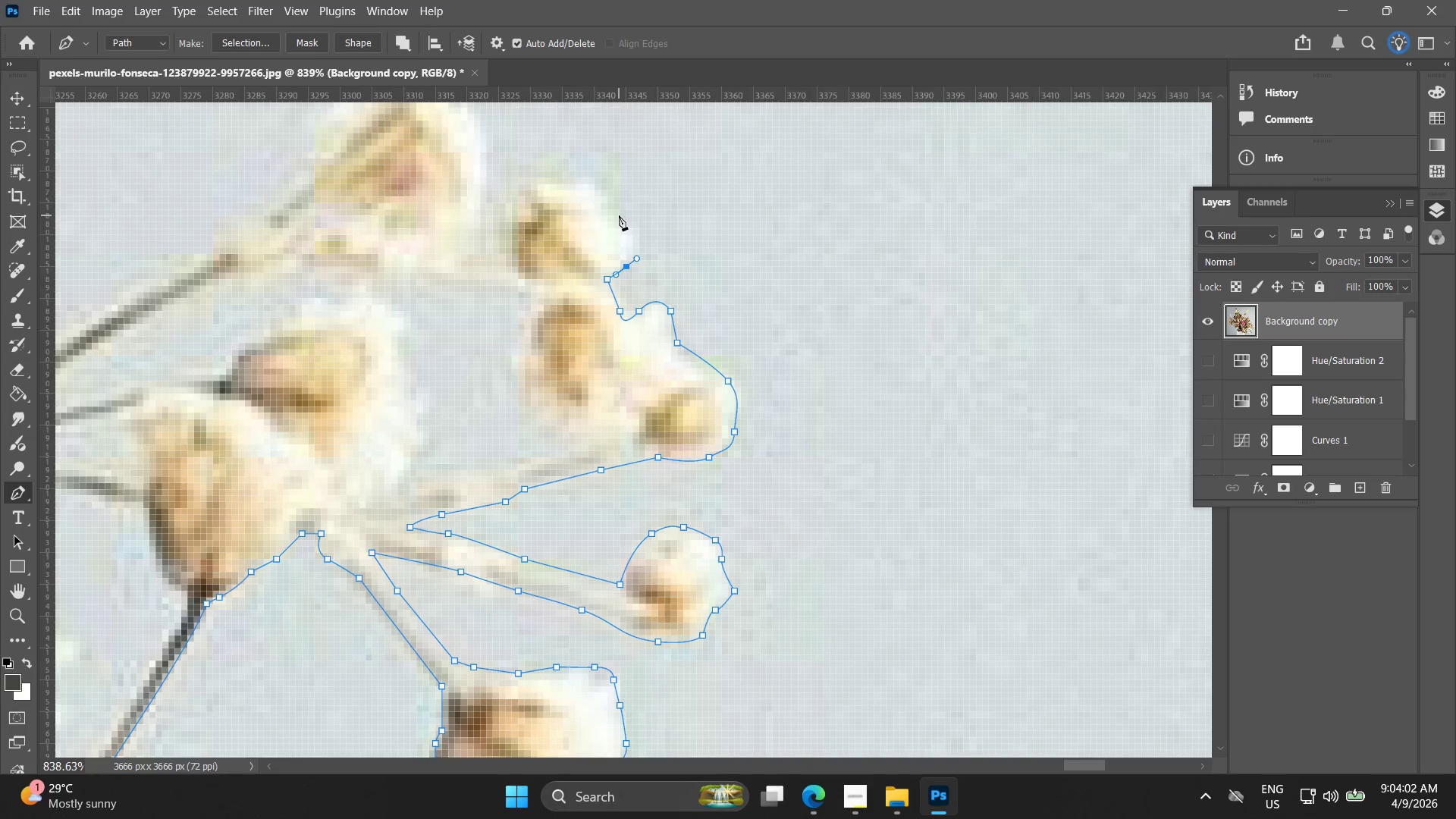 
left_click_drag(start_coordinate=[619, 207], to_coordinate=[625, 275])
 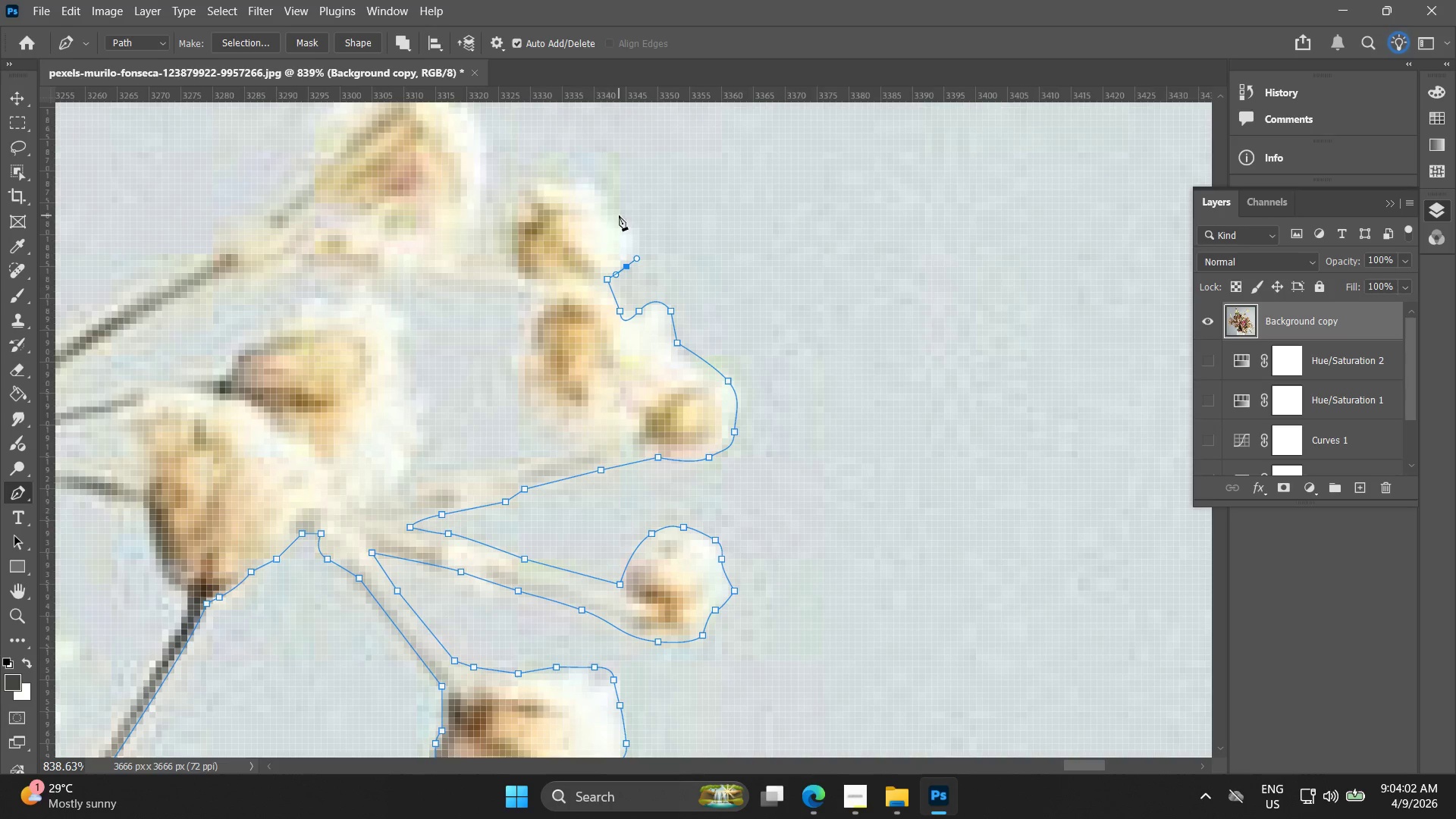 
left_click_drag(start_coordinate=[619, 215], to_coordinate=[609, 206])
 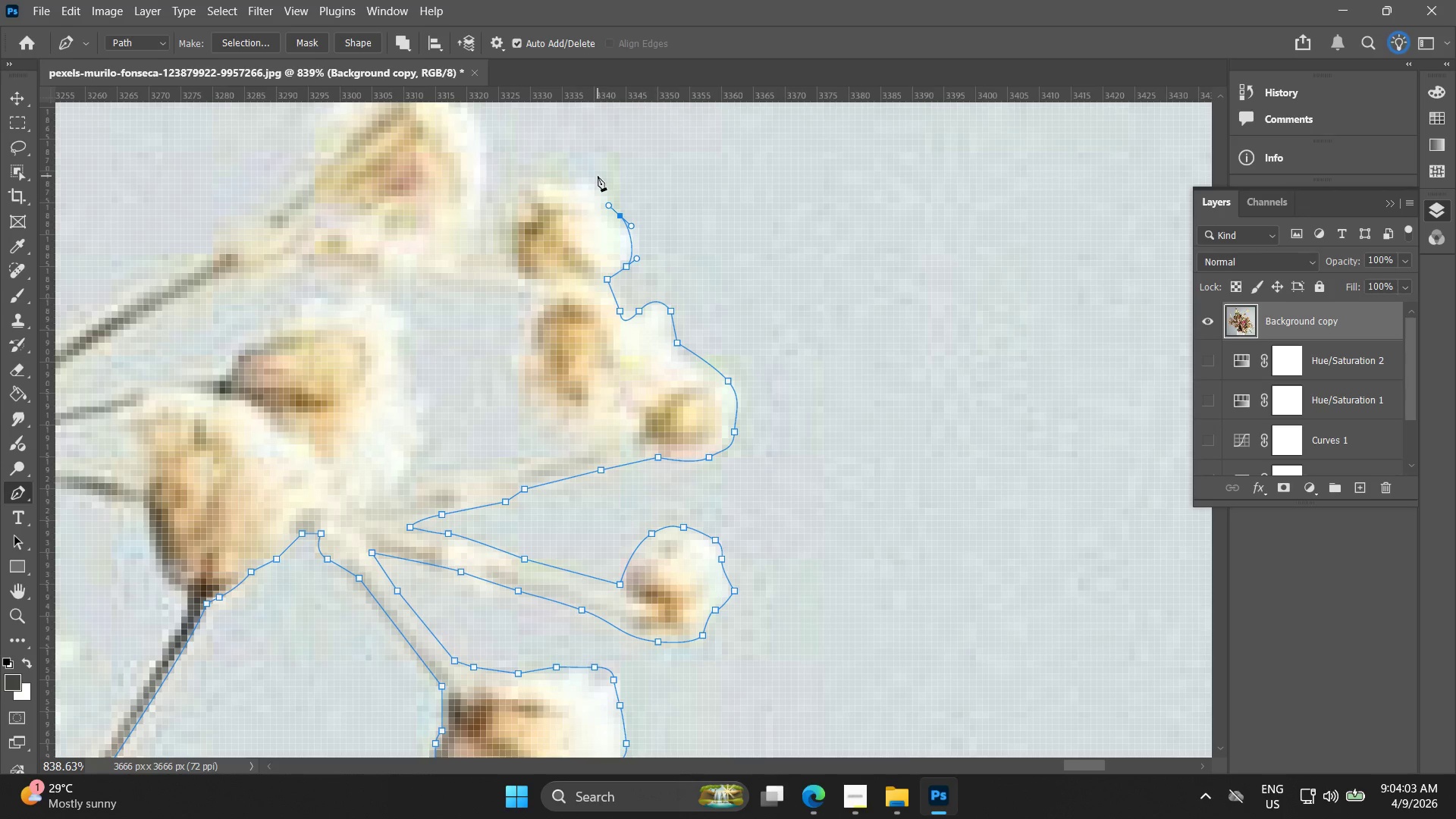 
left_click([592, 170])
 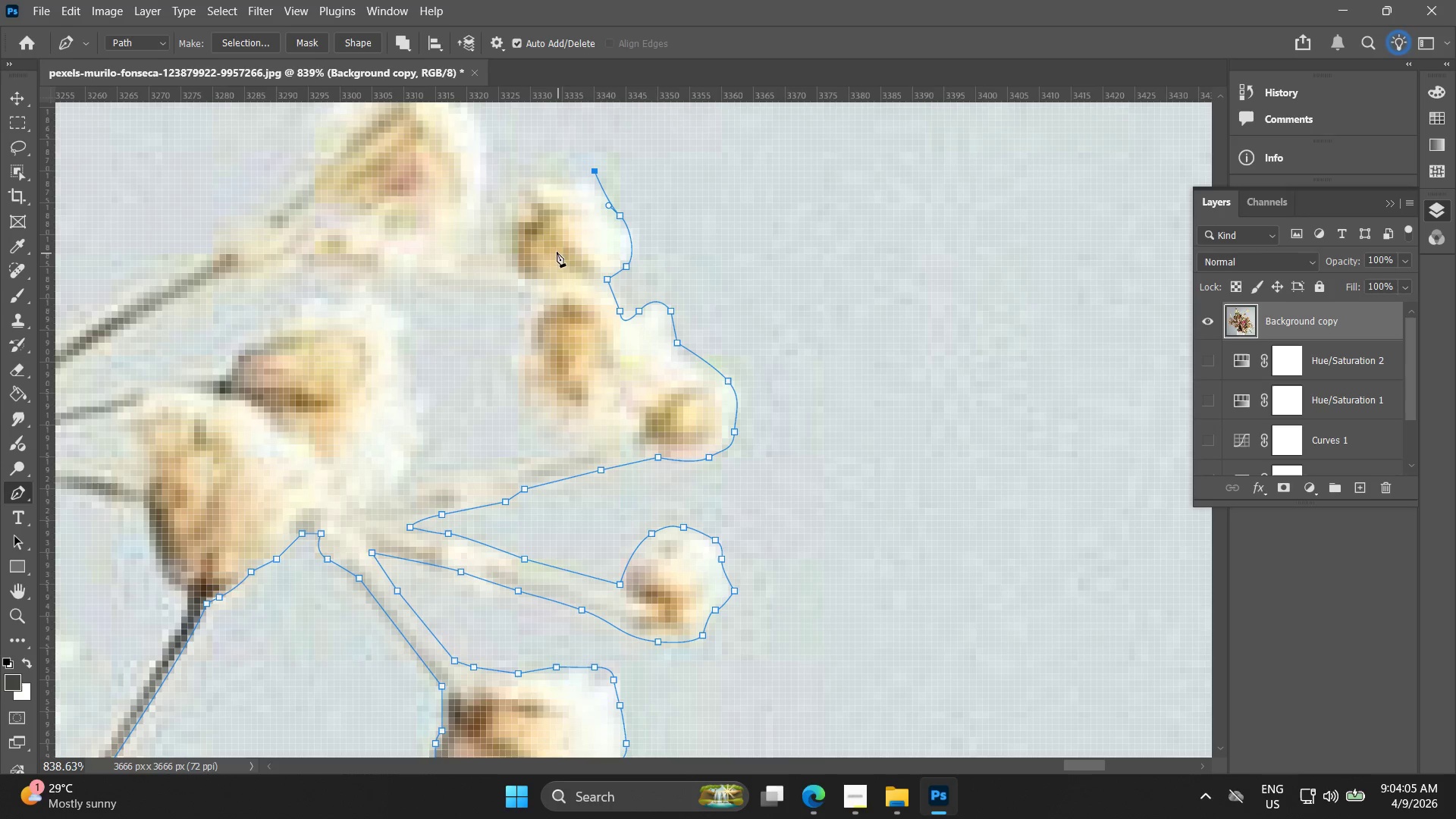 
key(Control+ControlLeft)
 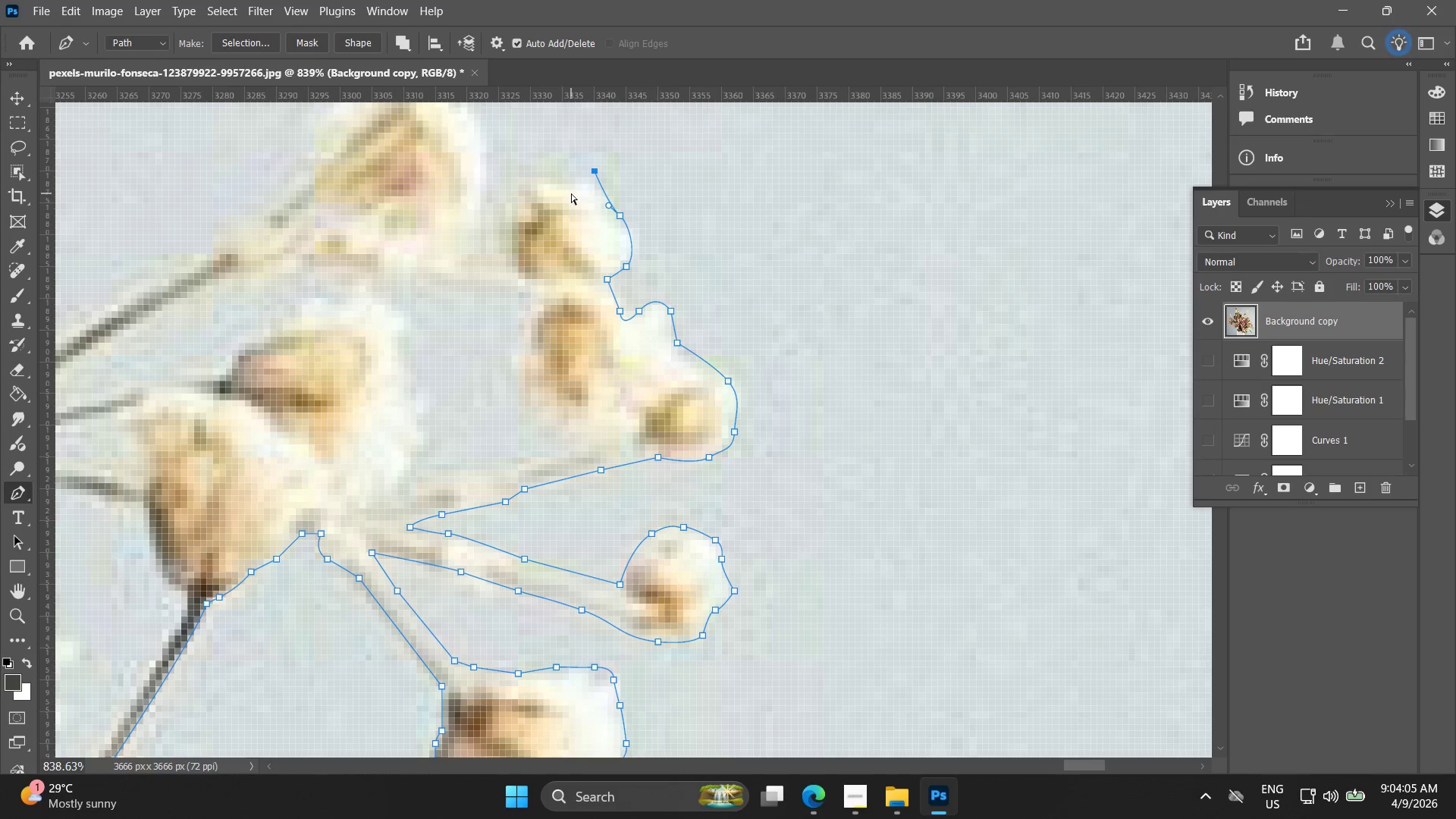 
key(Control+Z)
 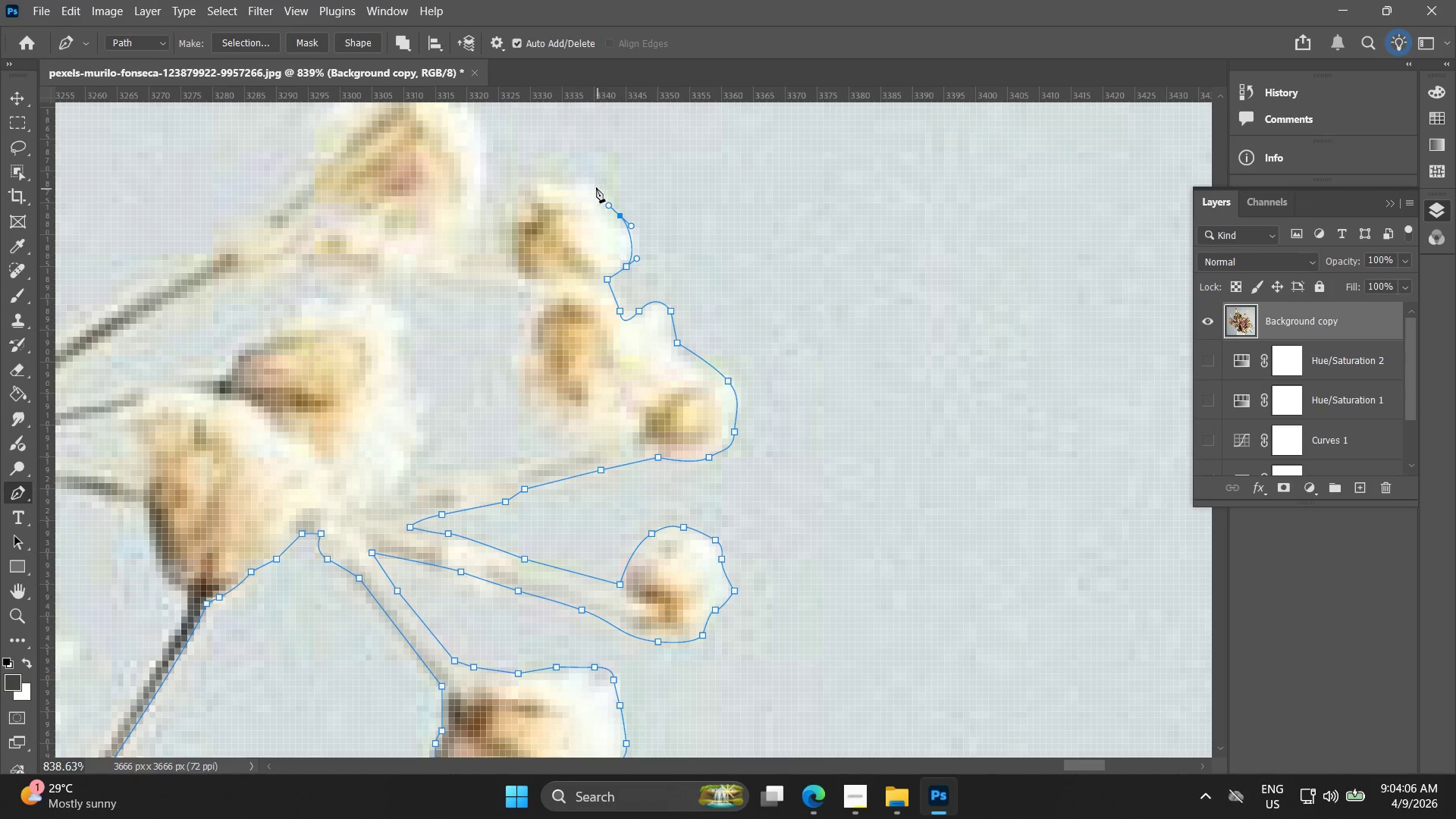 
left_click_drag(start_coordinate=[591, 185], to_coordinate=[554, 180])
 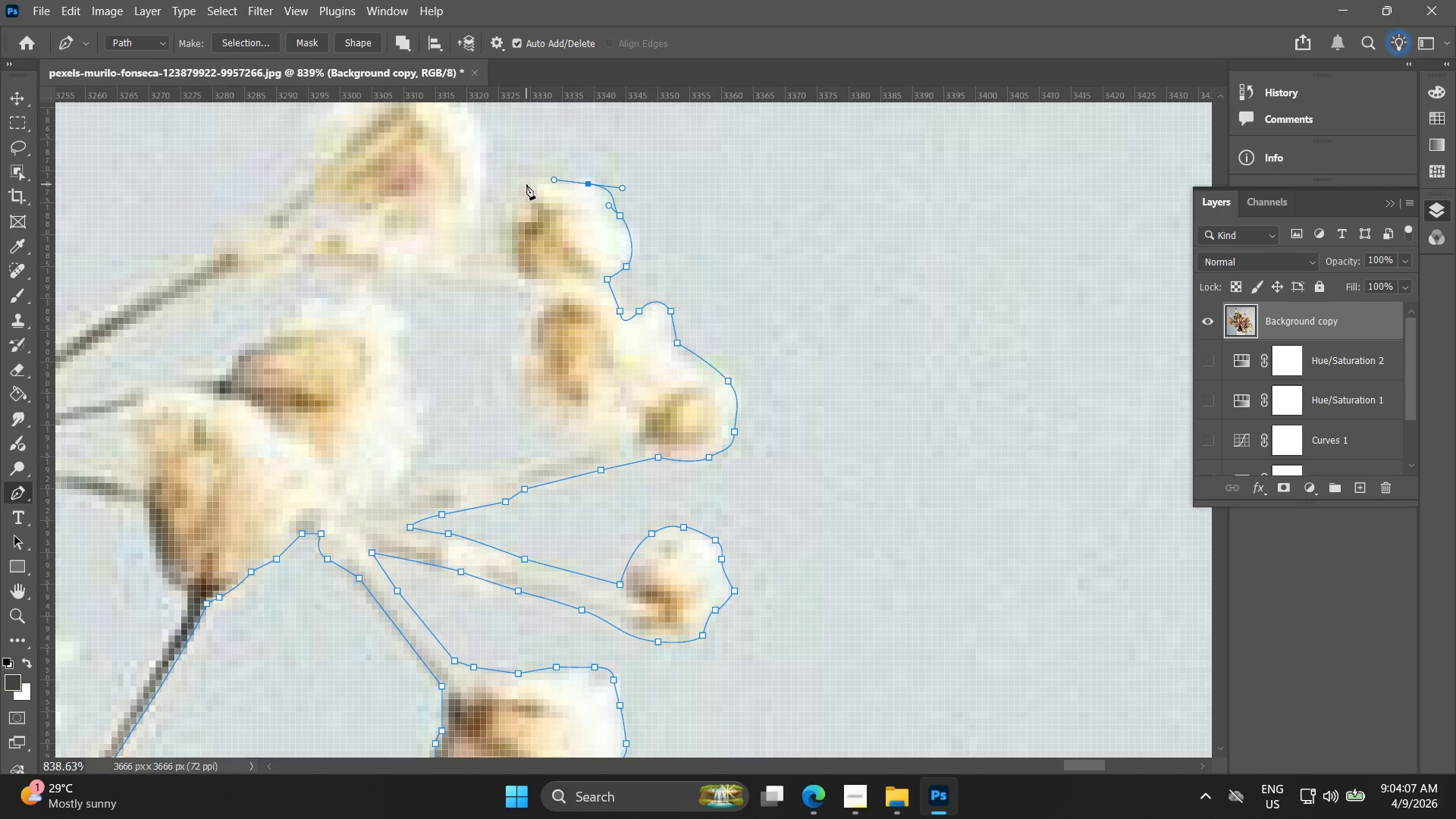 
left_click_drag(start_coordinate=[526, 185], to_coordinate=[518, 196])
 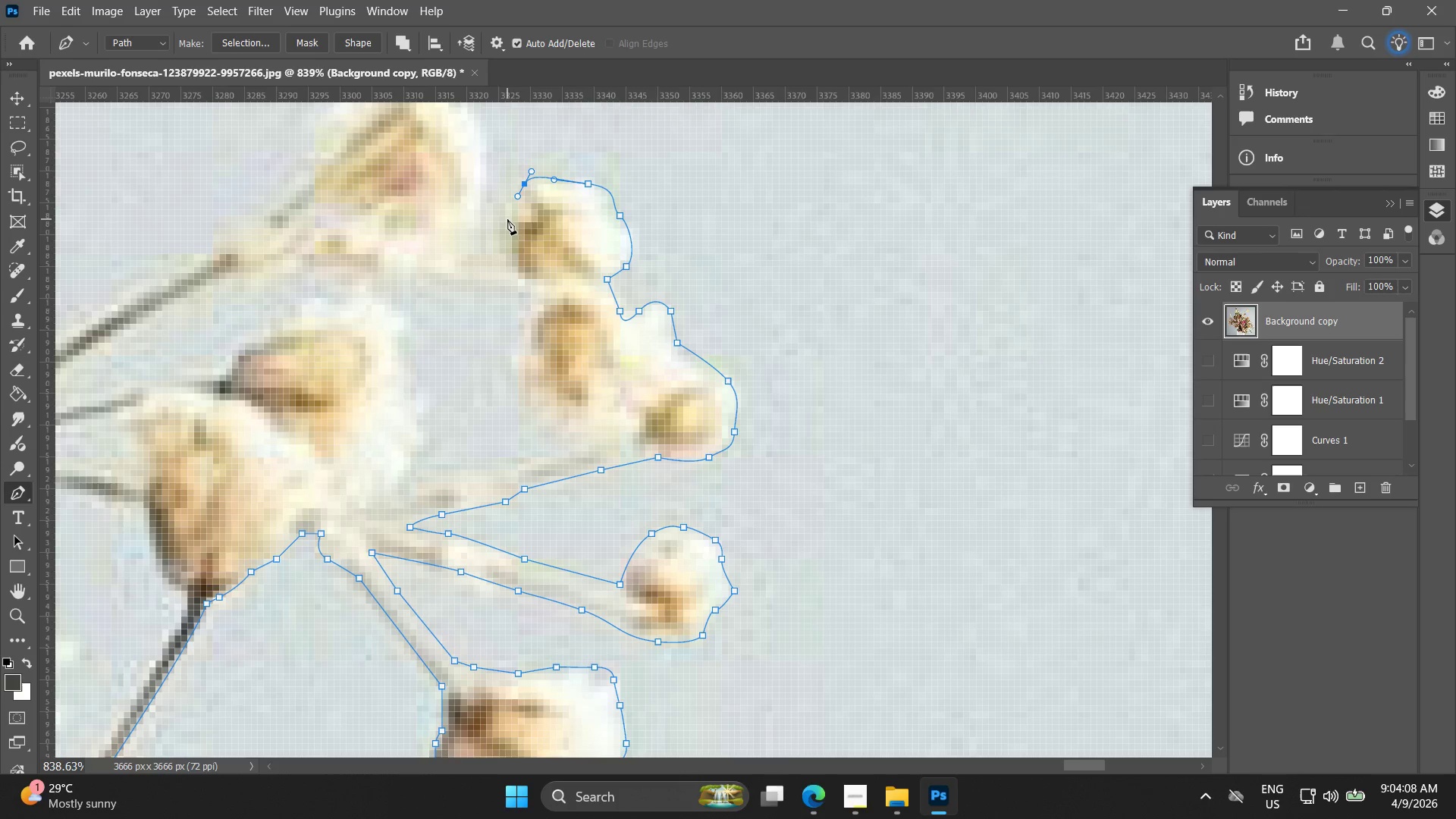 
left_click([510, 219])
 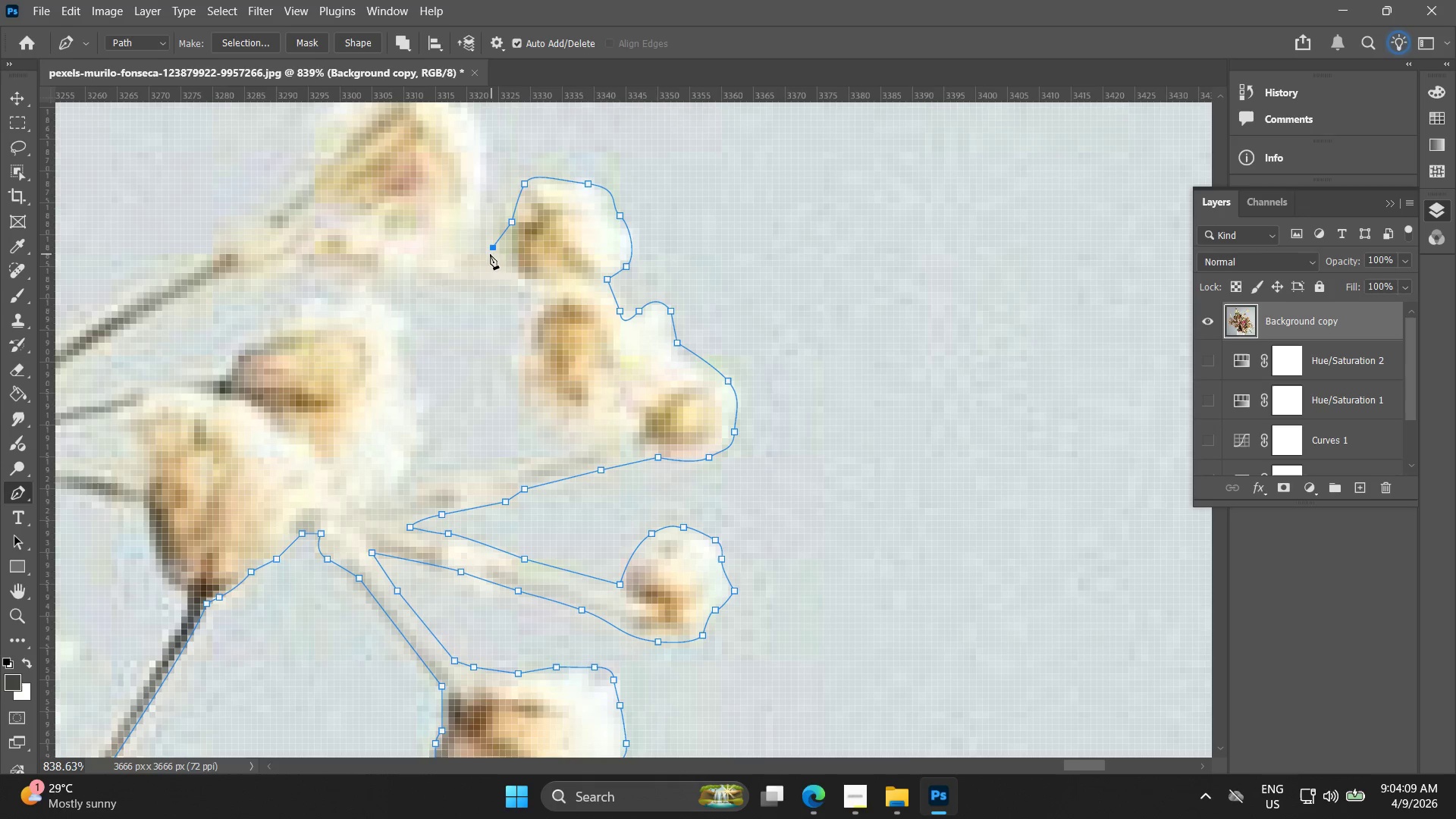 
hold_key(key=Space, duration=0.42)
 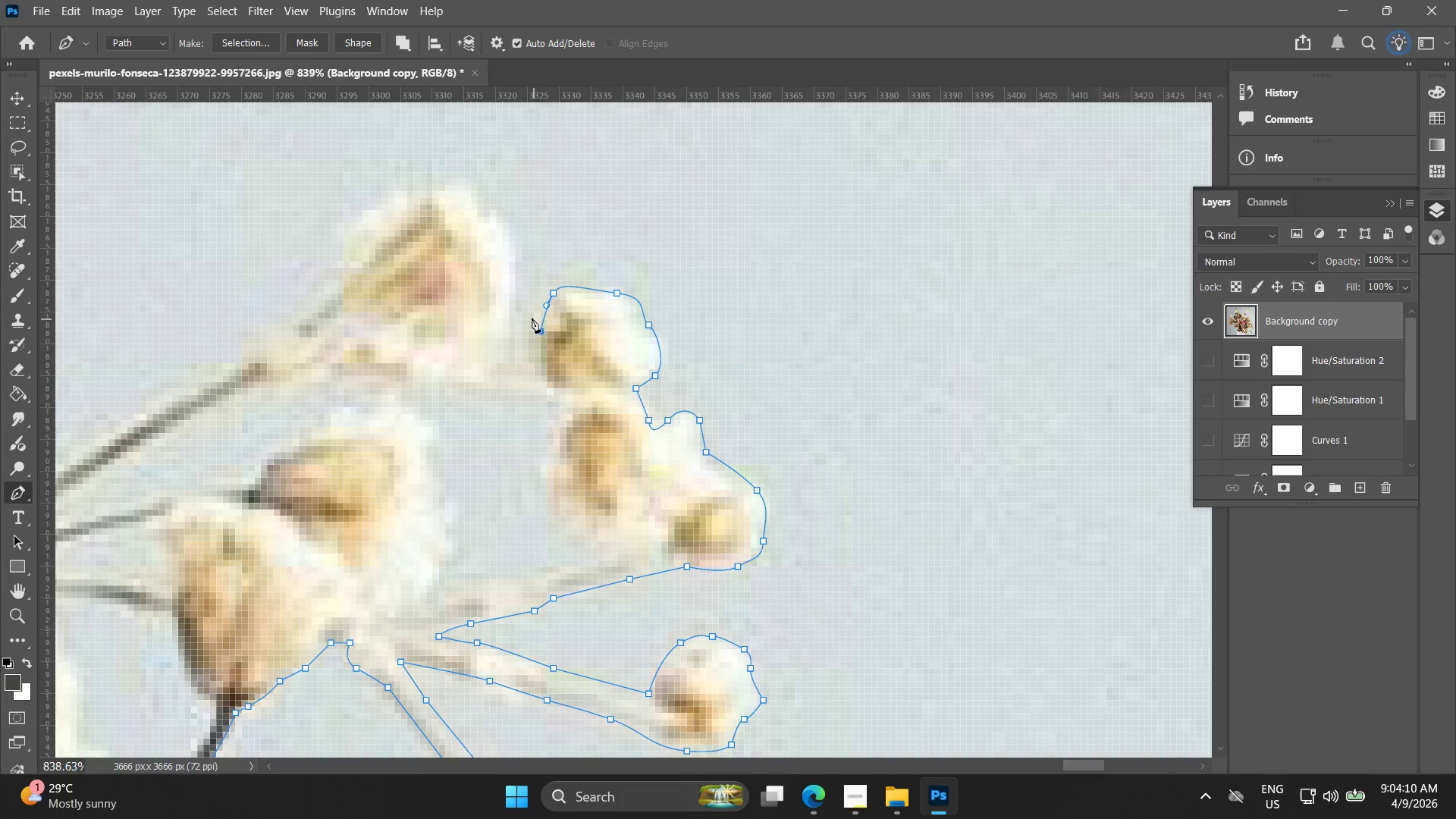 
left_click_drag(start_coordinate=[484, 246], to_coordinate=[507, 325])
 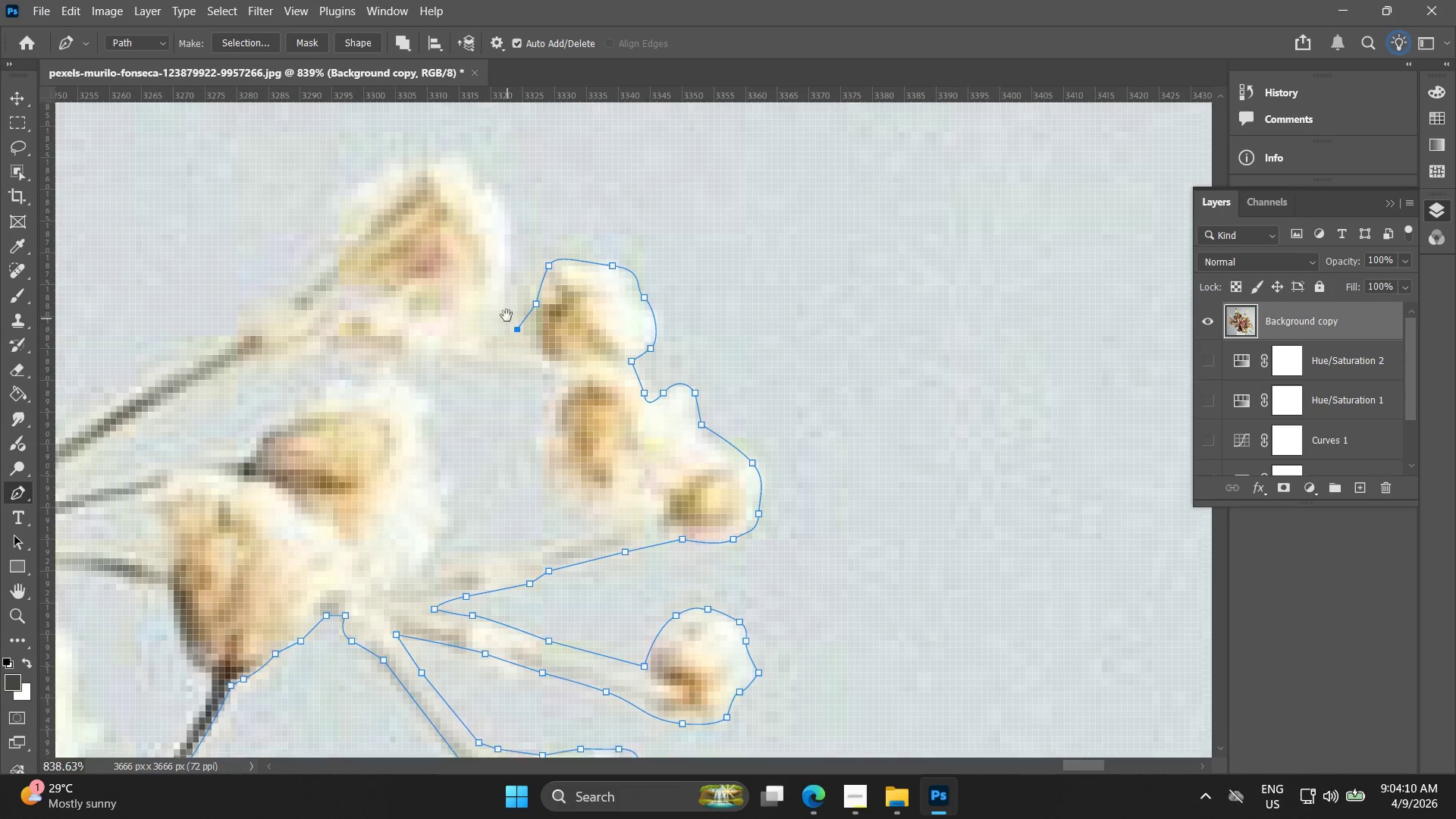 
key(Control+ControlLeft)
 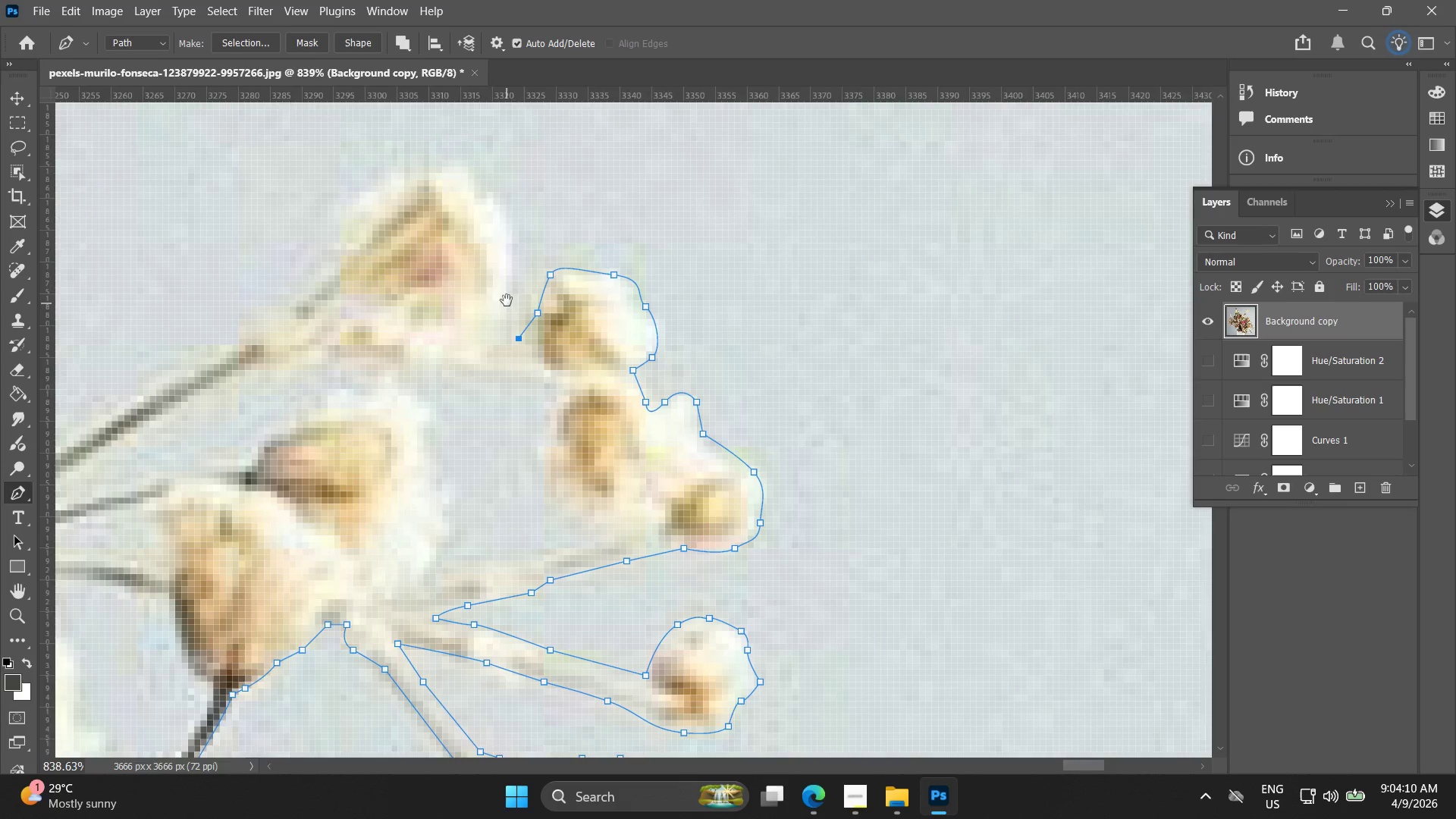 
key(Control+Z)
 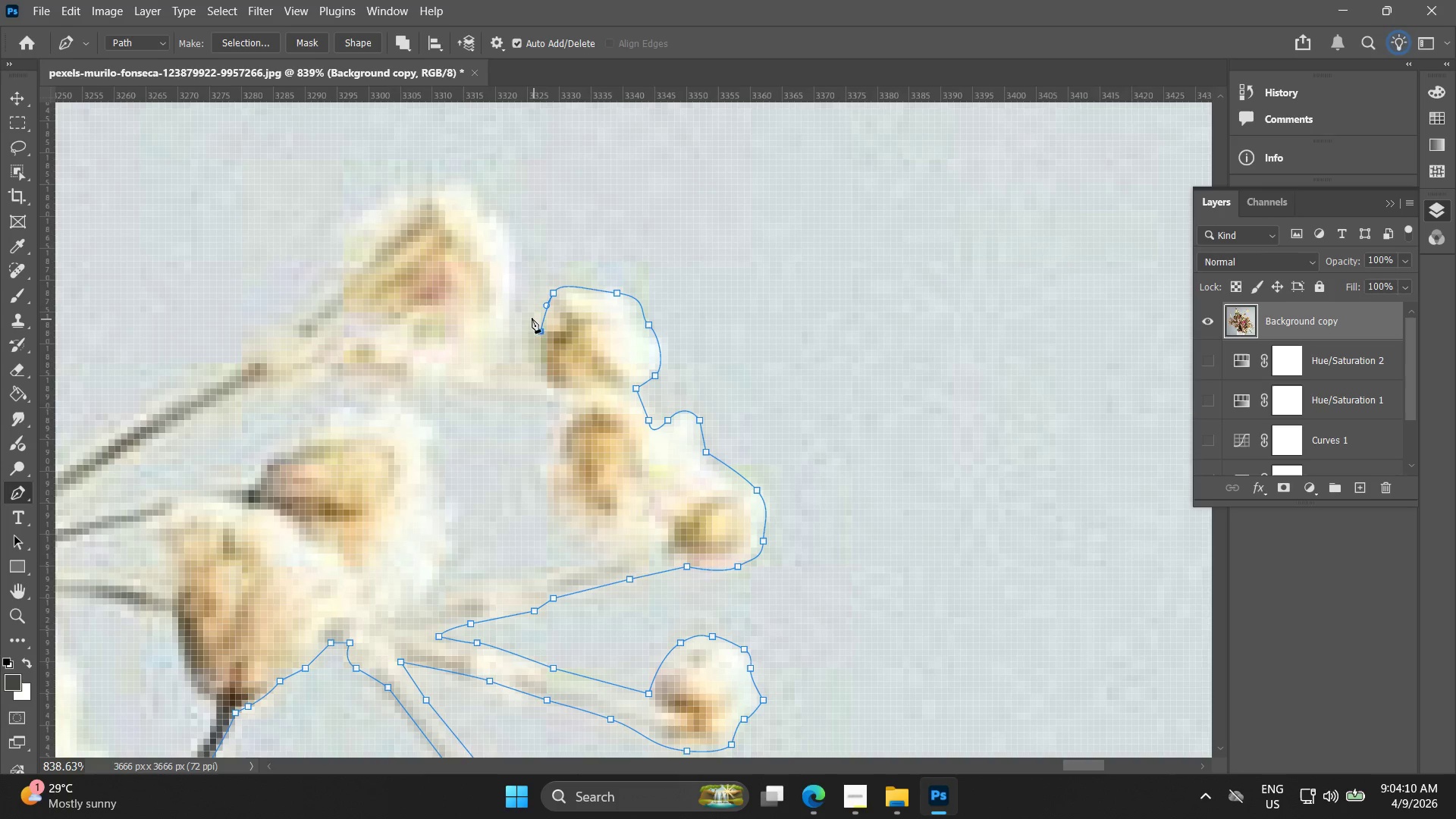 
key(Control+ControlLeft)
 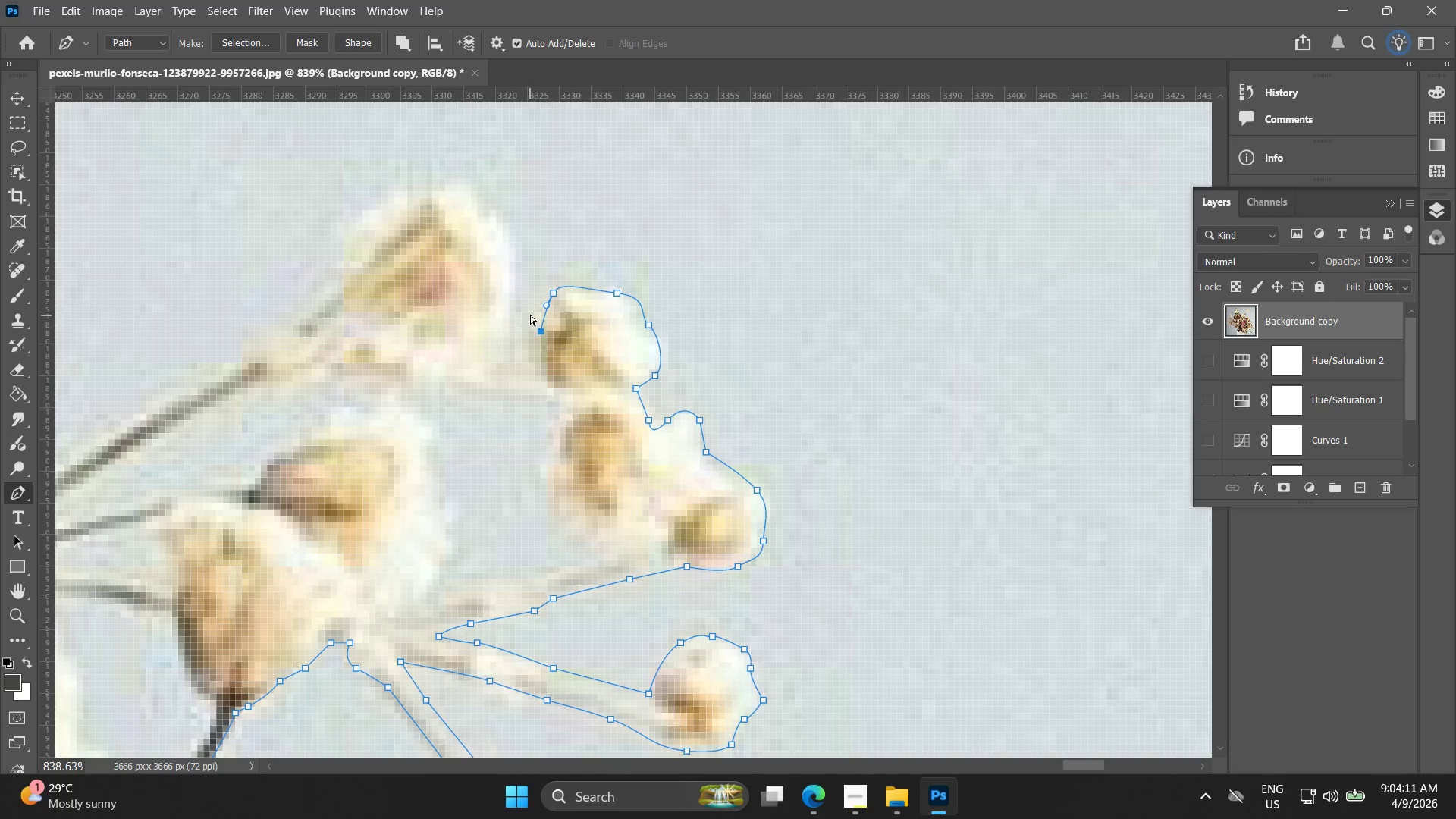 
key(Control+Z)
 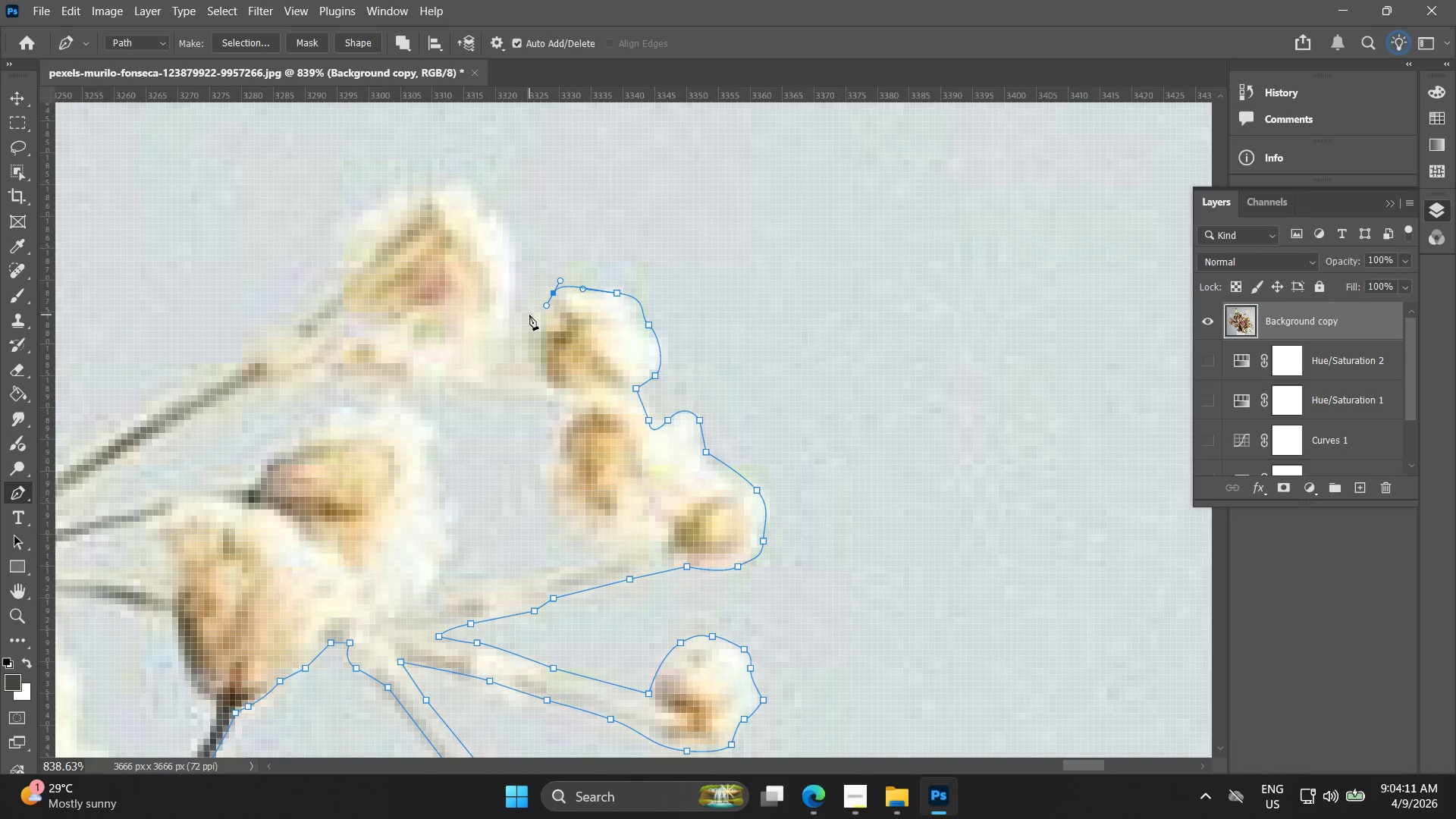 
left_click_drag(start_coordinate=[528, 315], to_coordinate=[519, 315])
 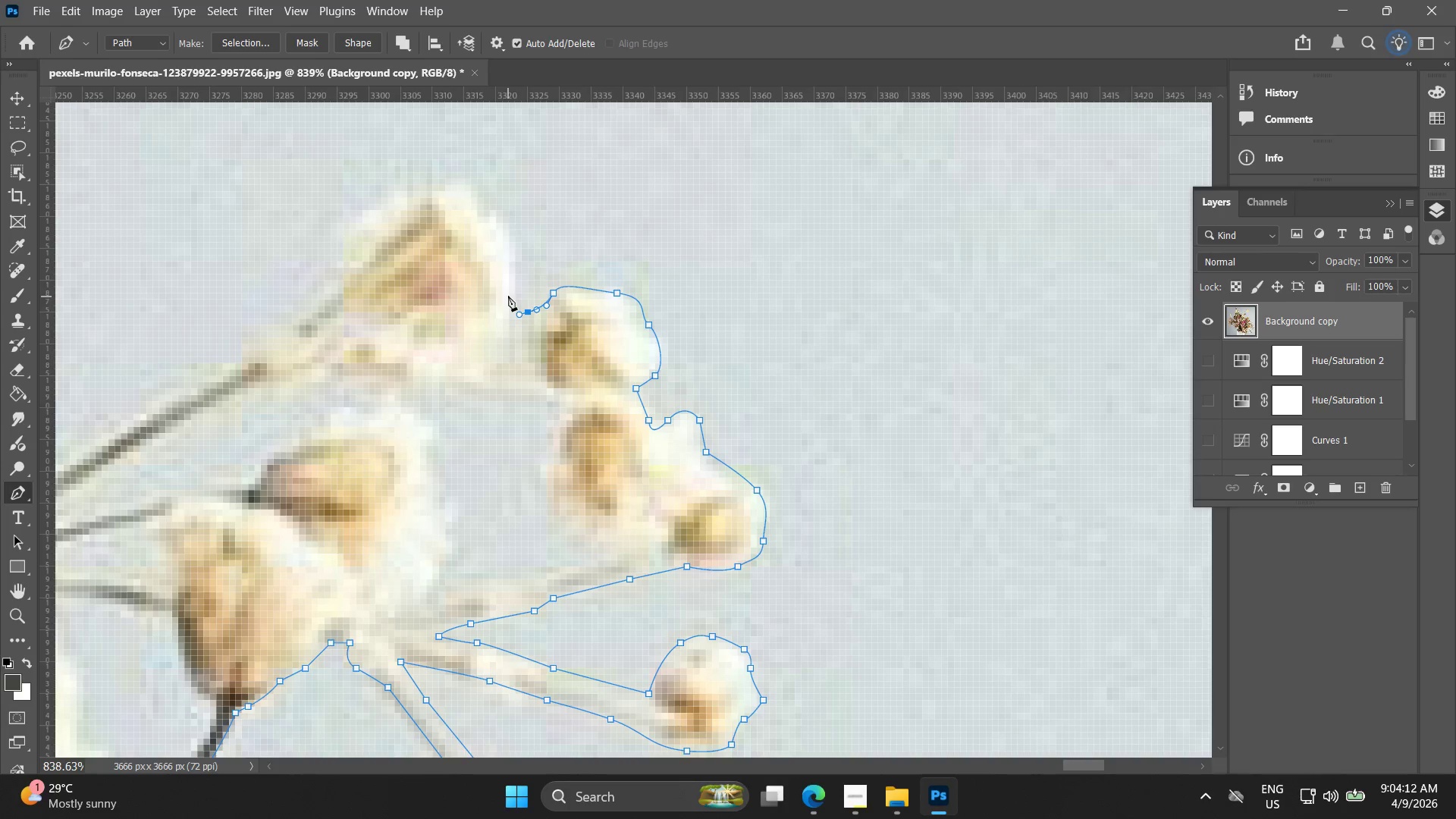 
left_click([515, 295])
 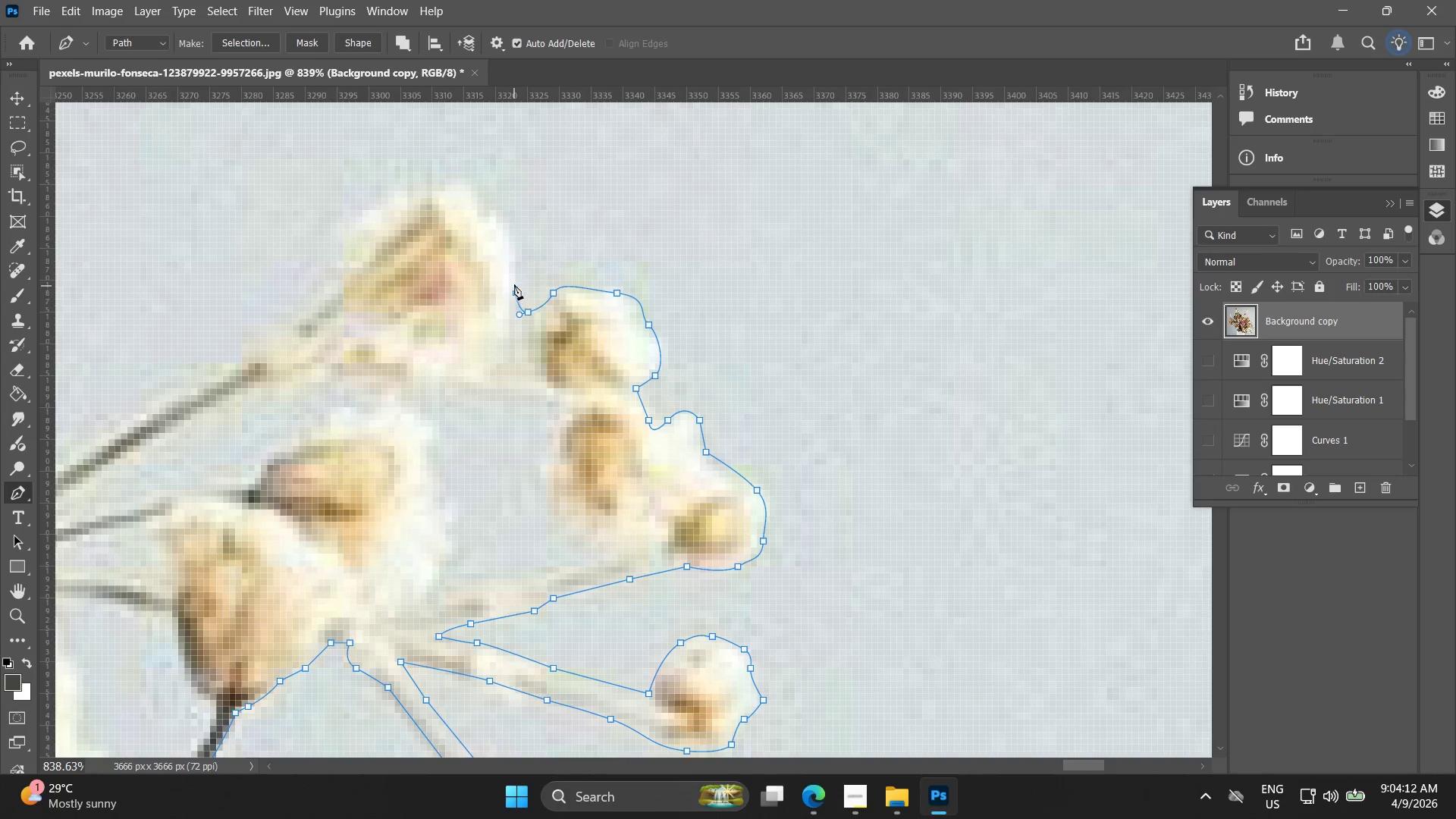 
hold_key(key=Space, duration=0.55)
 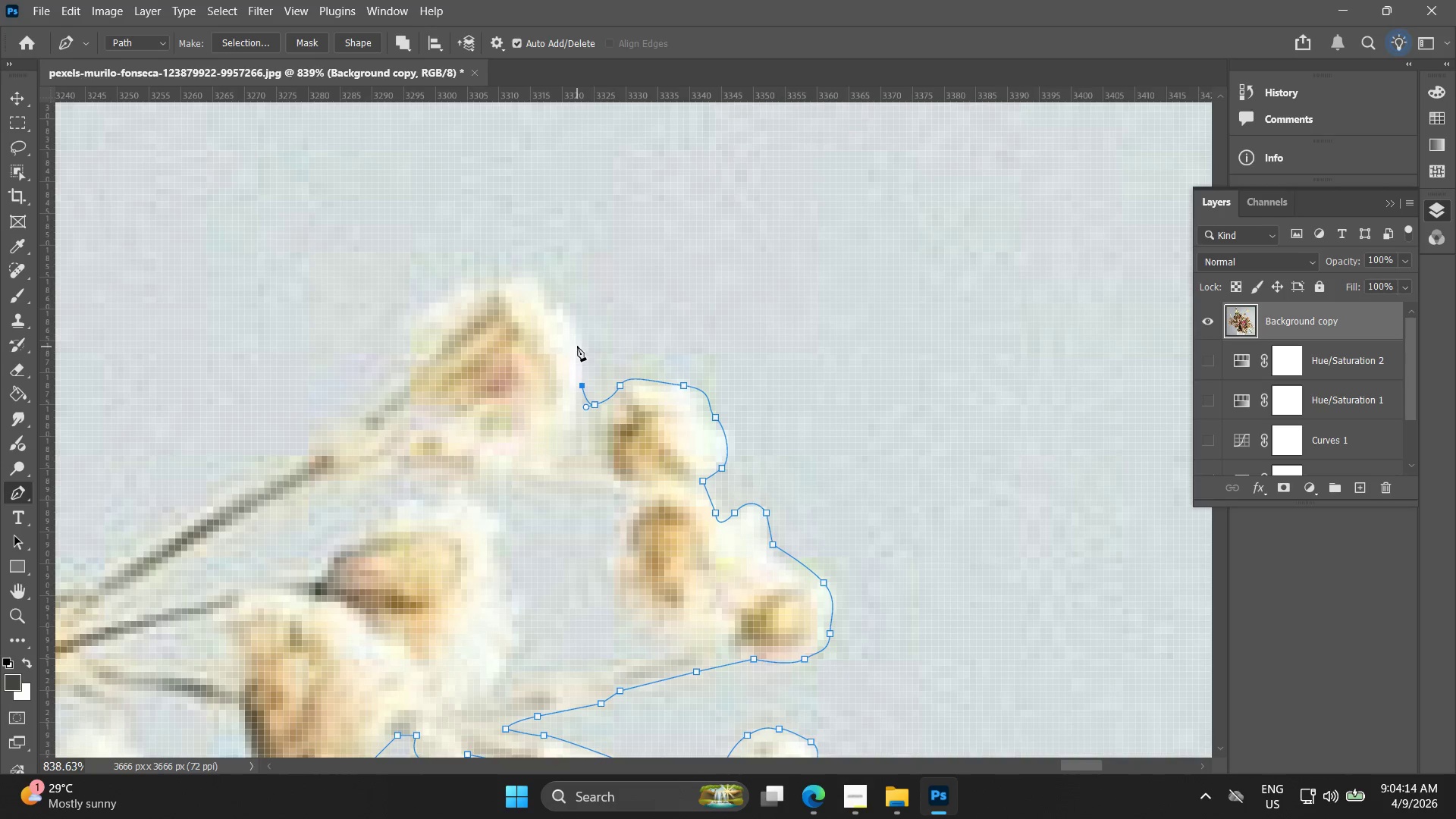 
left_click_drag(start_coordinate=[507, 259], to_coordinate=[574, 352])
 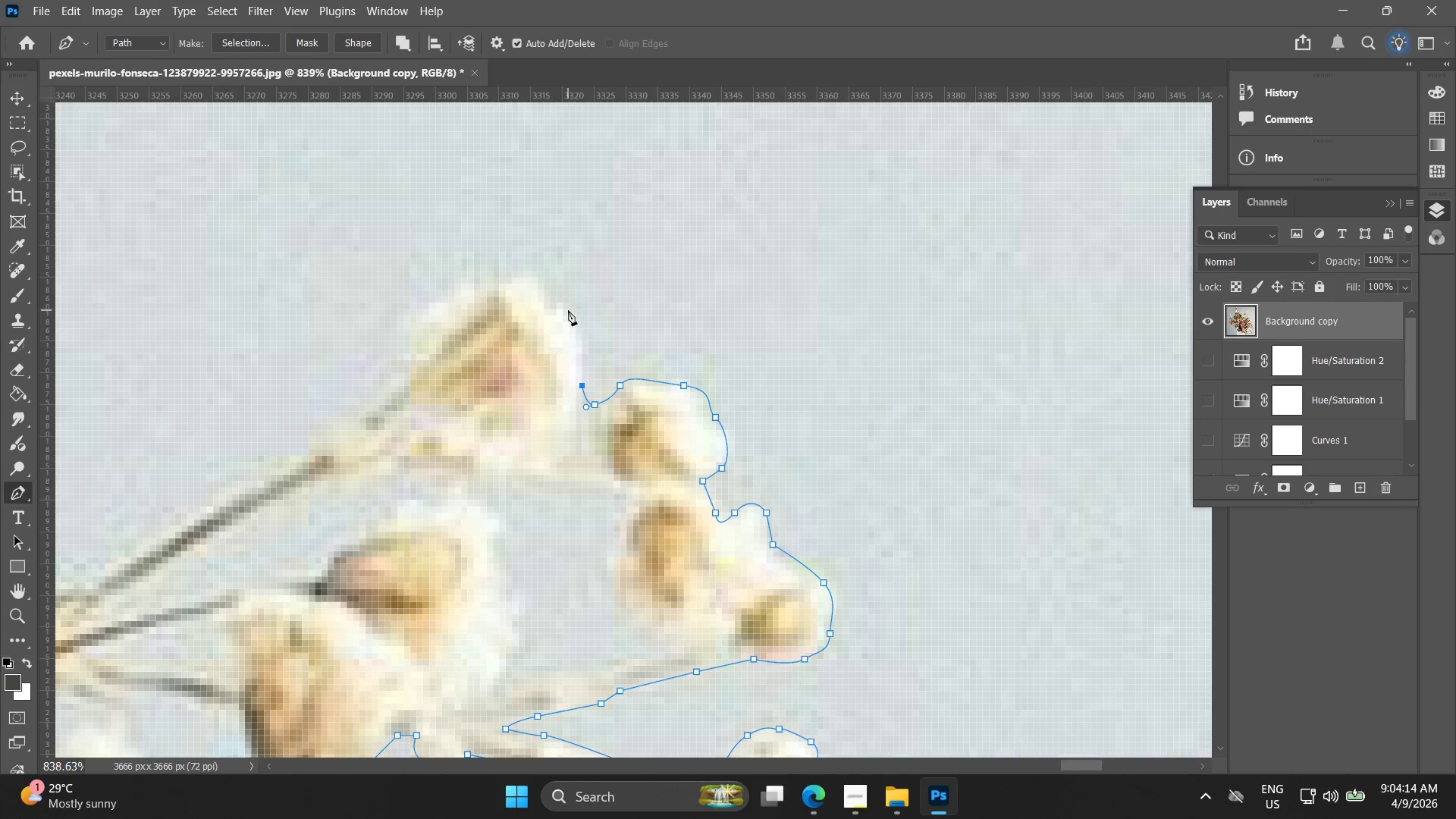 
left_click_drag(start_coordinate=[568, 310], to_coordinate=[547, 300])
 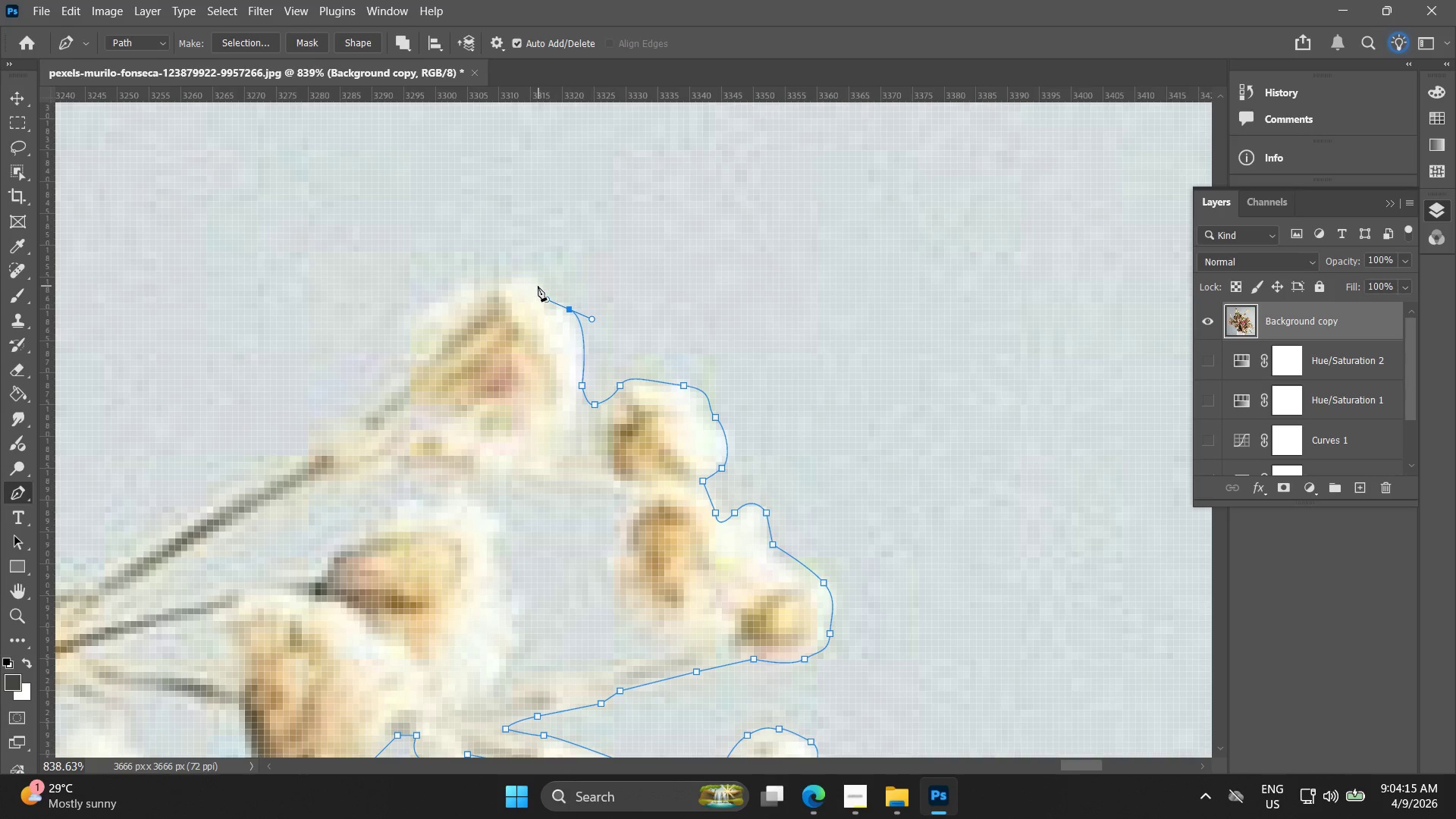 
left_click([538, 284])
 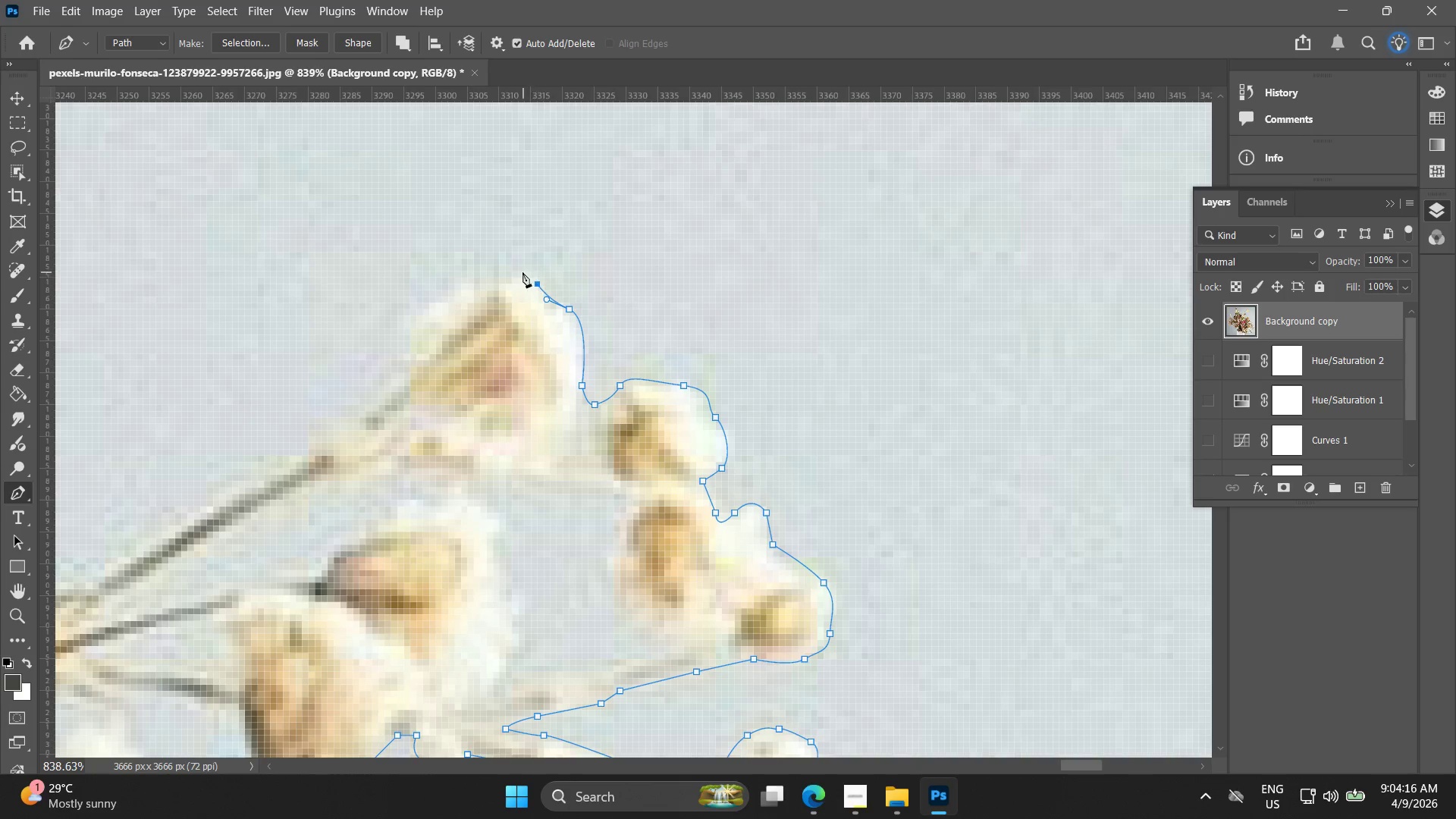 
left_click_drag(start_coordinate=[519, 272], to_coordinate=[504, 283])
 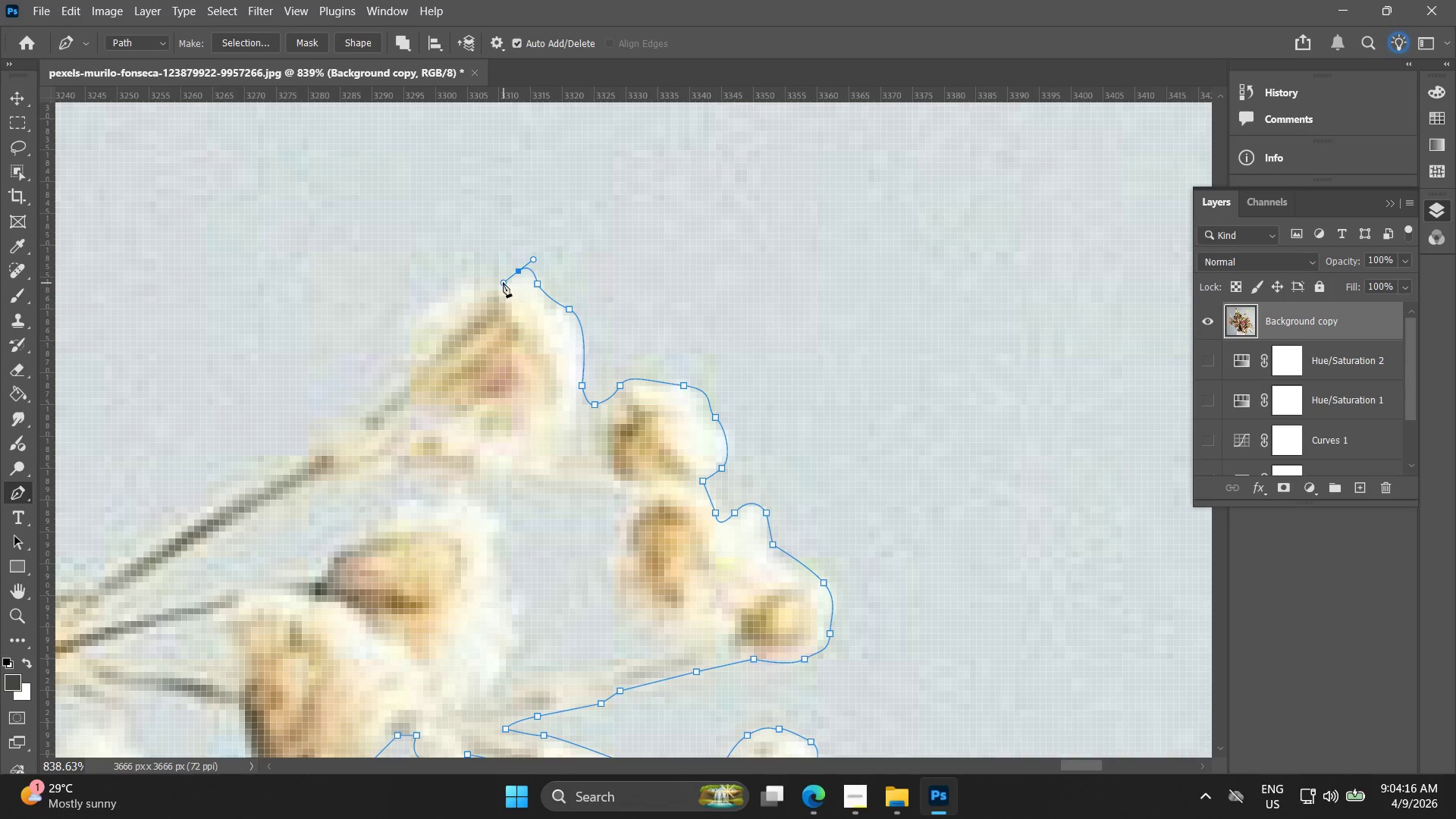 
key(Control+ControlLeft)
 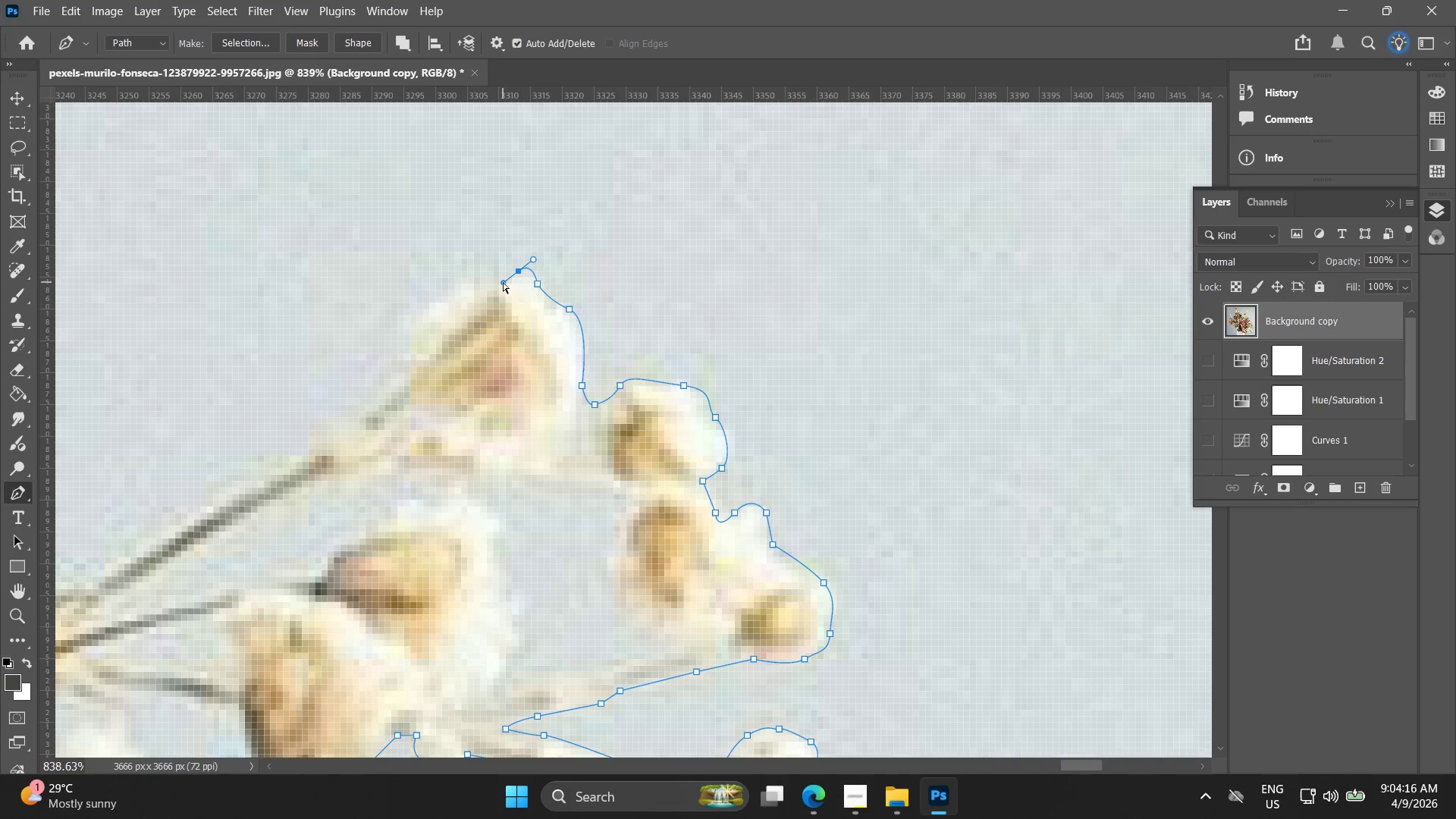 
key(Control+Z)
 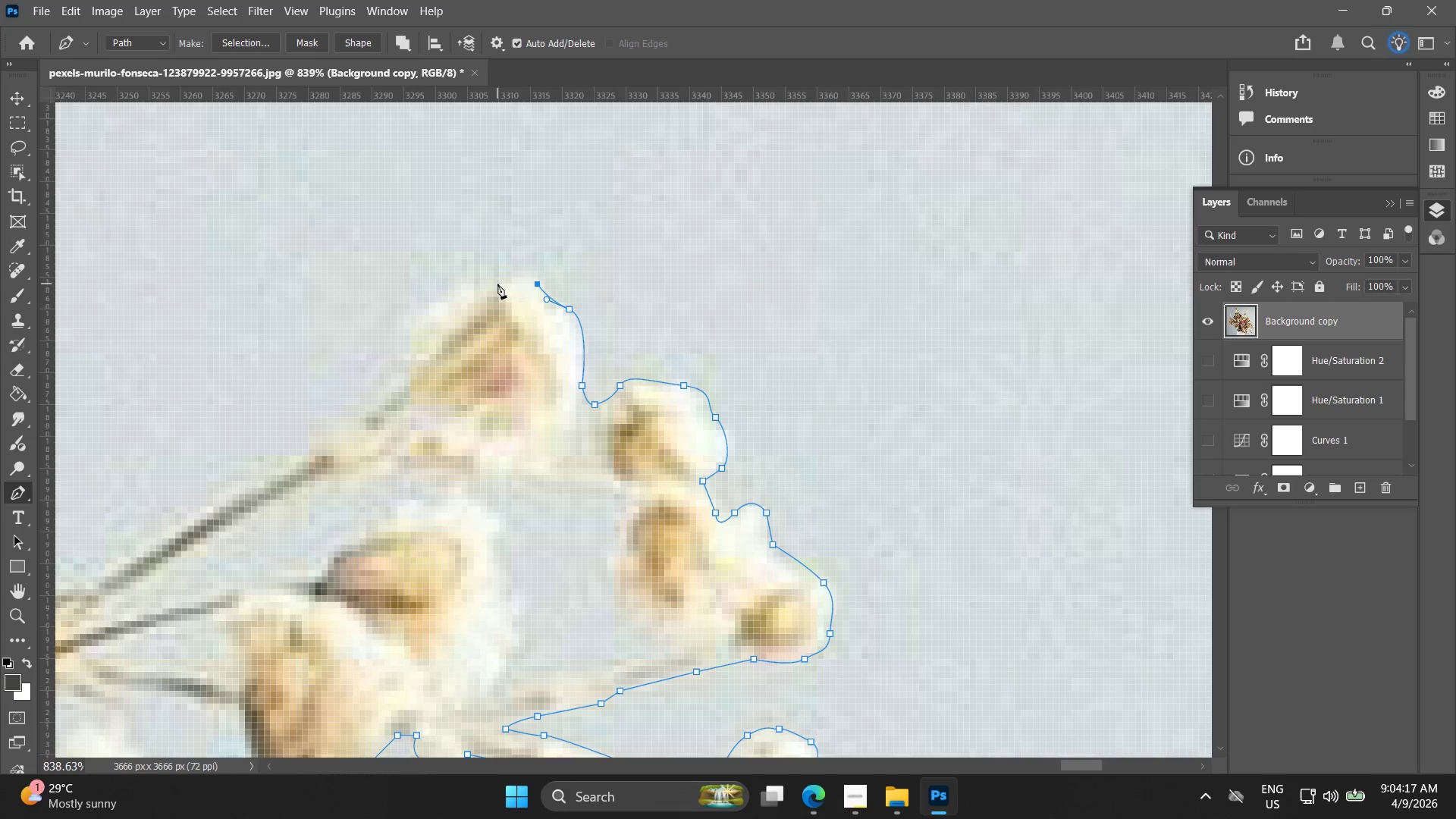 
left_click_drag(start_coordinate=[497, 284], to_coordinate=[470, 292])
 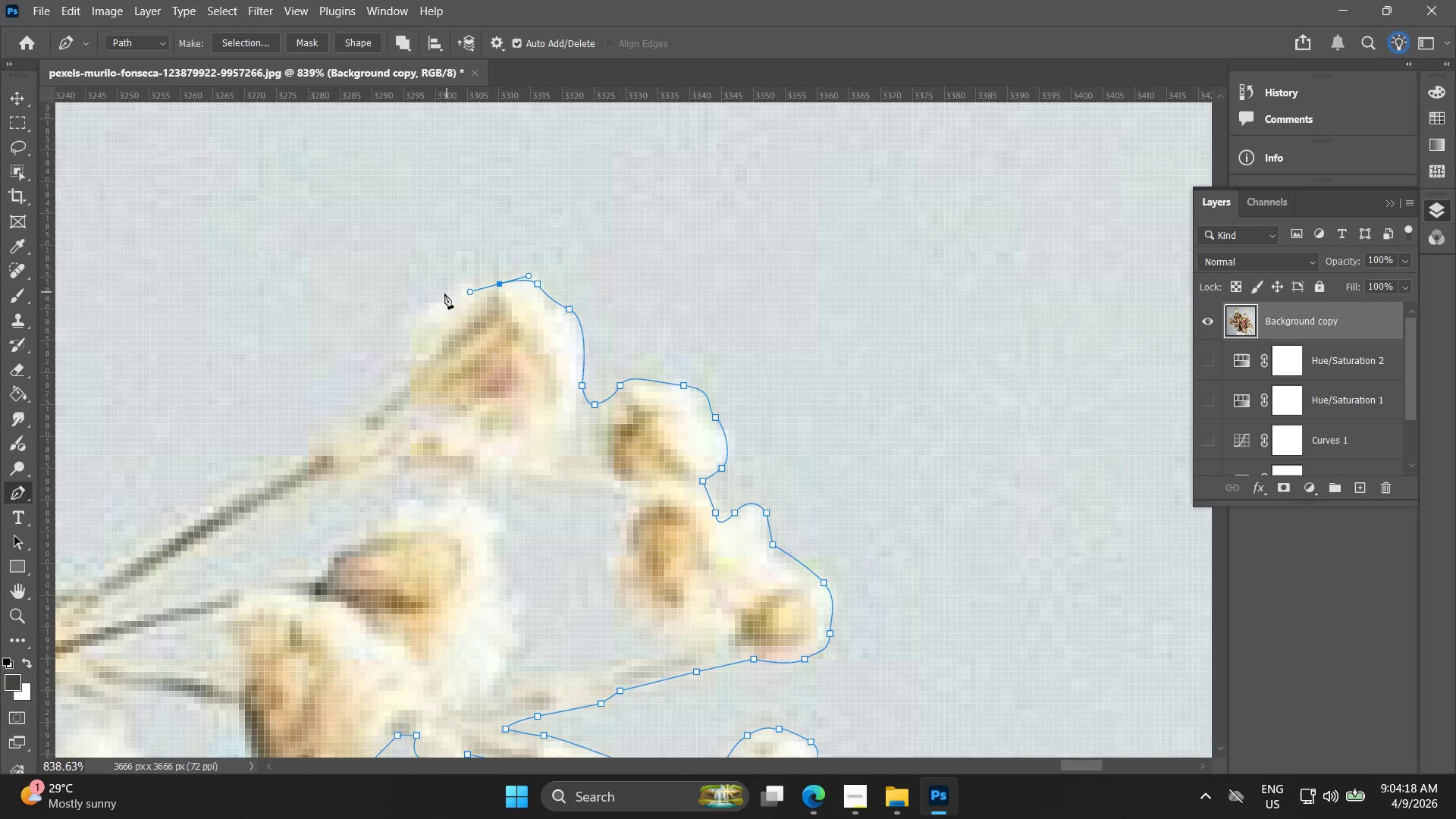 
left_click_drag(start_coordinate=[444, 295], to_coordinate=[440, 305])
 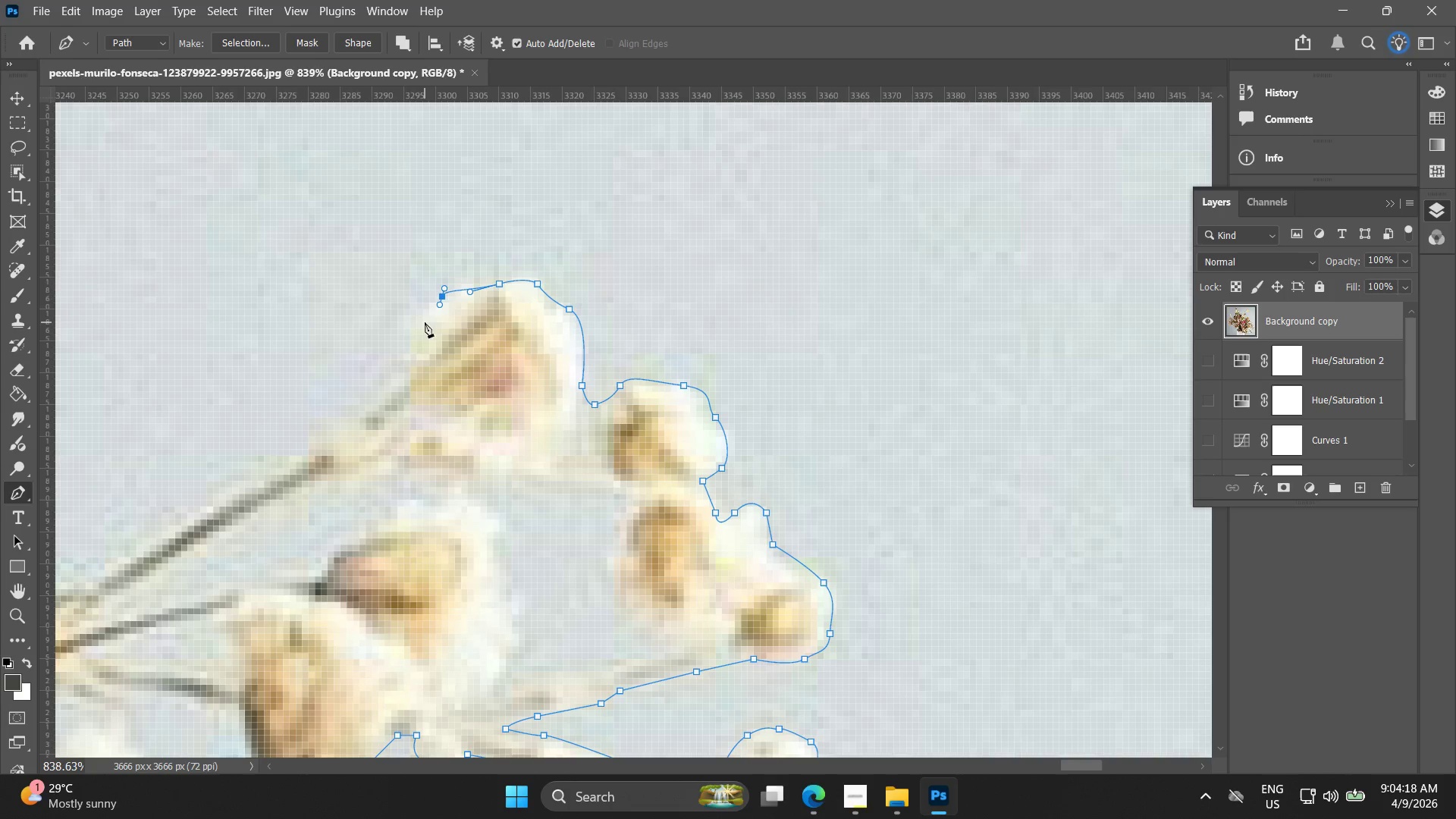 
left_click_drag(start_coordinate=[425, 324], to_coordinate=[424, 328])
 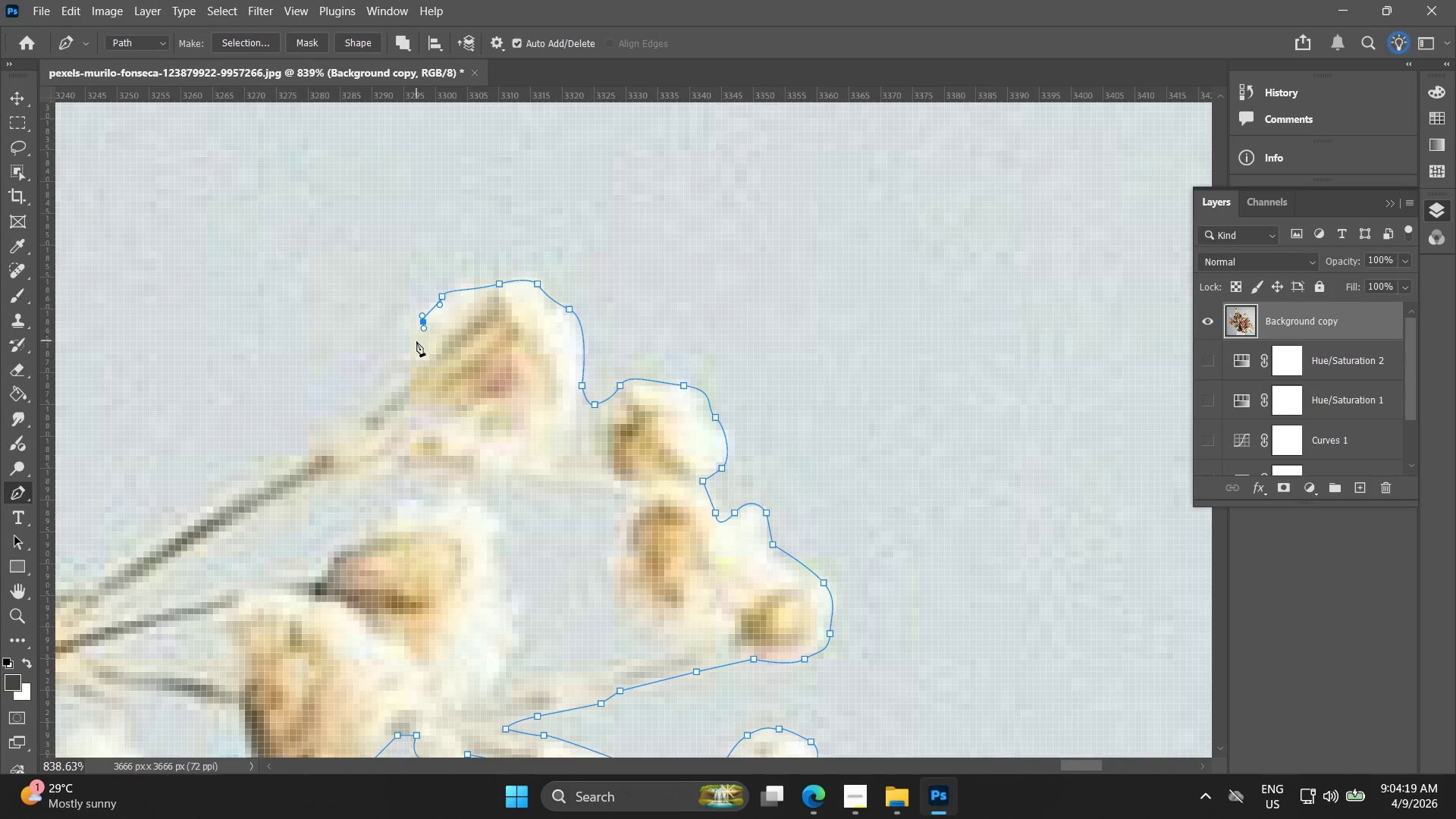 
left_click_drag(start_coordinate=[415, 359], to_coordinate=[416, 364])
 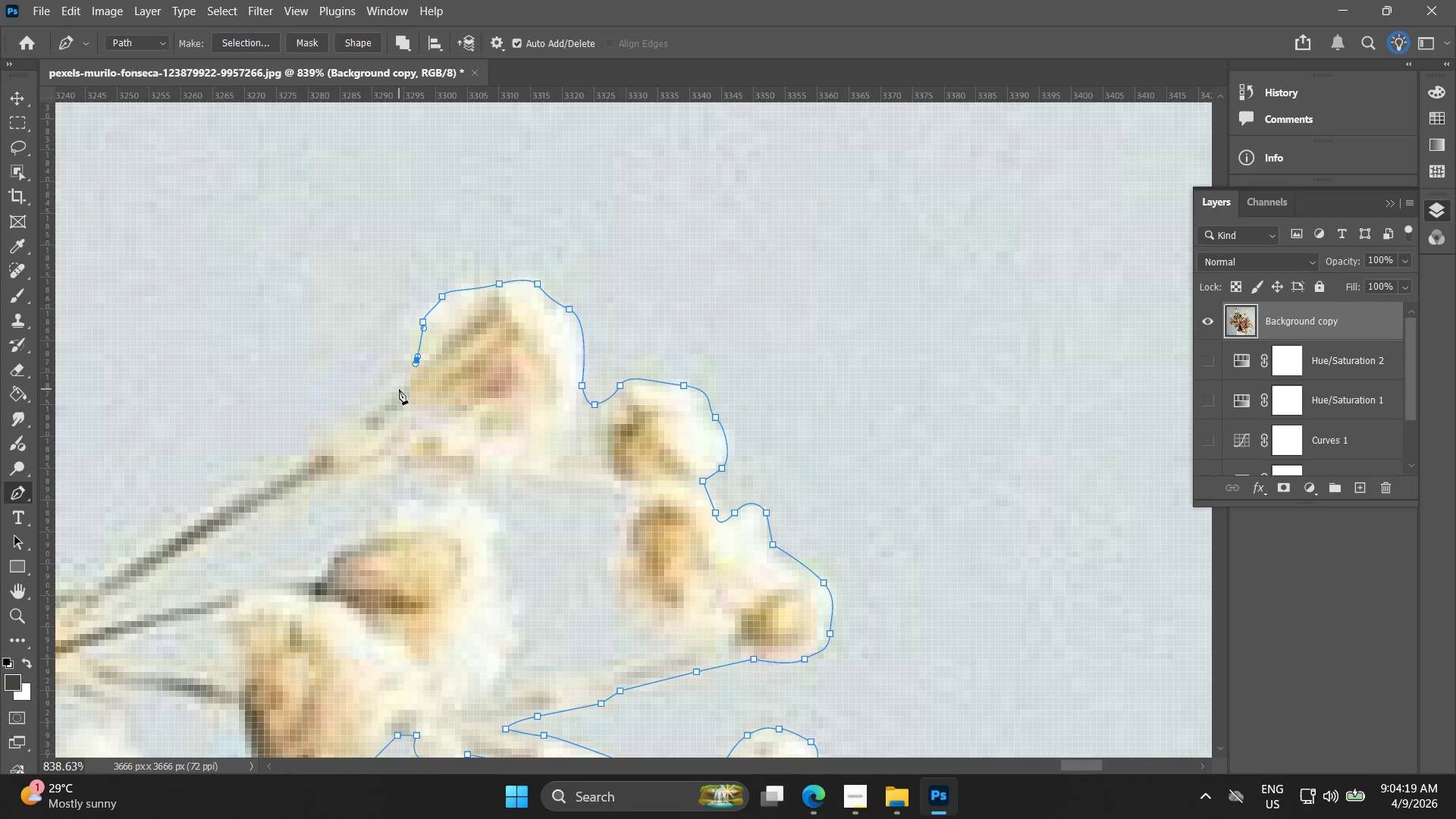 
left_click([399, 389])
 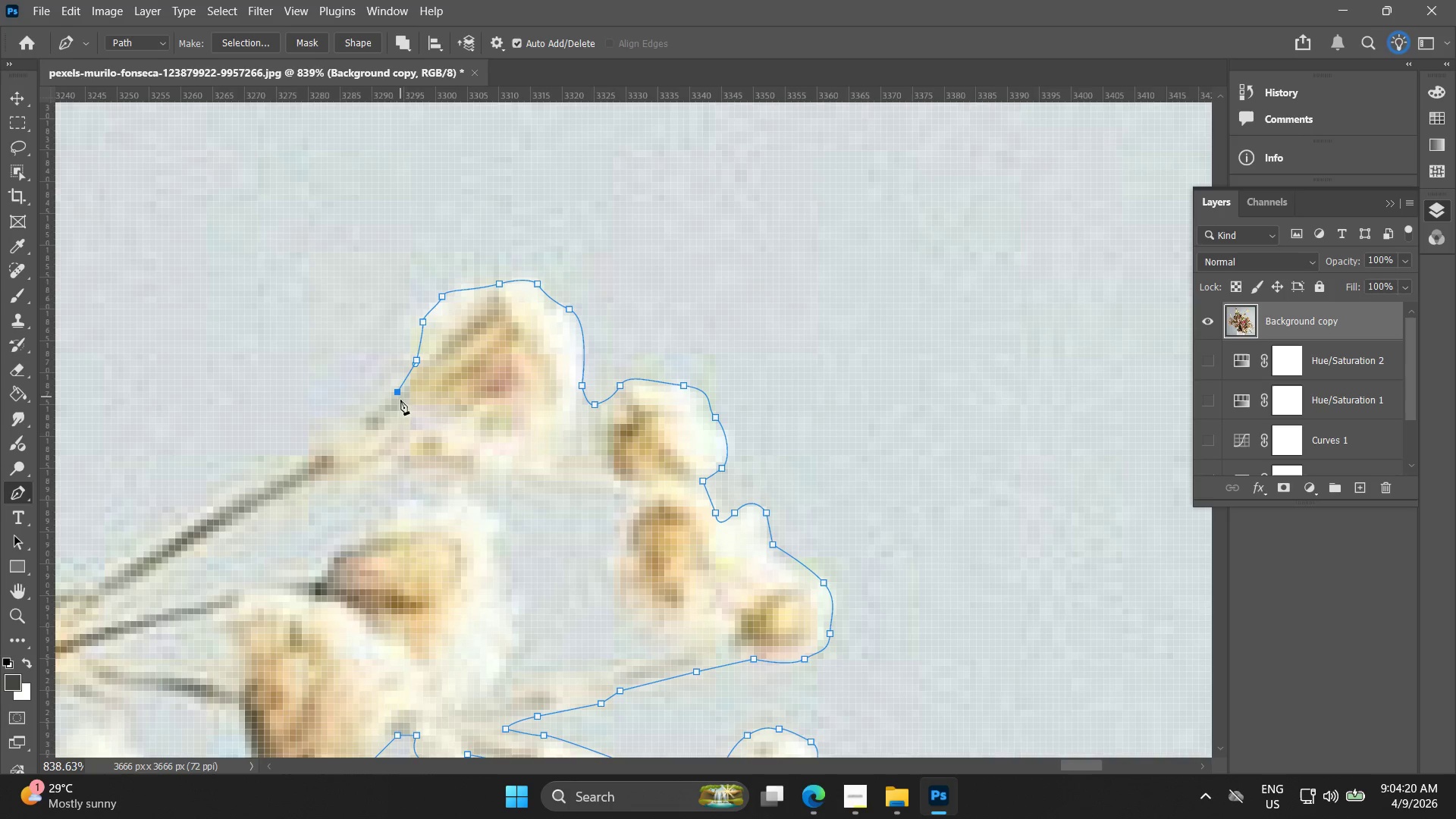 
hold_key(key=Space, duration=0.48)
 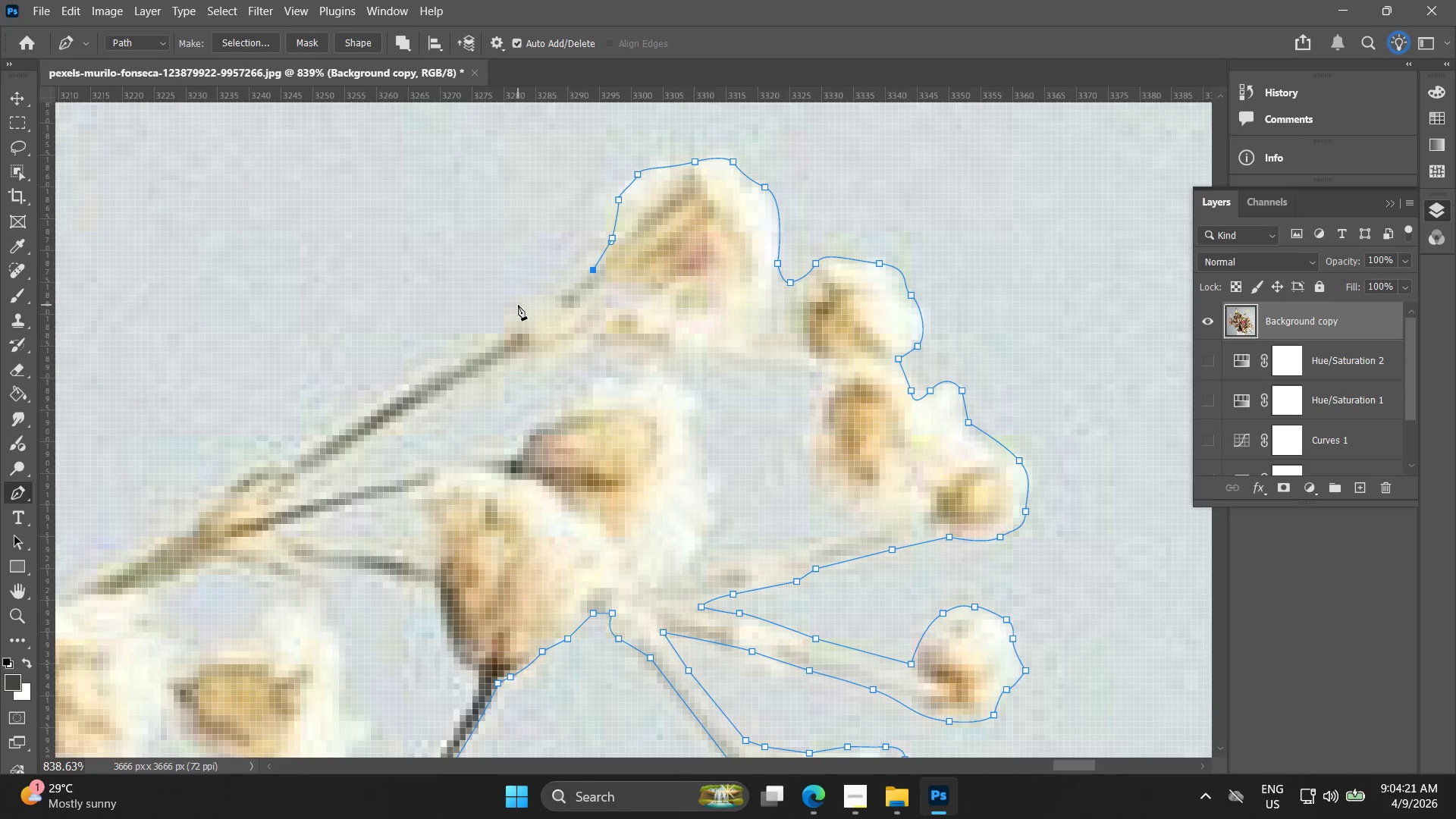 
left_click_drag(start_coordinate=[419, 388], to_coordinate=[615, 265])
 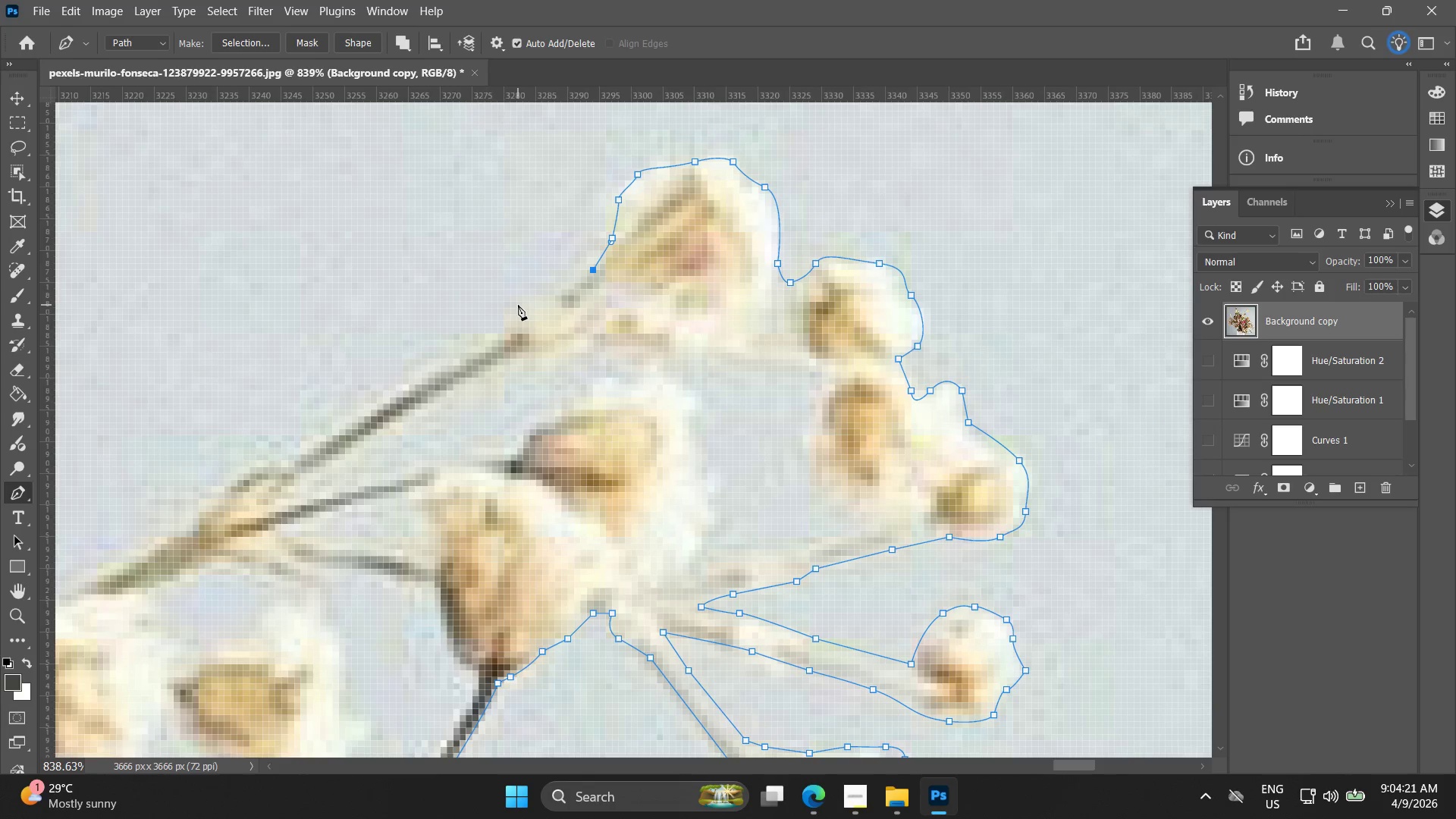 
left_click_drag(start_coordinate=[518, 305], to_coordinate=[494, 329])
 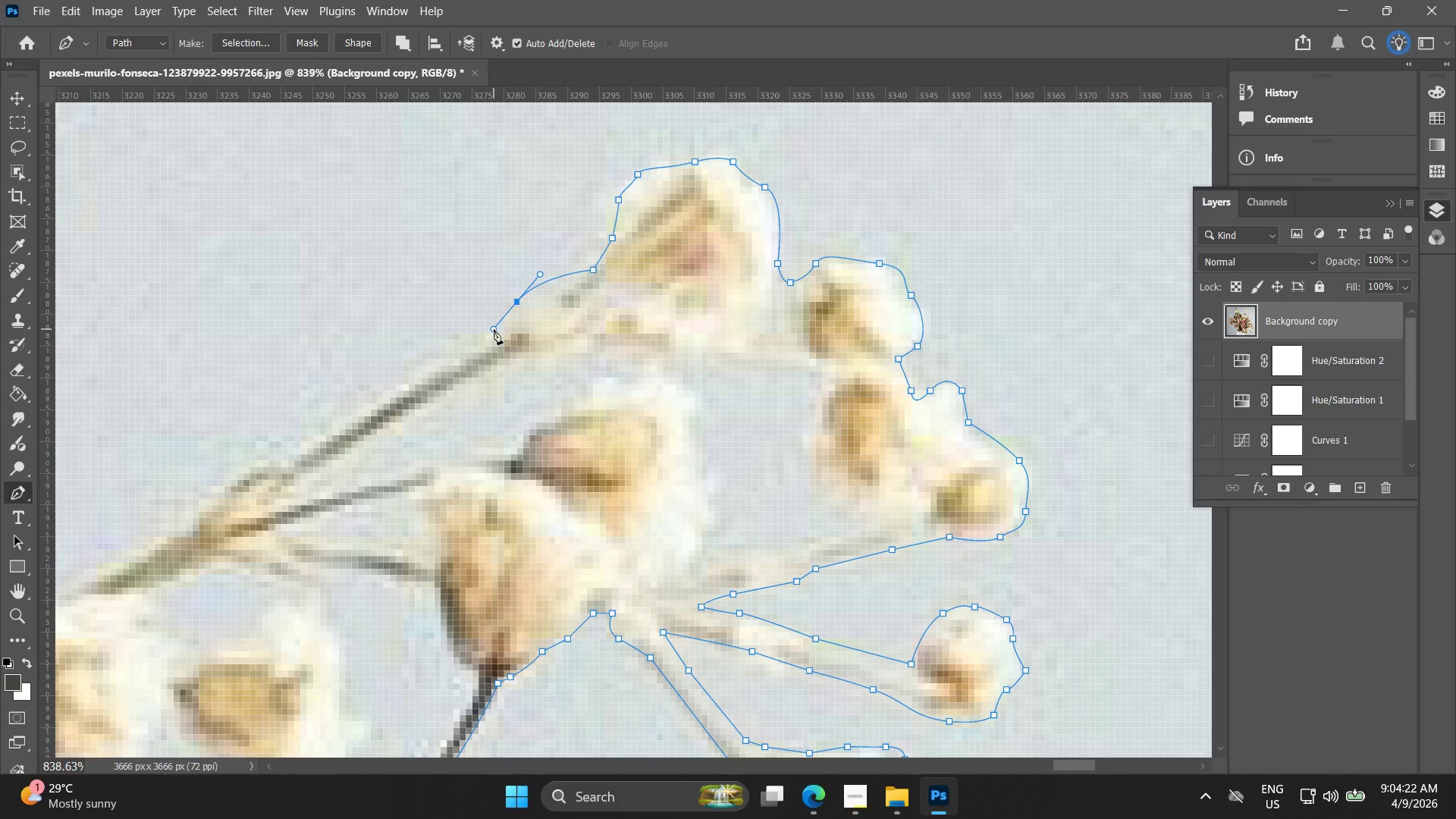 
key(Control+ControlLeft)
 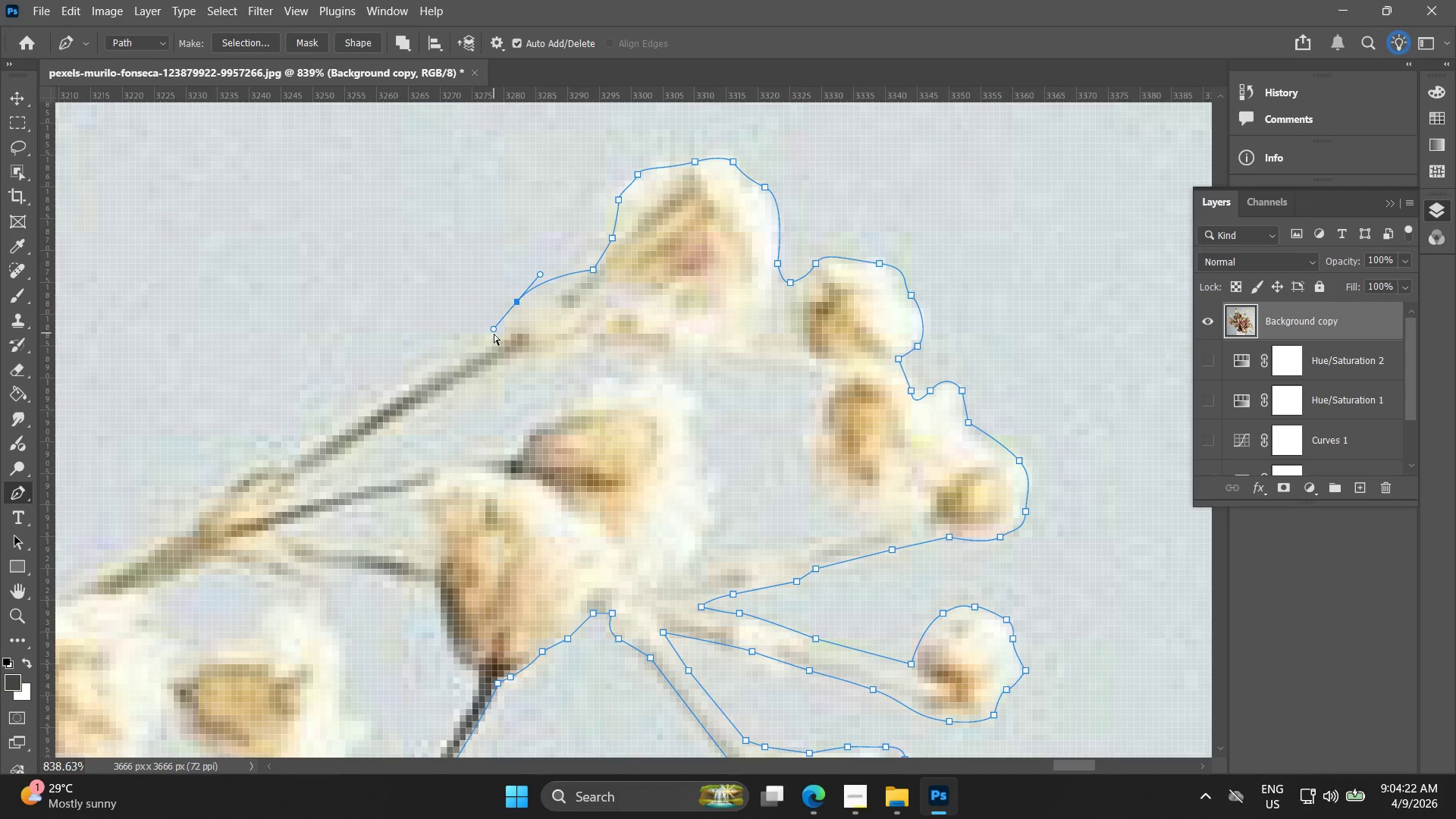 
key(Control+Z)
 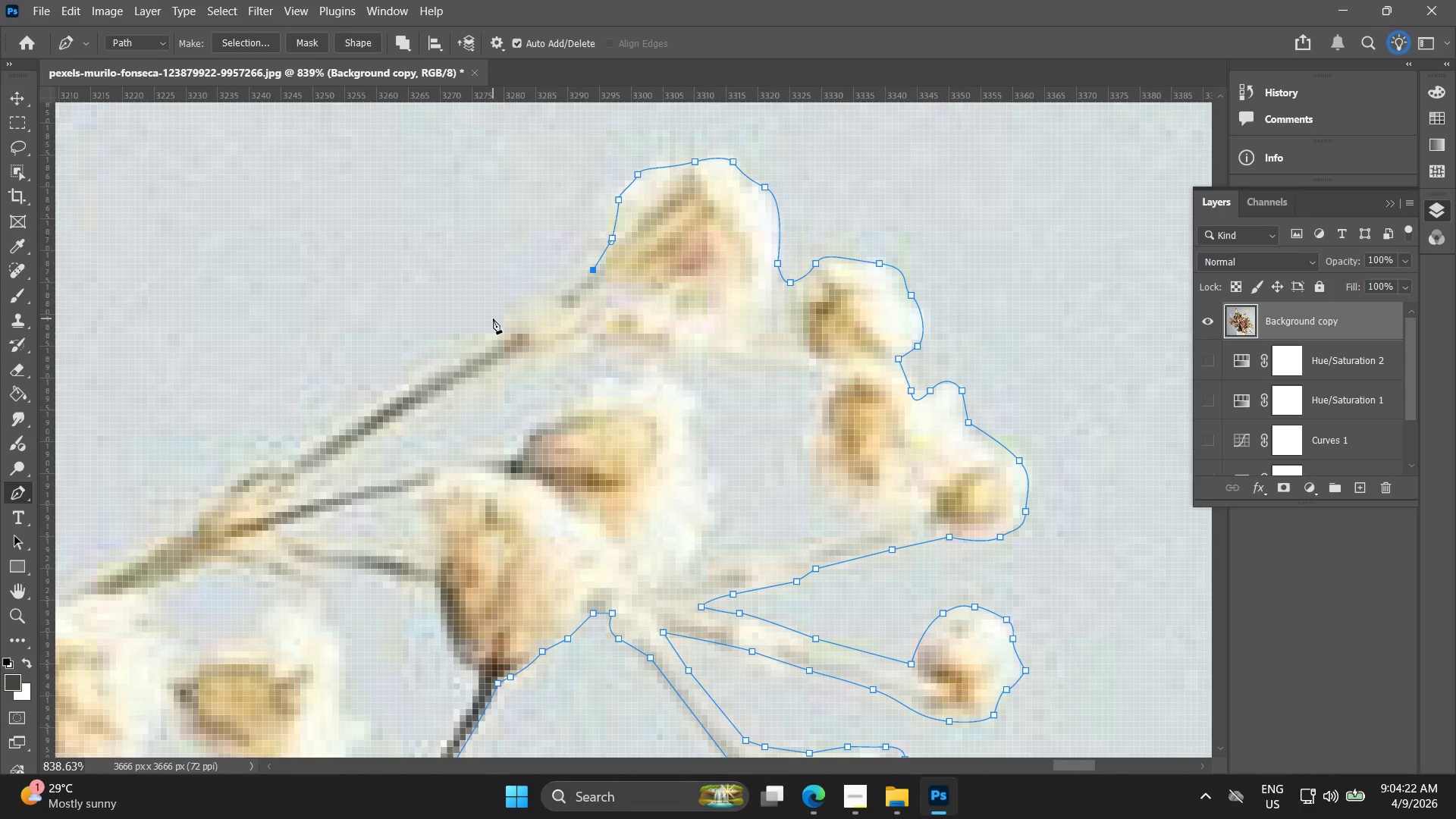 
left_click_drag(start_coordinate=[494, 324], to_coordinate=[482, 347])
 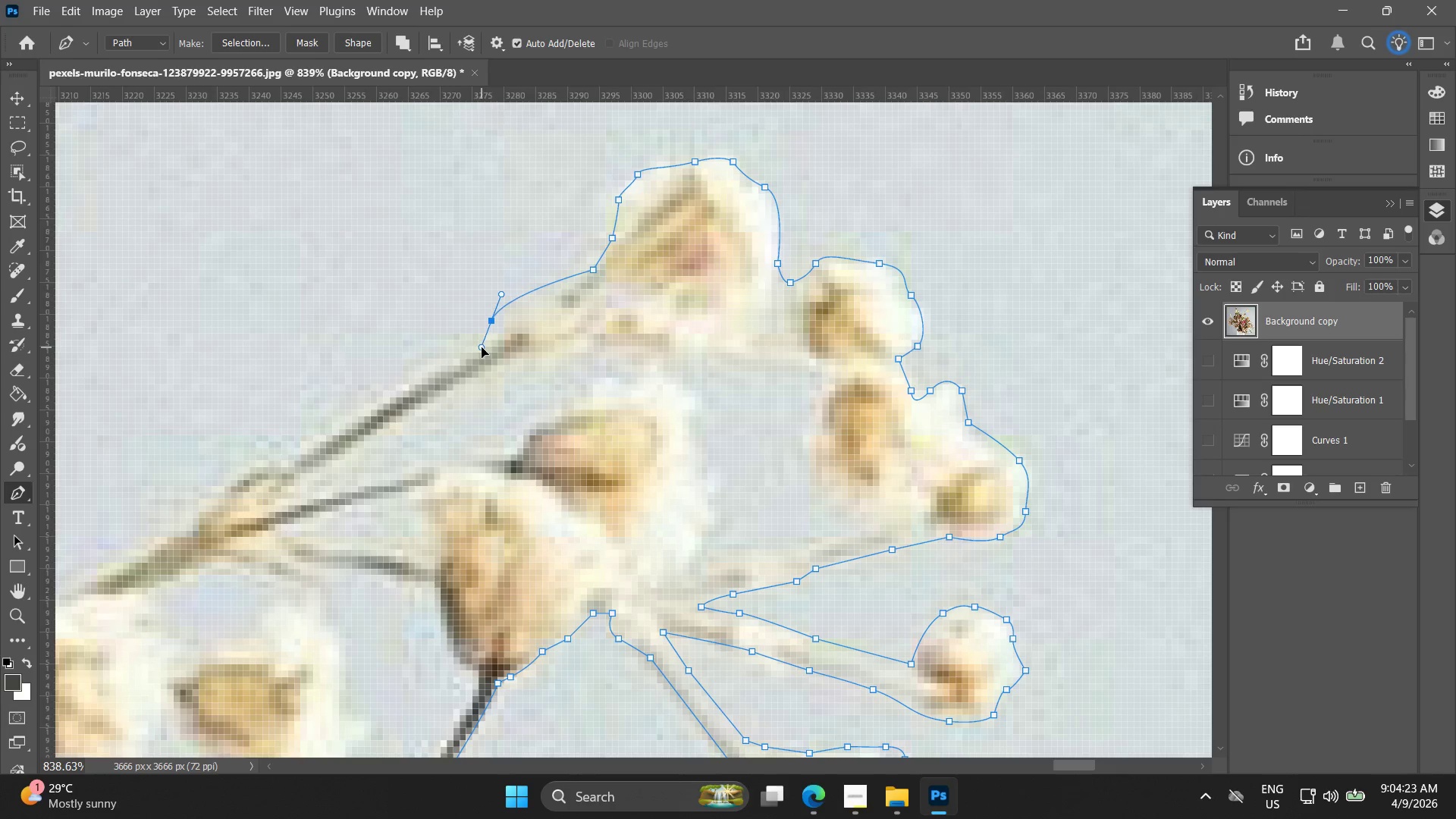 
key(Control+ControlLeft)
 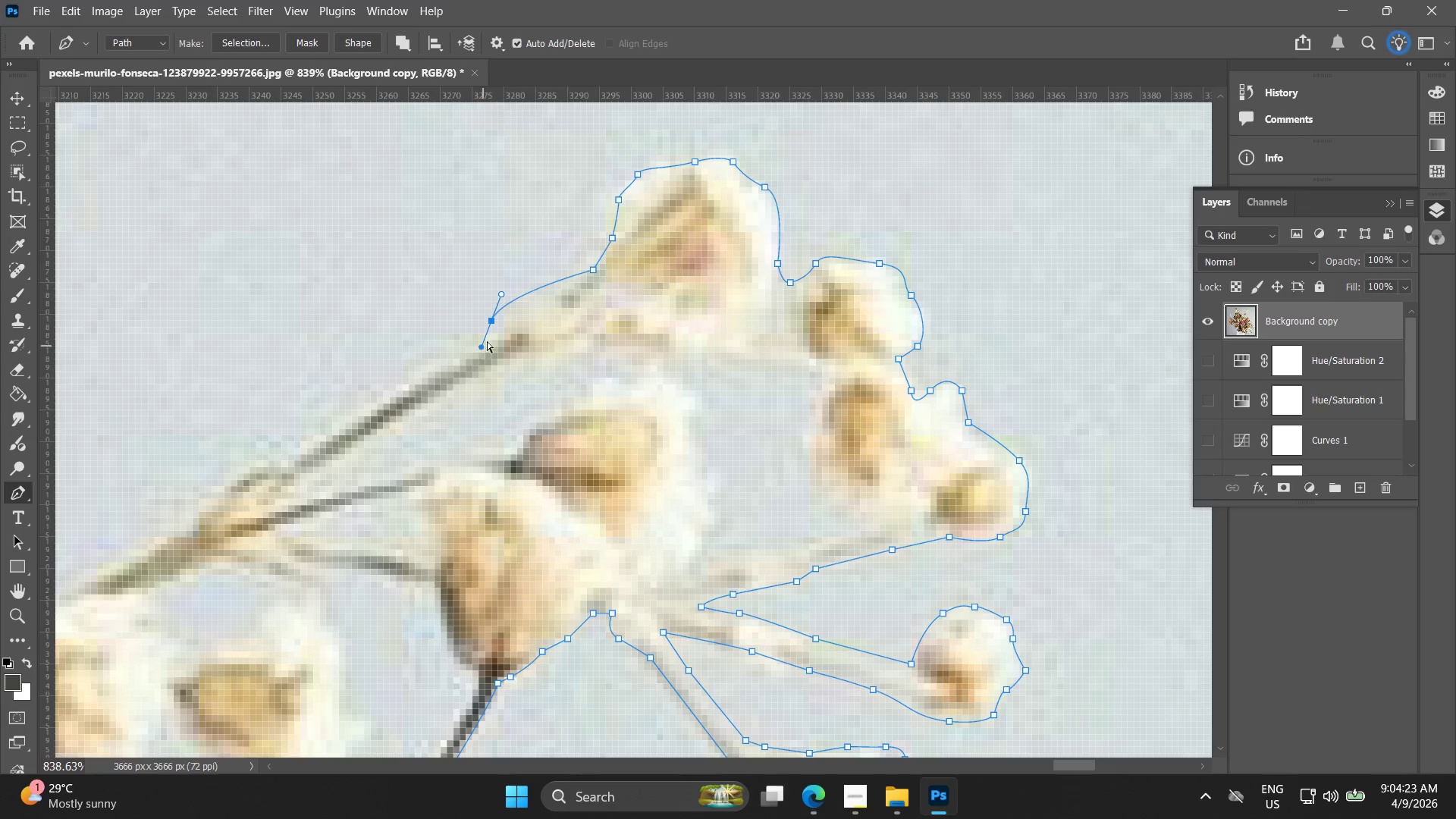 
key(Control+Z)
 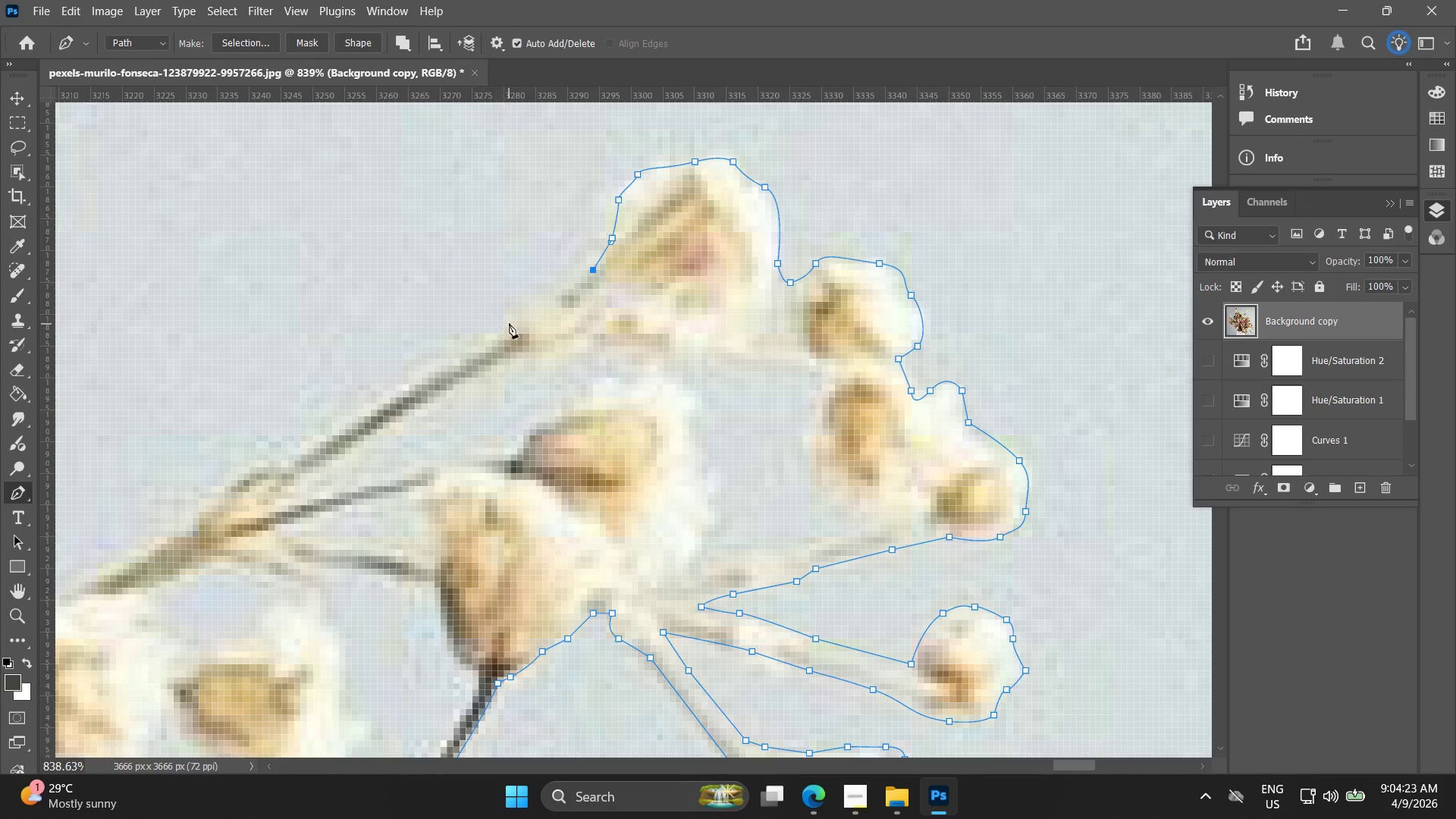 
left_click_drag(start_coordinate=[510, 322], to_coordinate=[470, 352])
 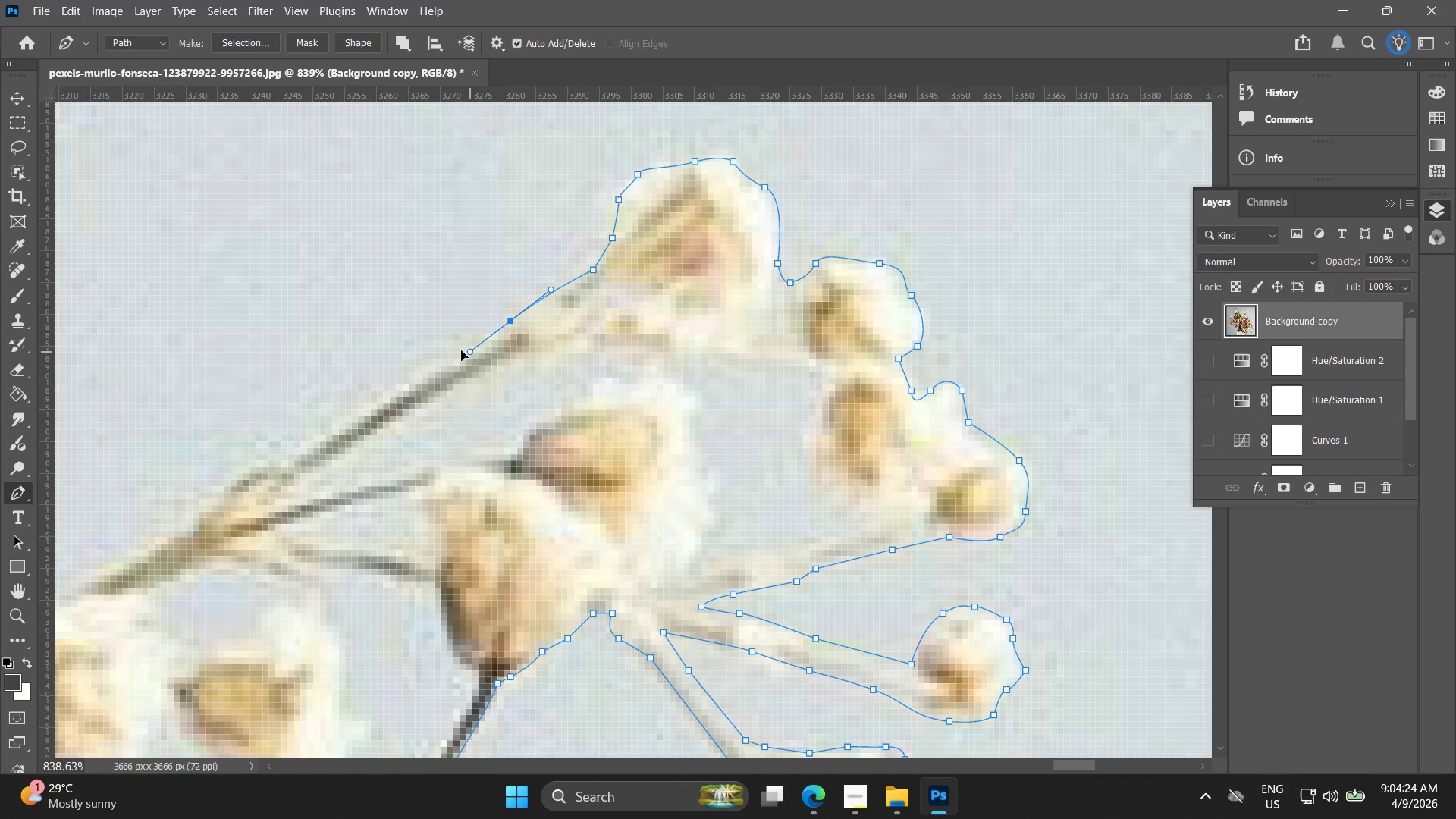 
hold_key(key=Space, duration=0.48)
 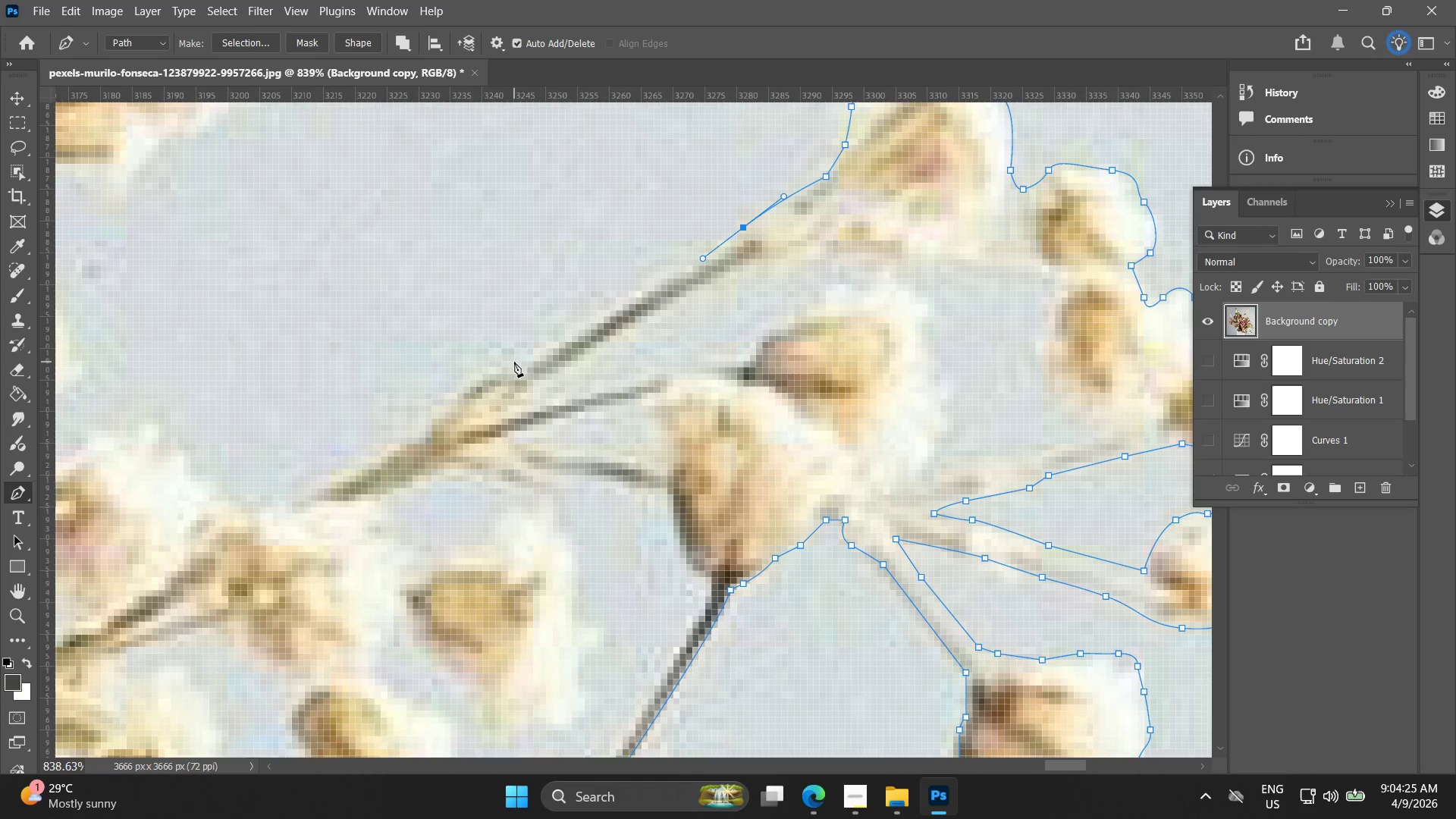 
left_click_drag(start_coordinate=[467, 366], to_coordinate=[700, 272])
 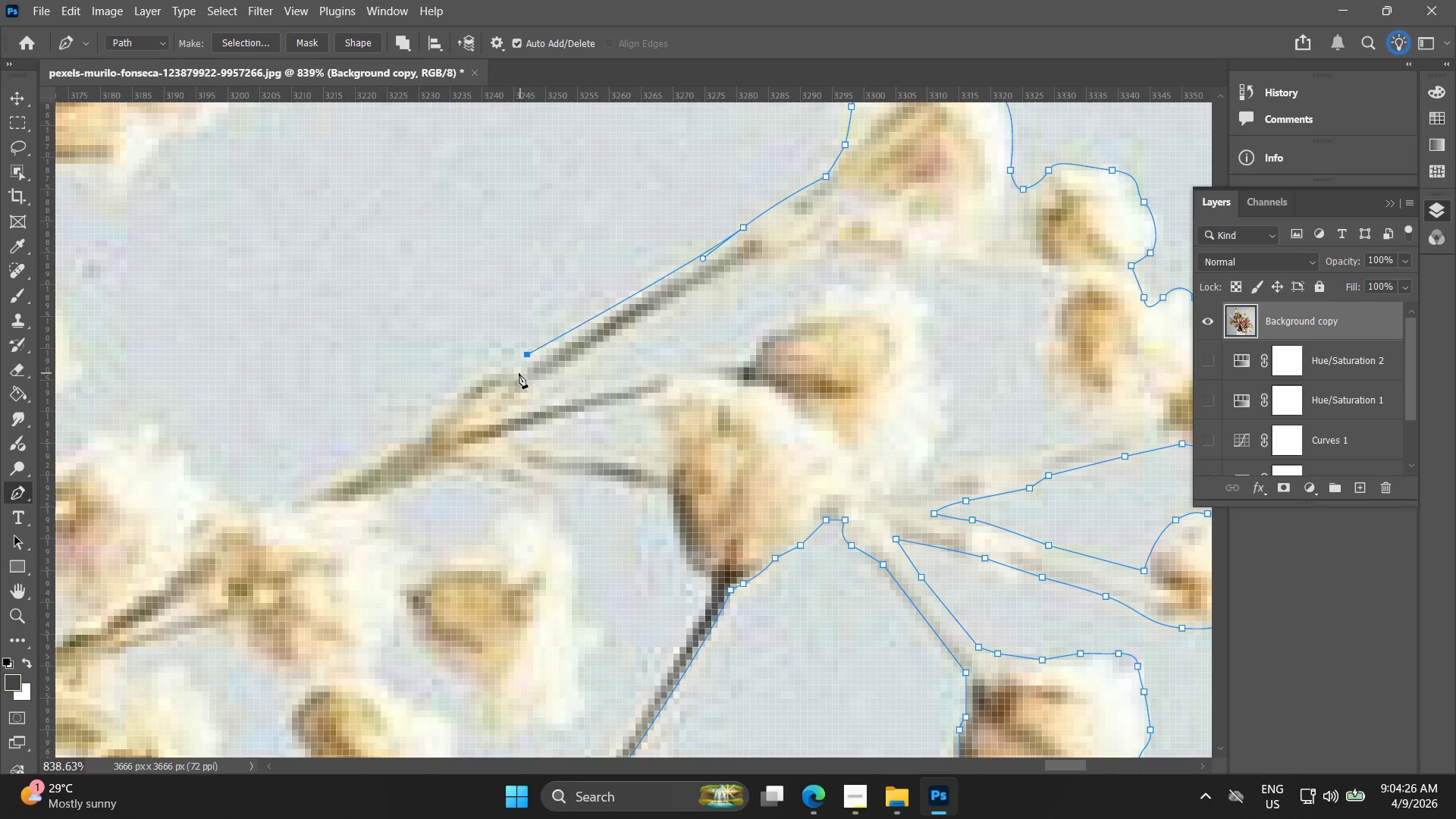 
key(Control+ControlLeft)
 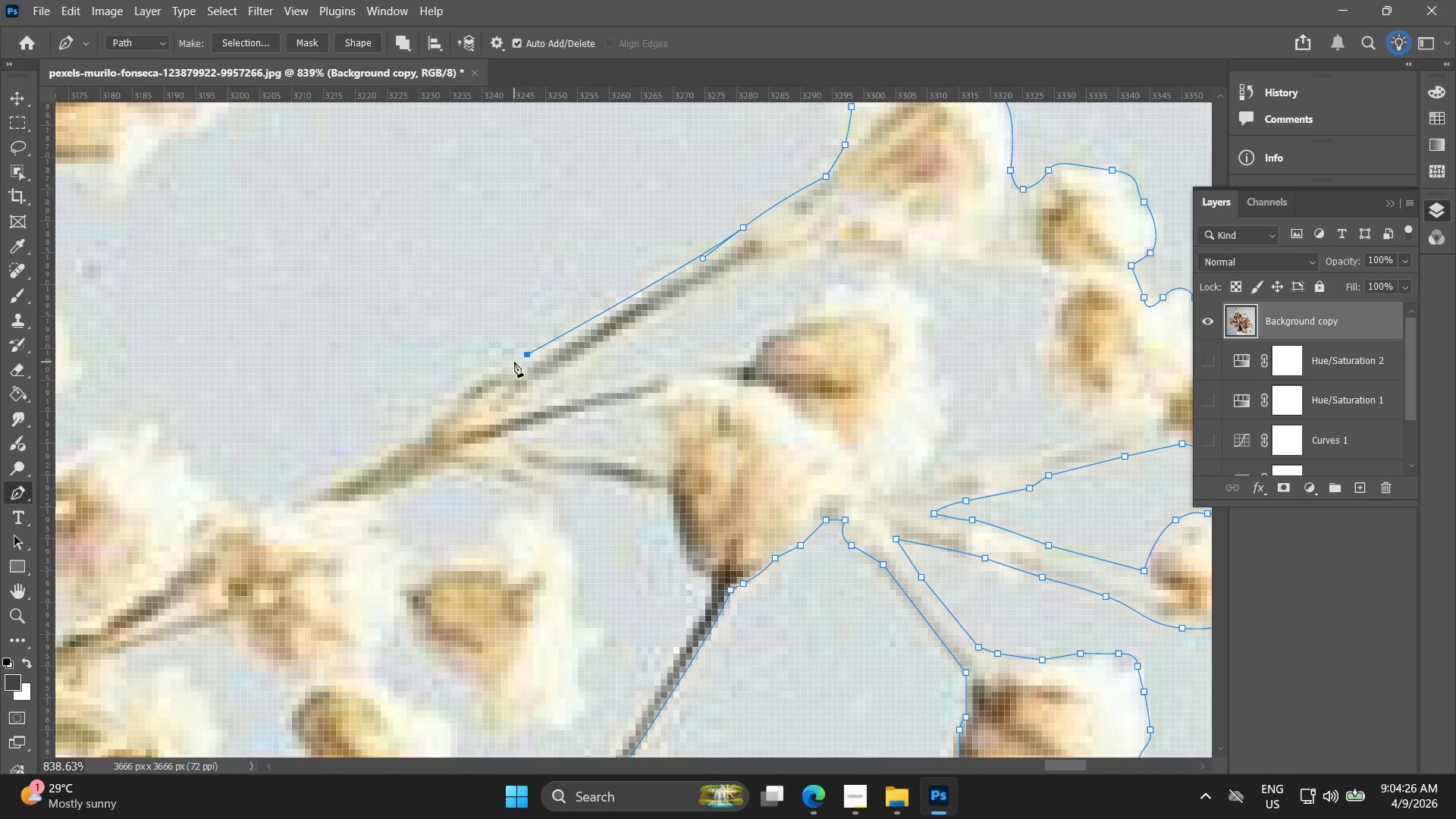 
key(Control+Z)
 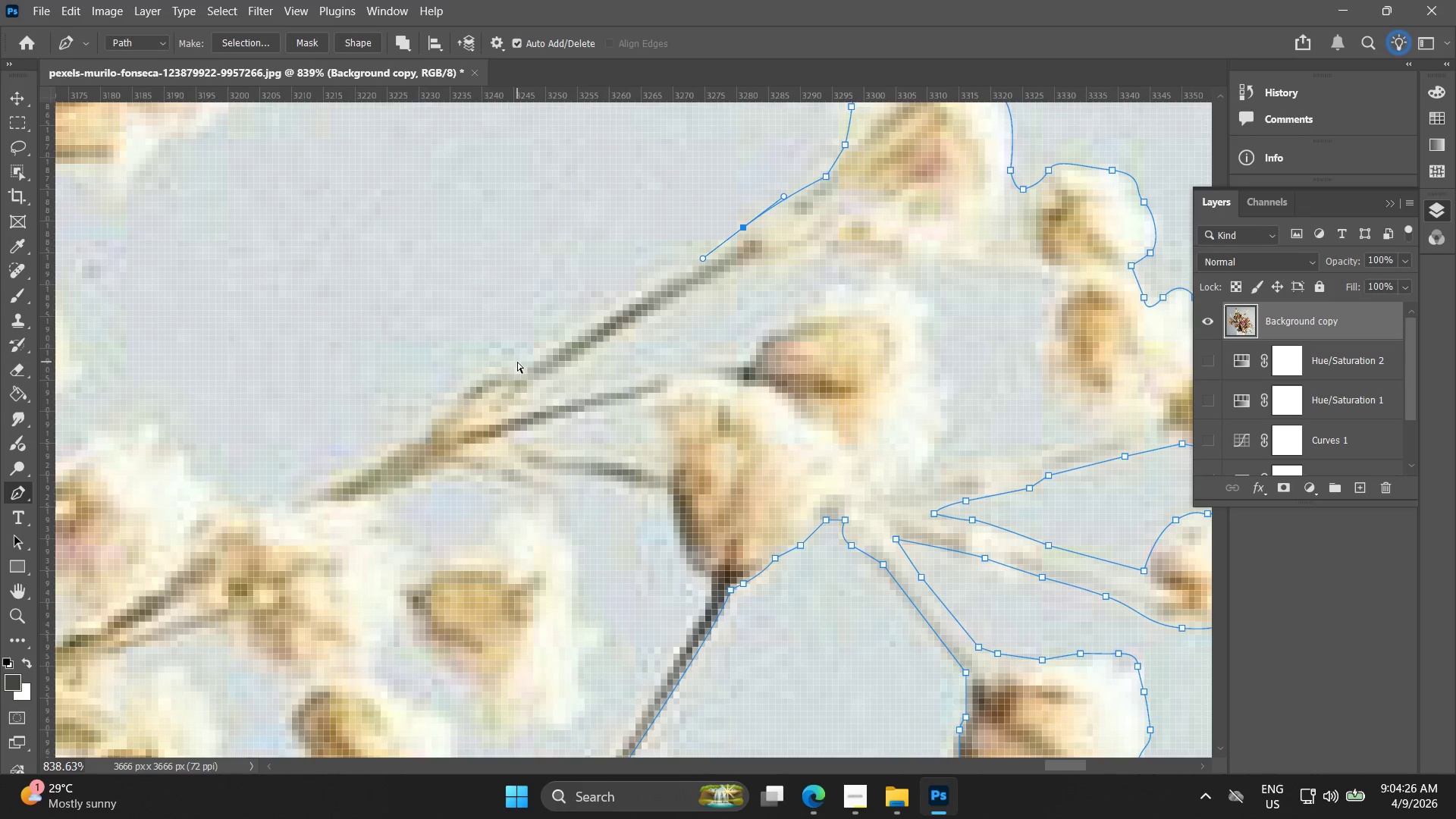 
left_click([524, 360])
 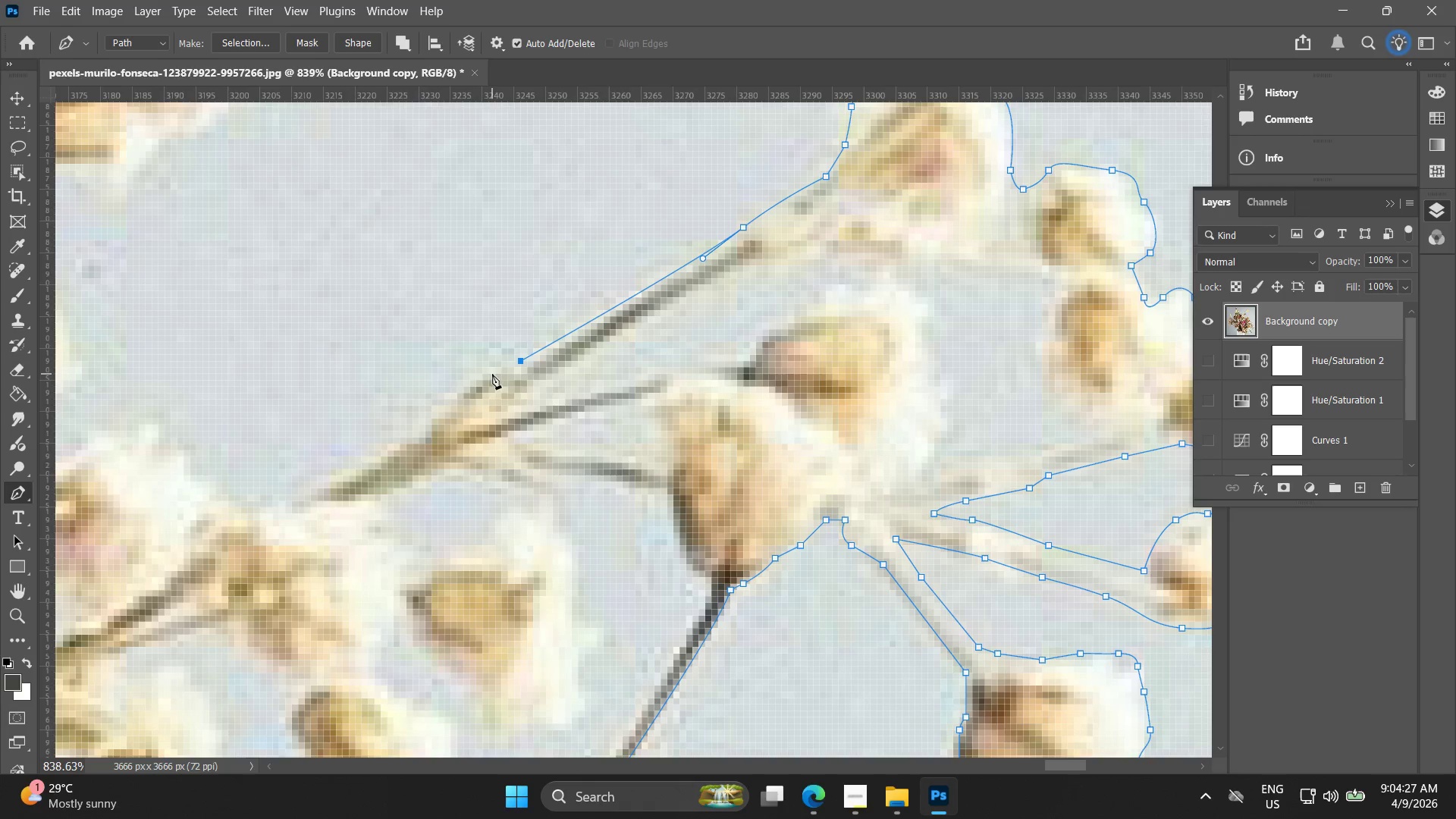 
left_click_drag(start_coordinate=[486, 375], to_coordinate=[456, 389])
 